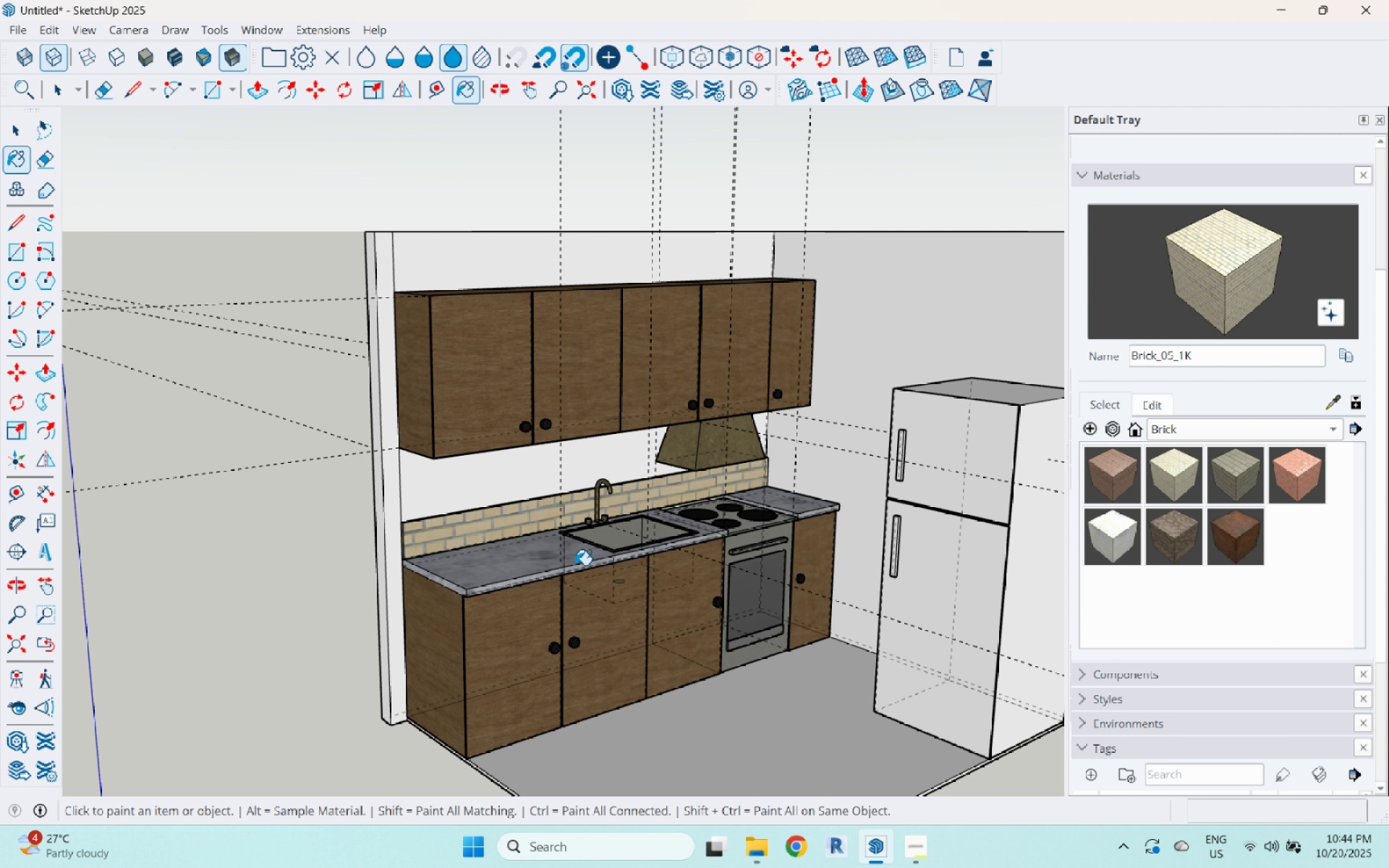 
scroll: coordinate [527, 681], scroll_direction: down, amount: 5.0
 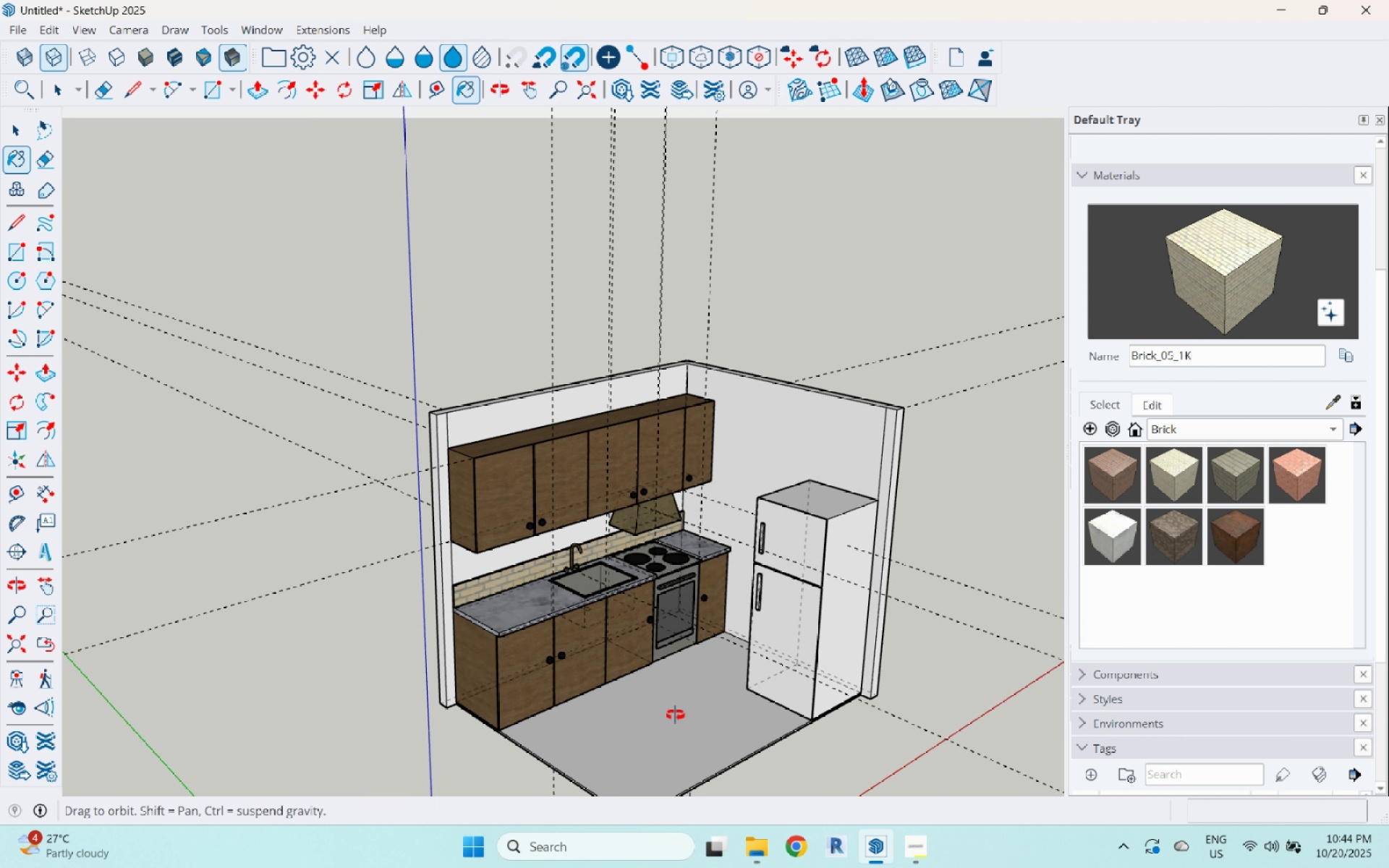 
scroll: coordinate [676, 719], scroll_direction: up, amount: 6.0
 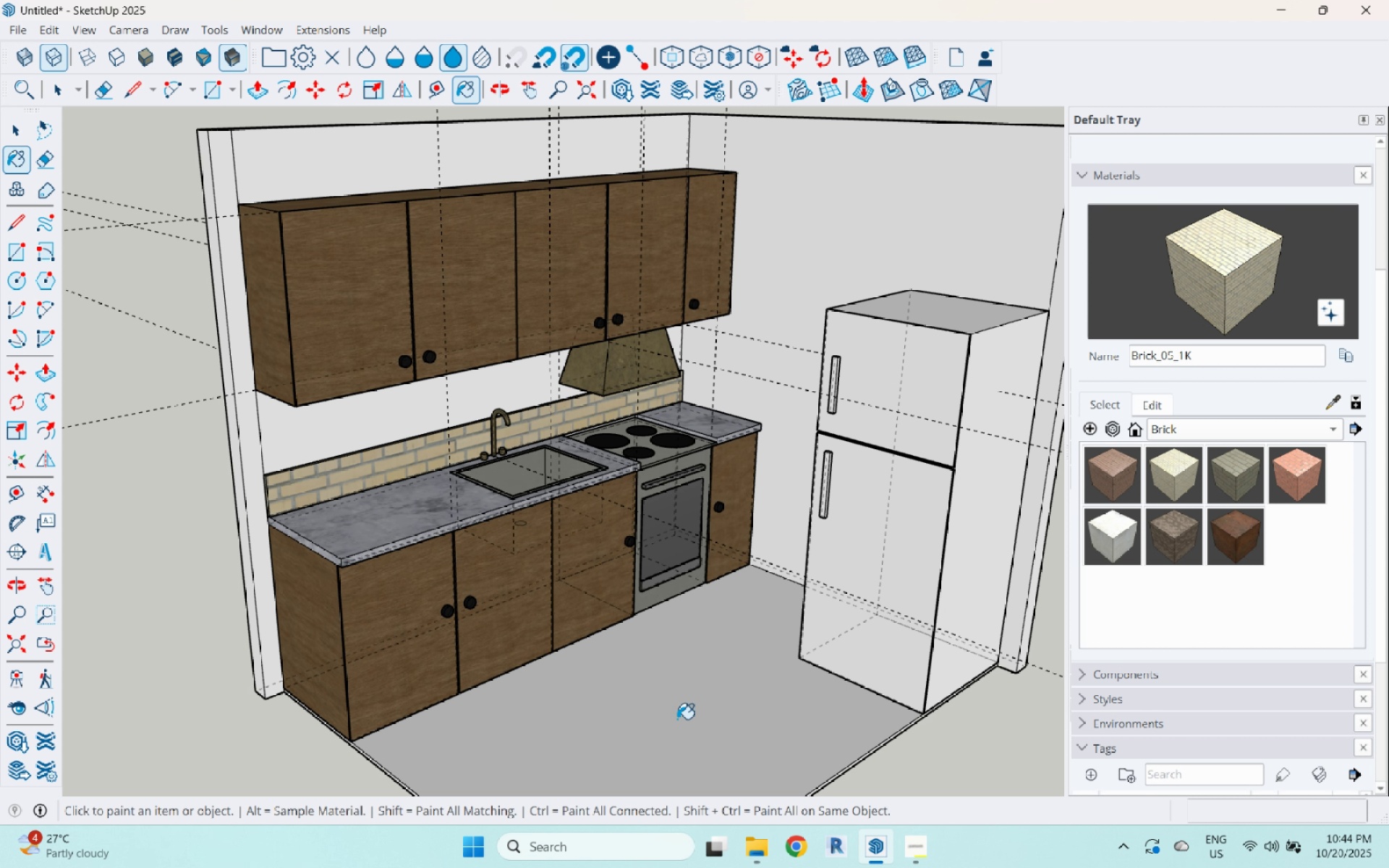 
left_click([677, 719])
 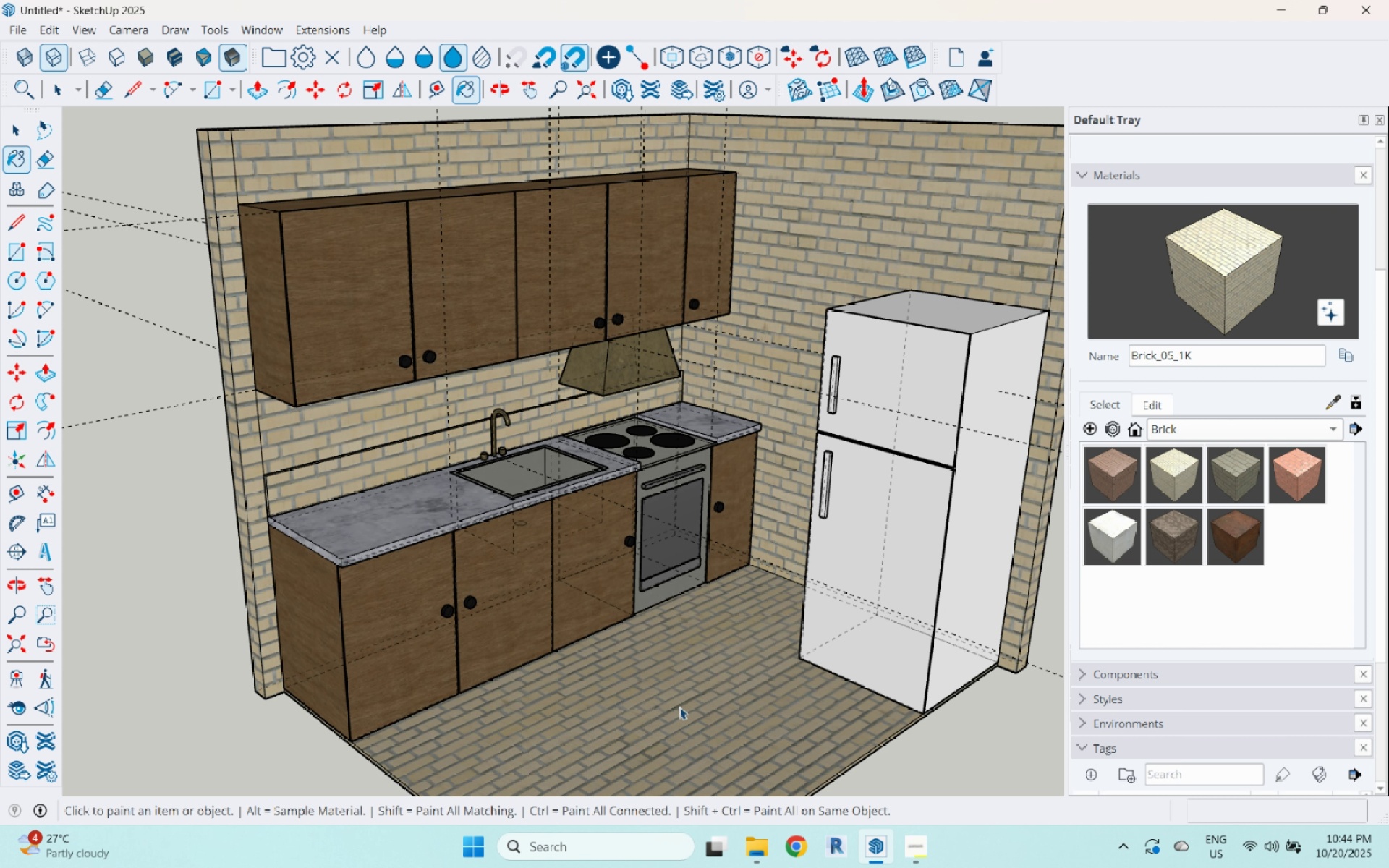 
key(Space)
 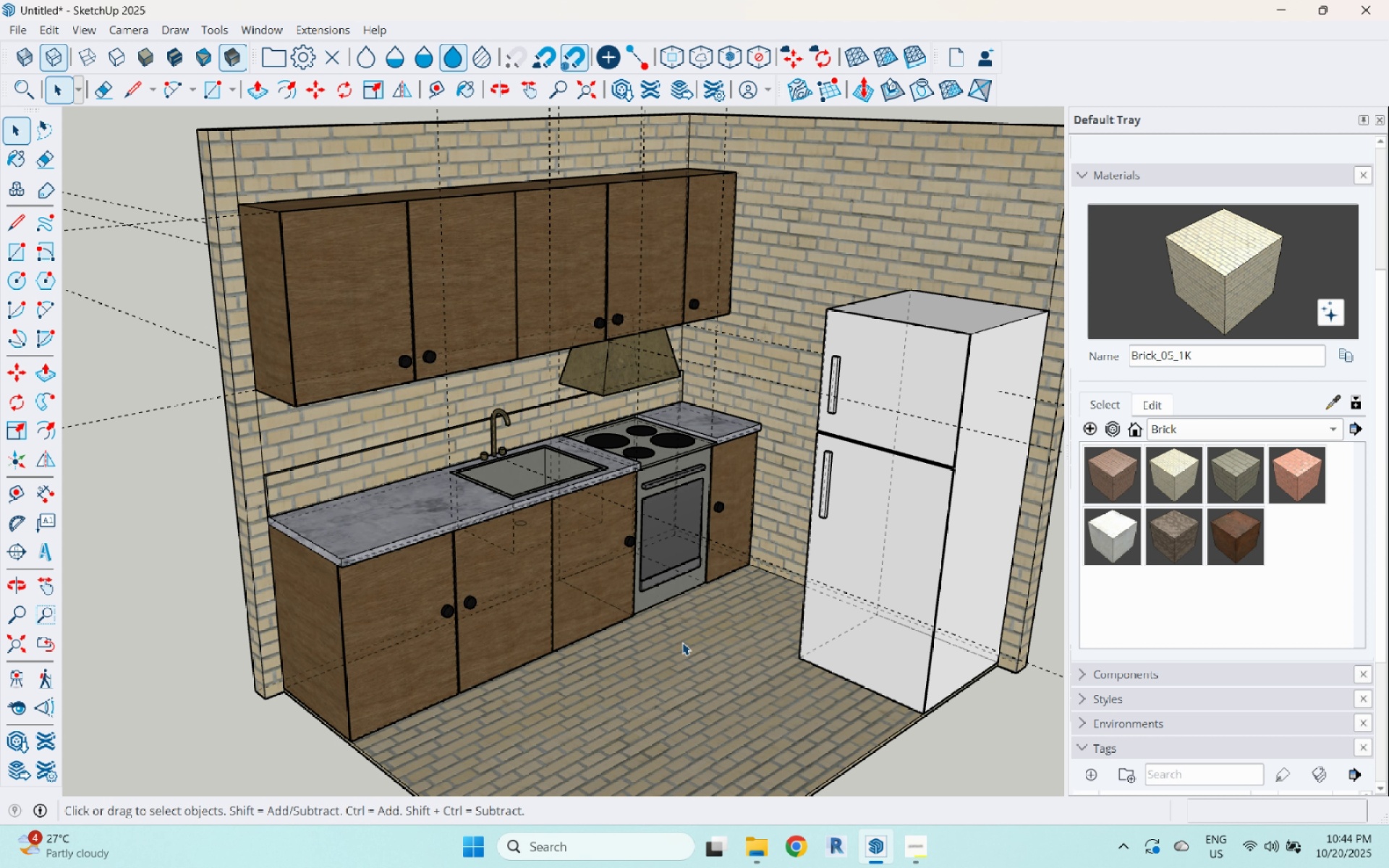 
key(Control+Z)
 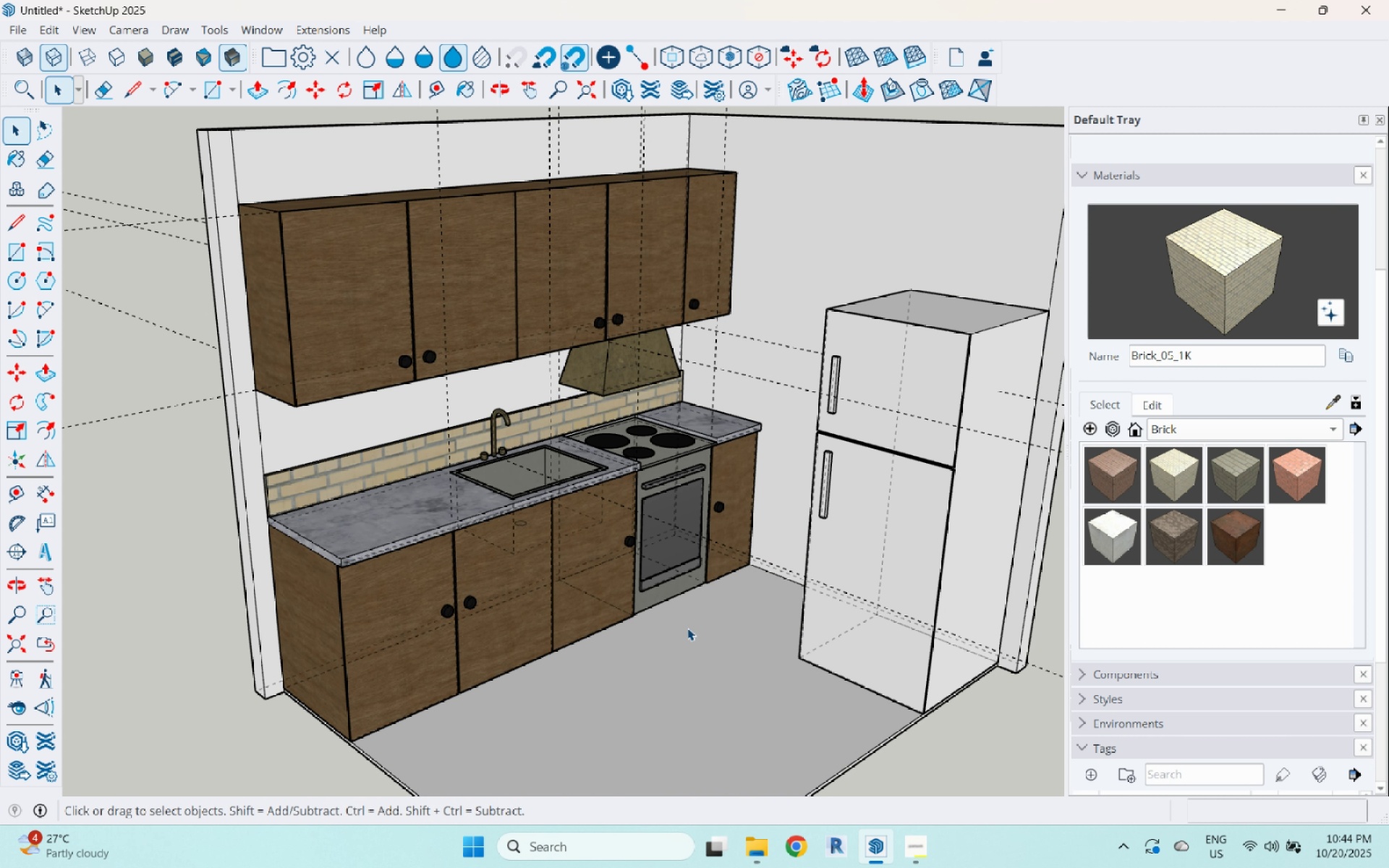 
key(Space)
 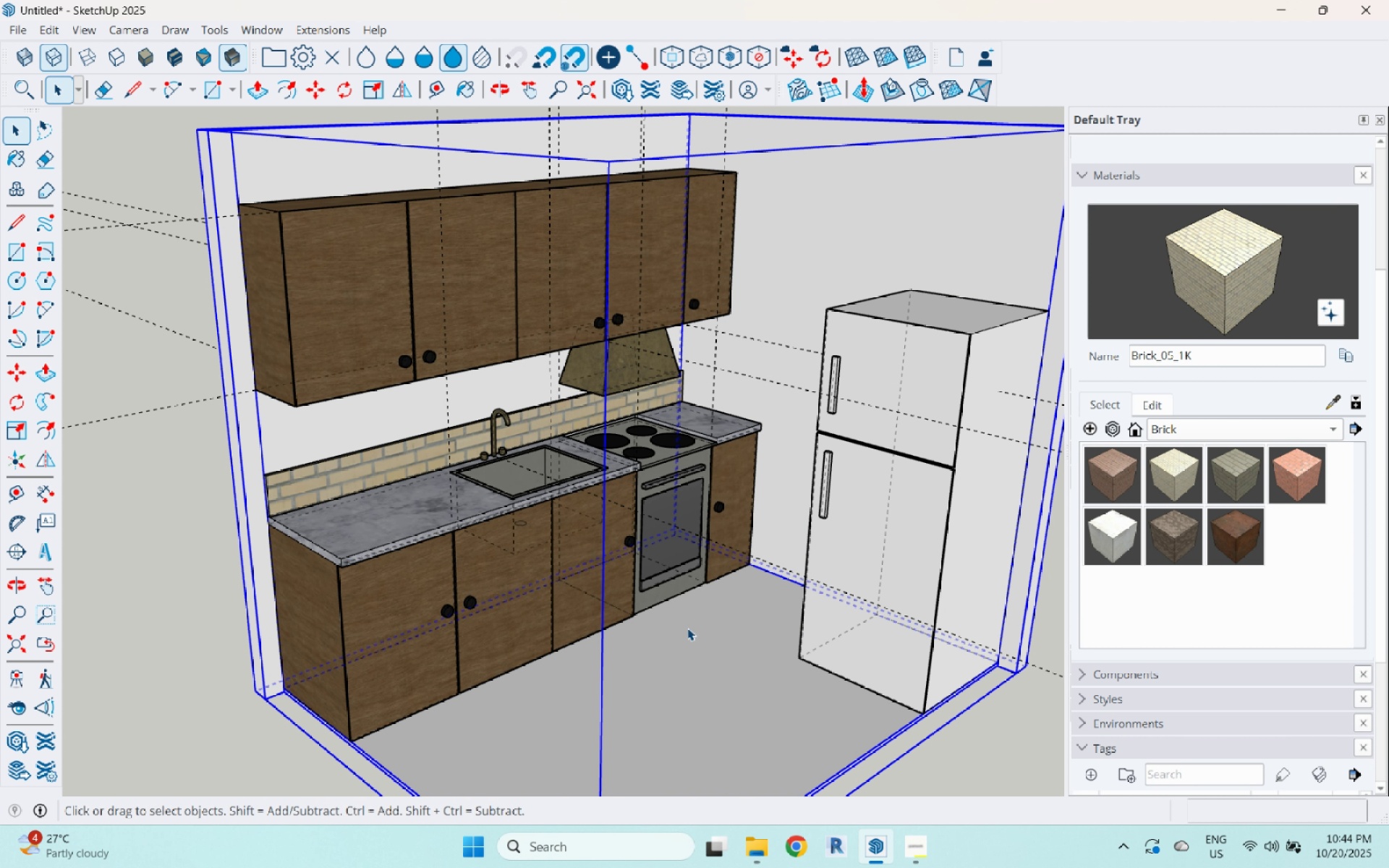 
double_click([687, 628])
 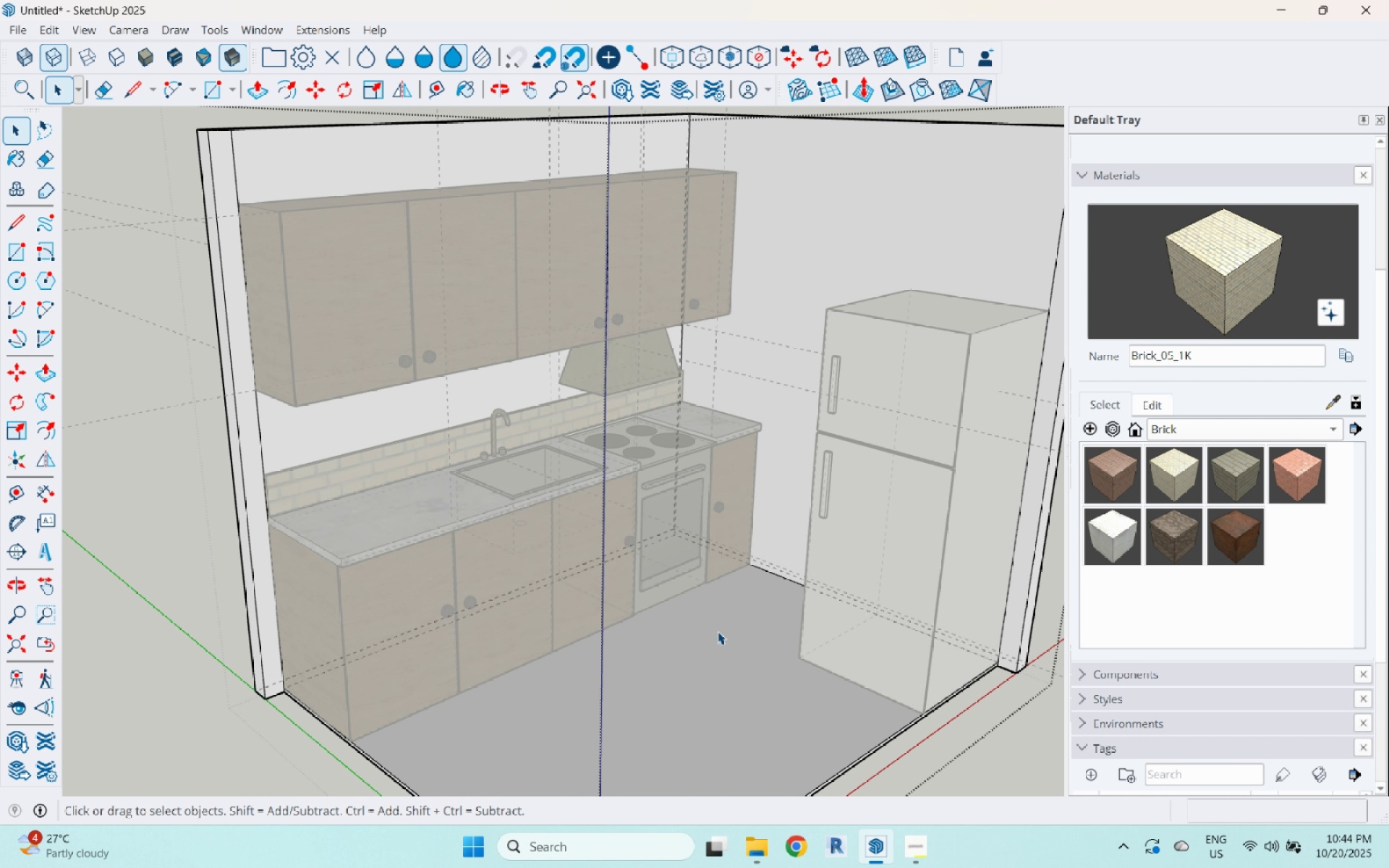 
triple_click([718, 631])
 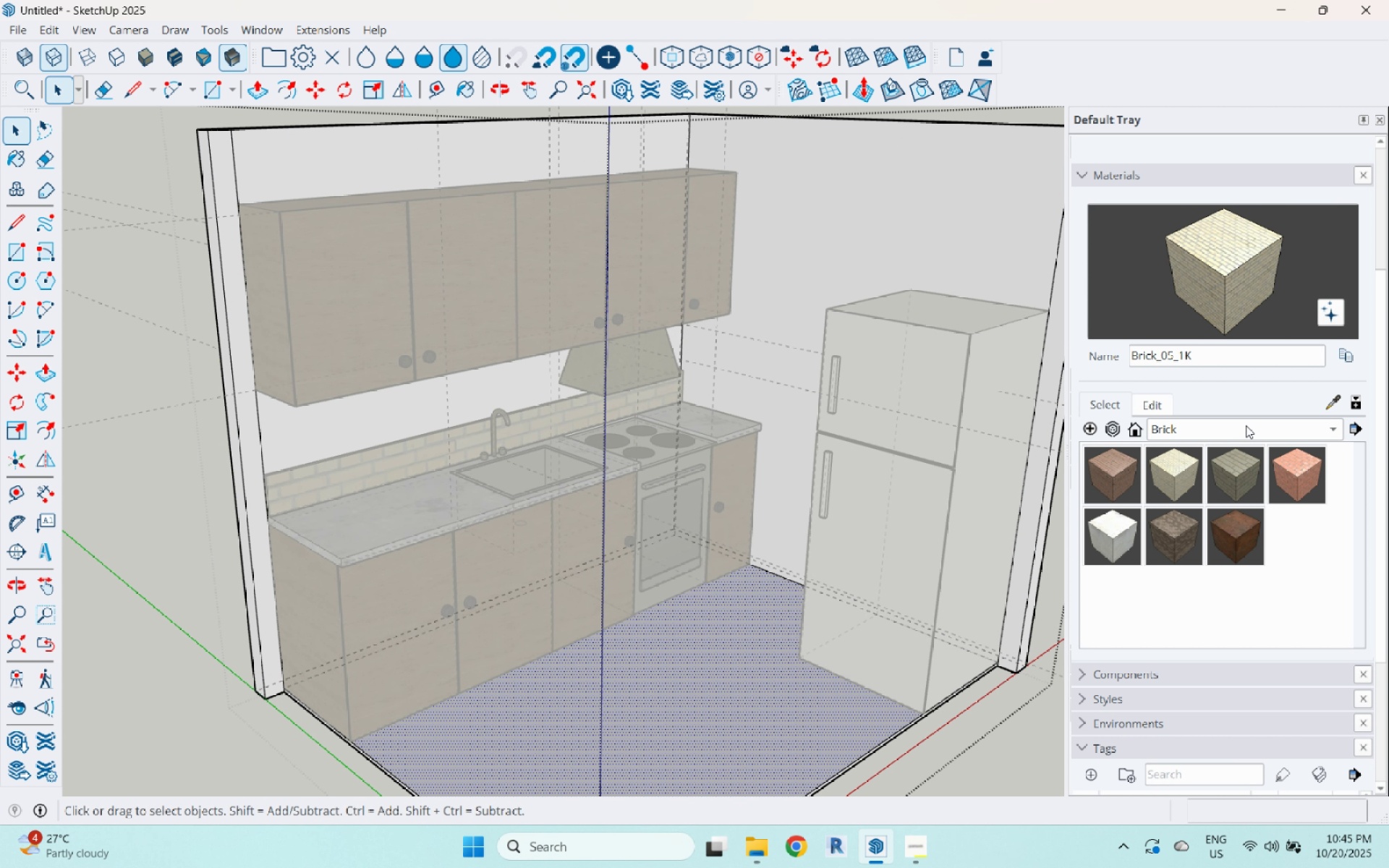 
left_click([1246, 425])
 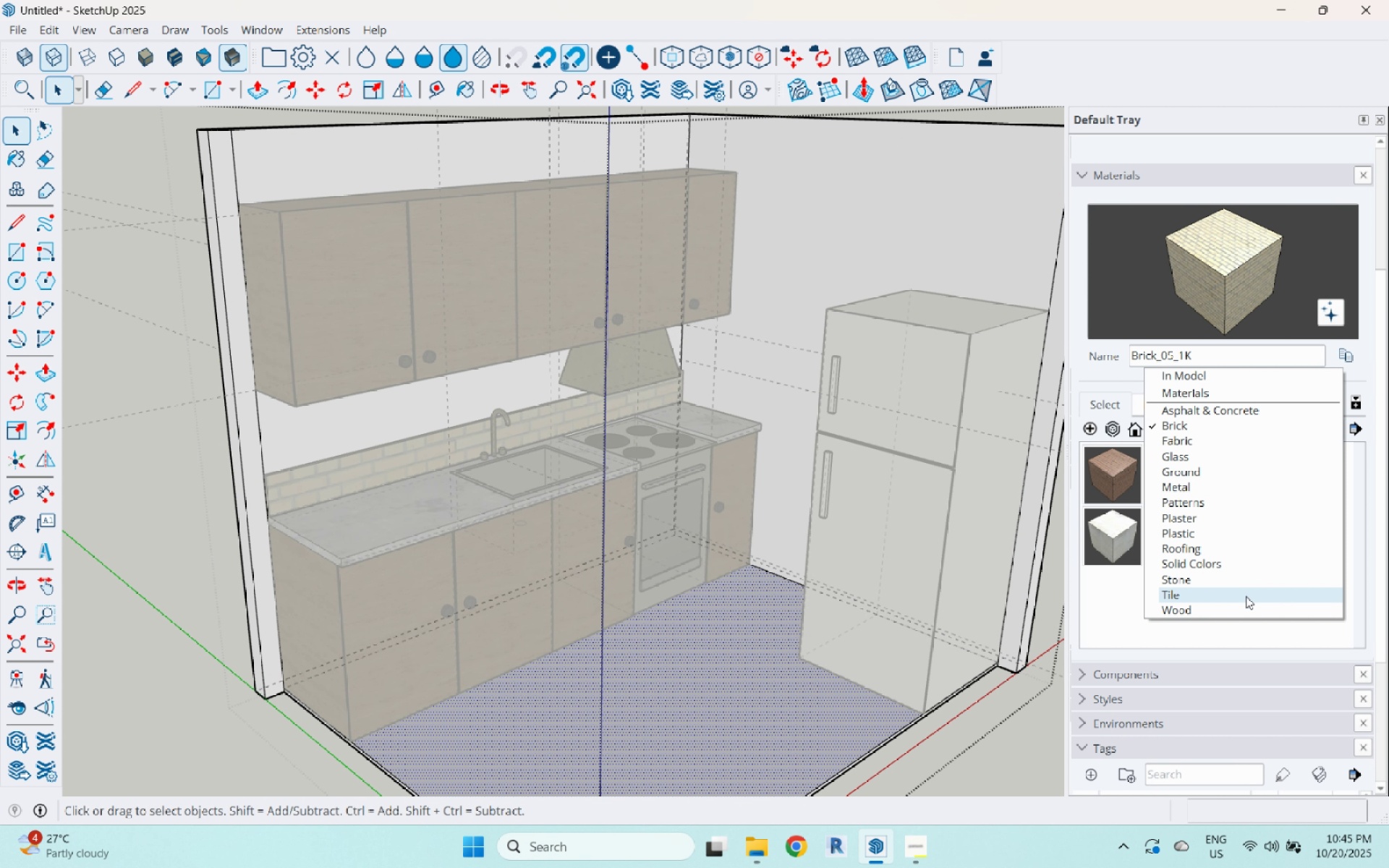 
left_click([1246, 596])
 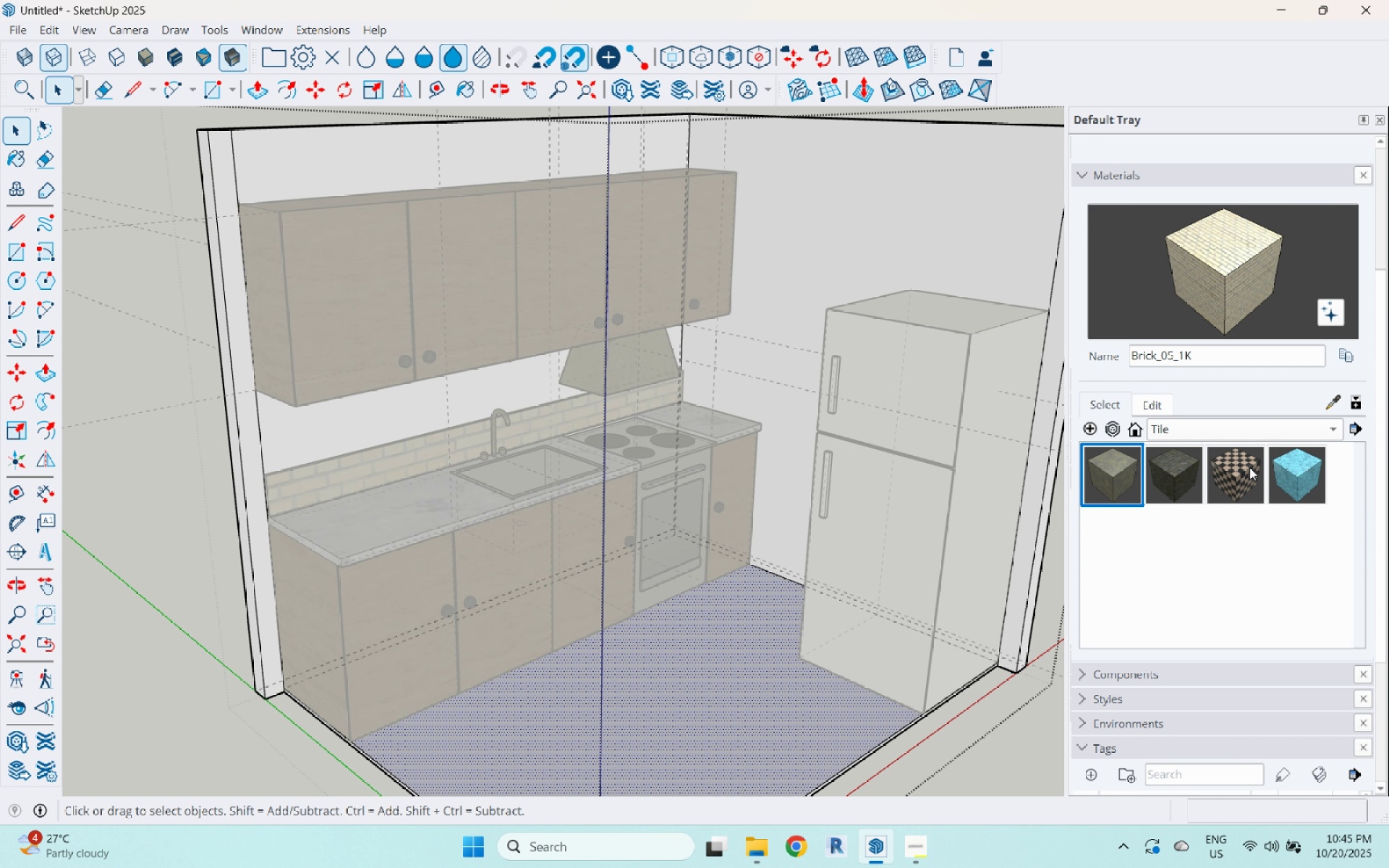 
double_click([768, 733])
 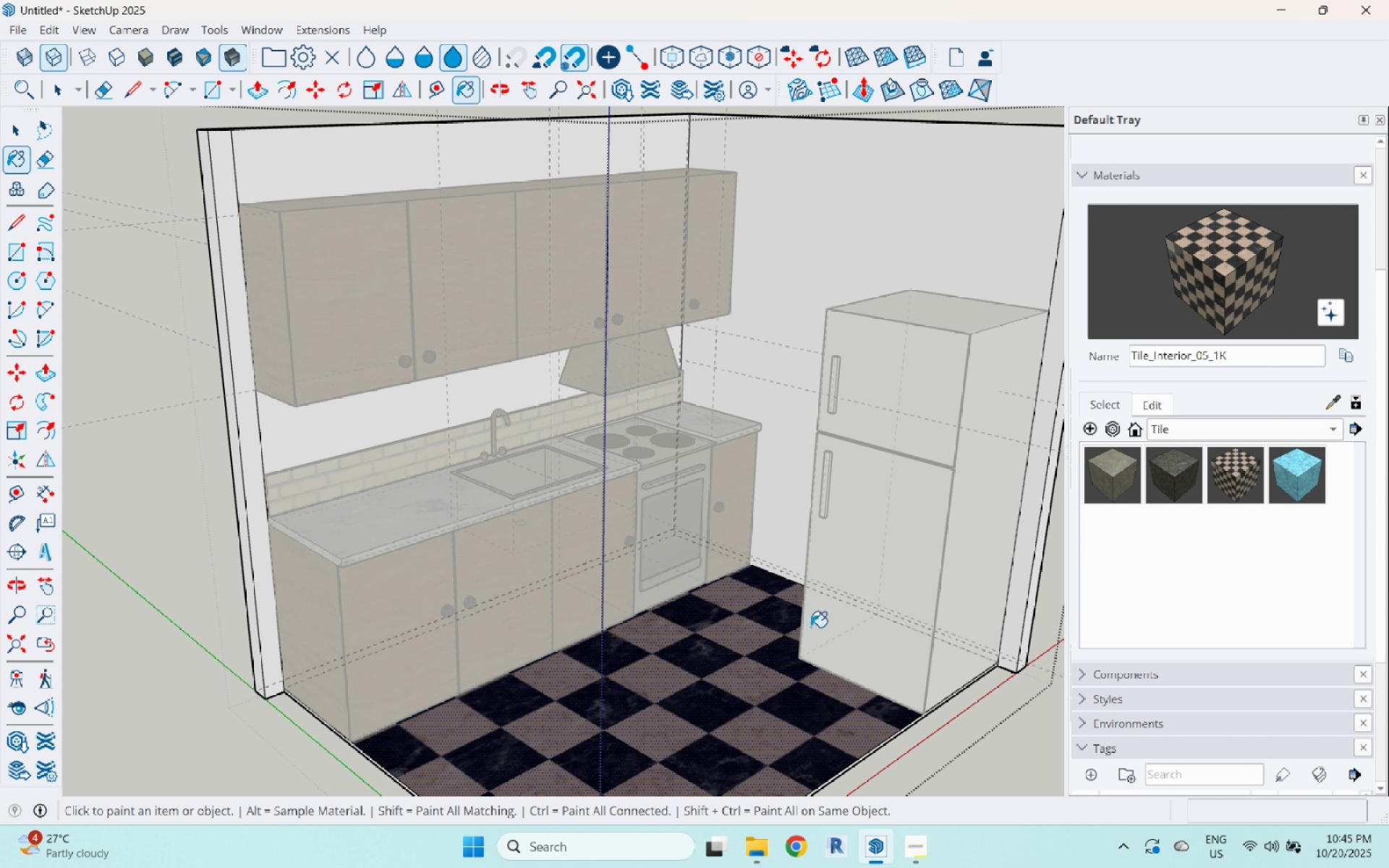 
key(Space)
 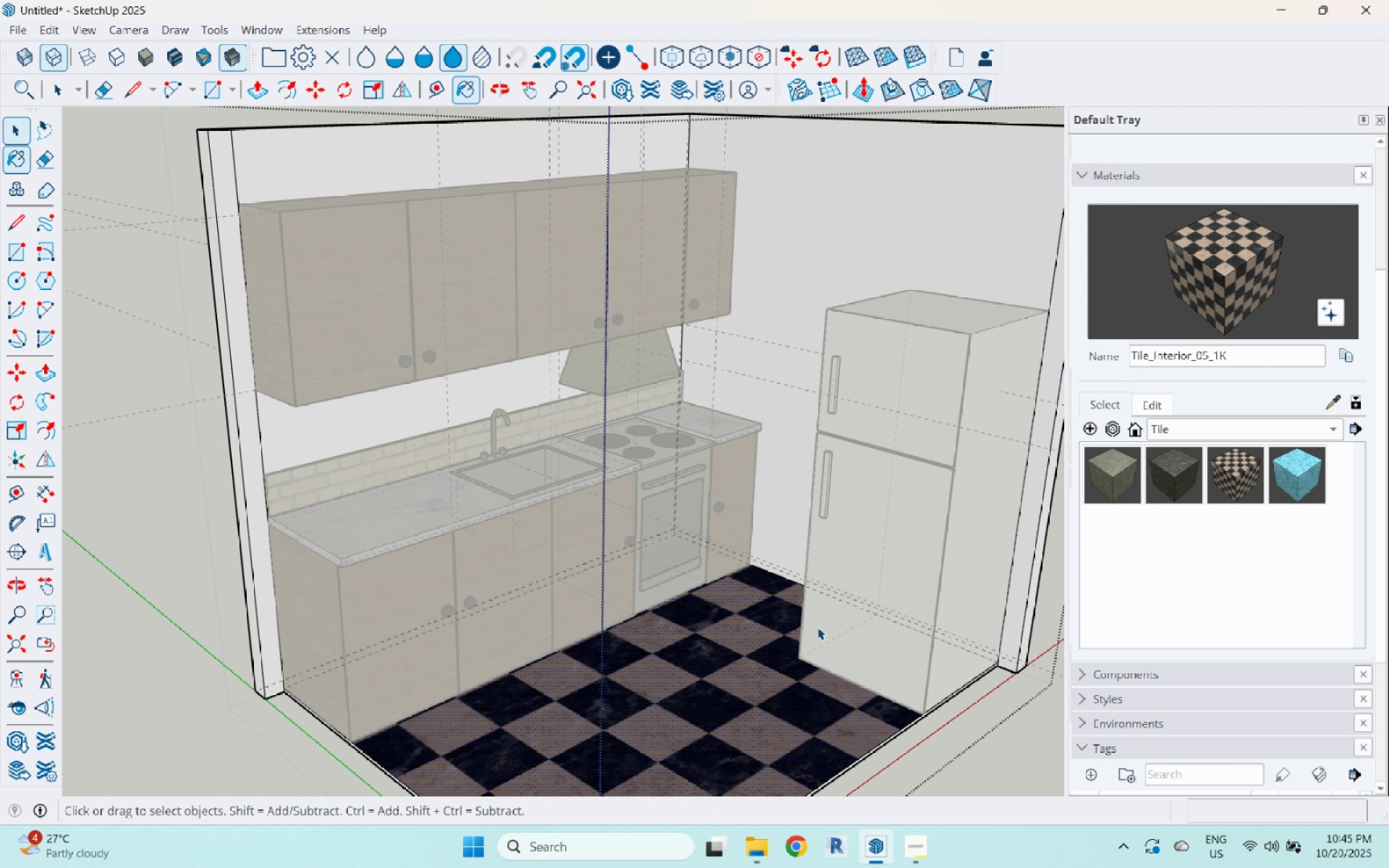 
key(Escape)
 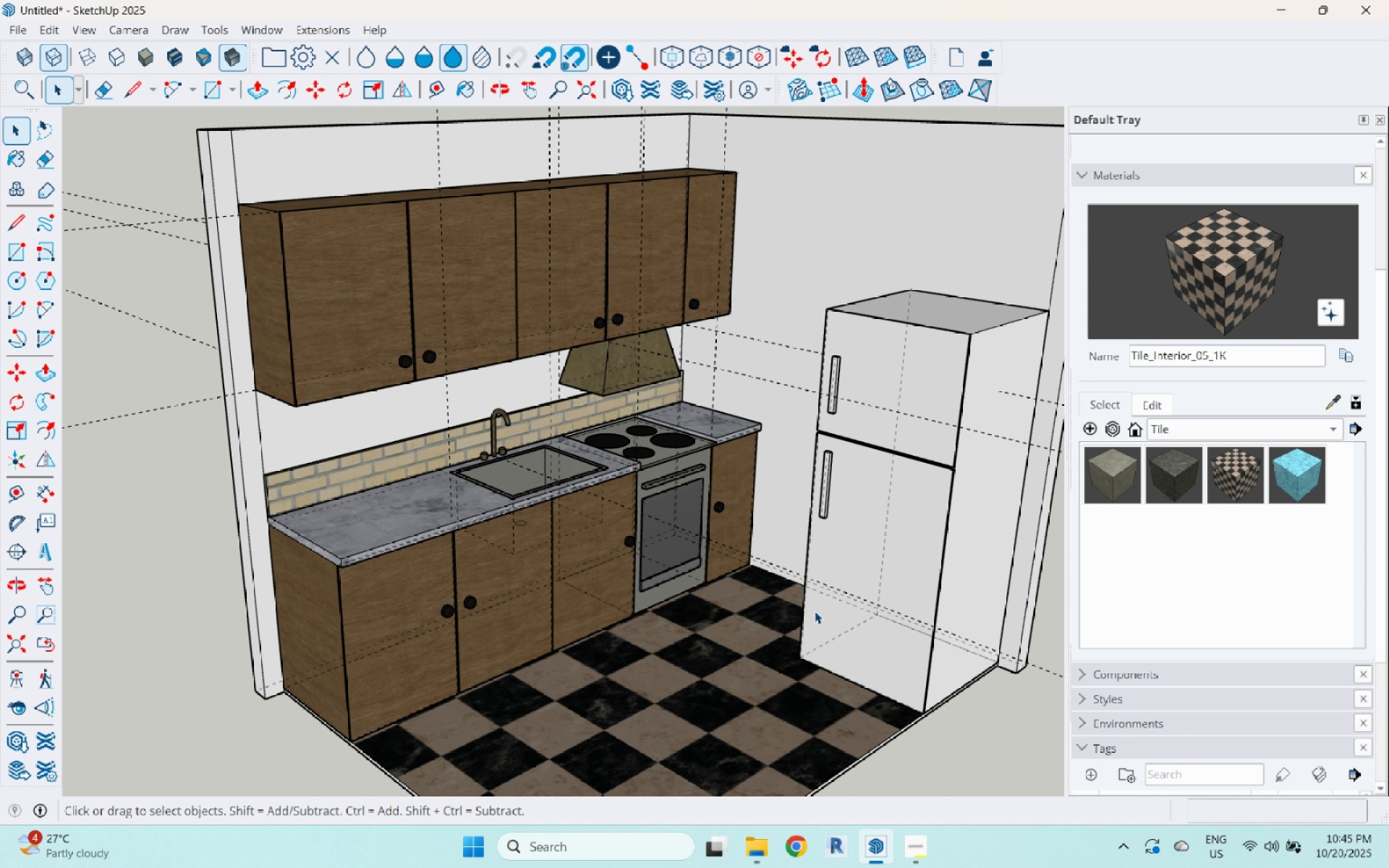 
key(Escape)
 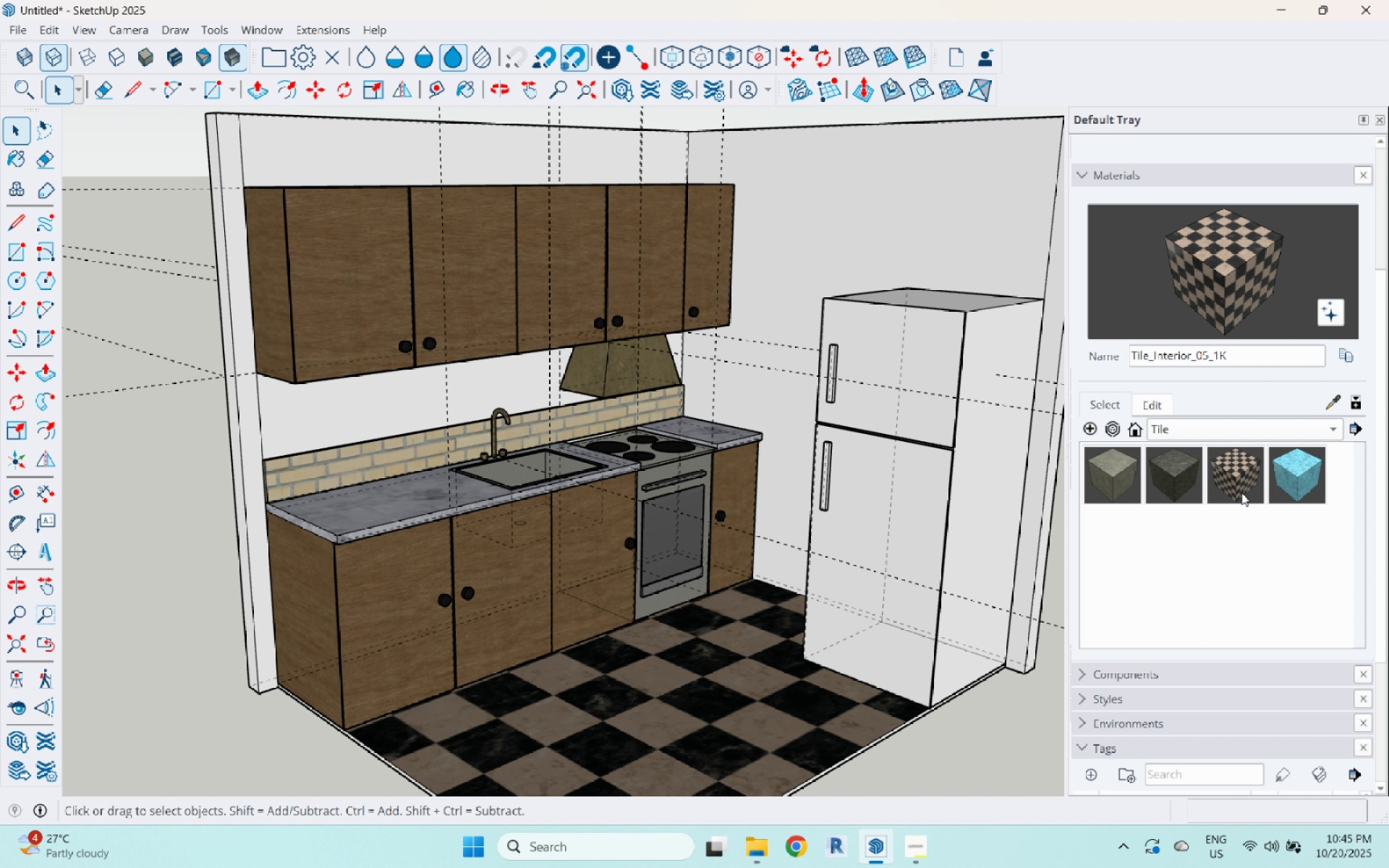 
left_click([1247, 432])
 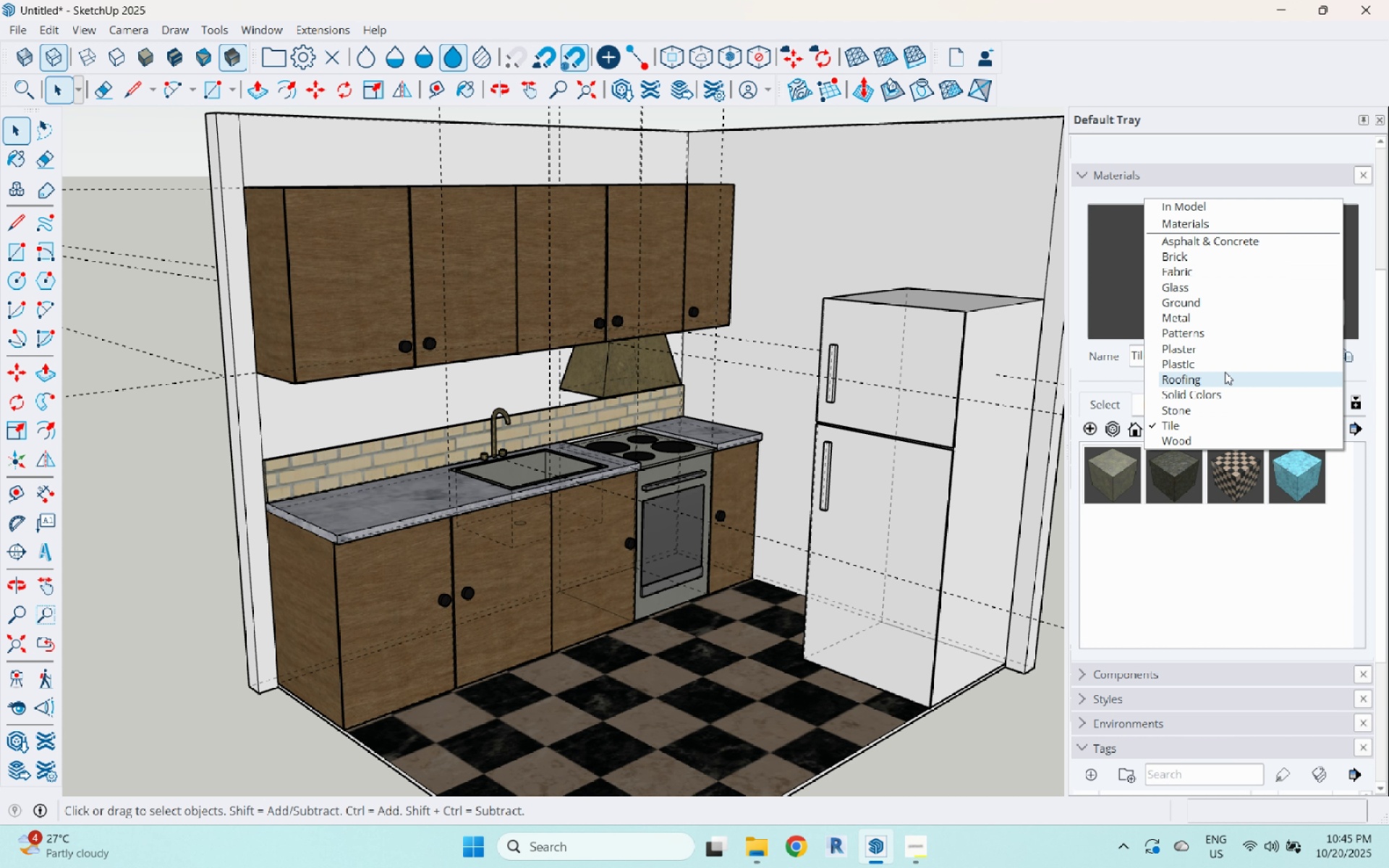 
left_click([1217, 441])
 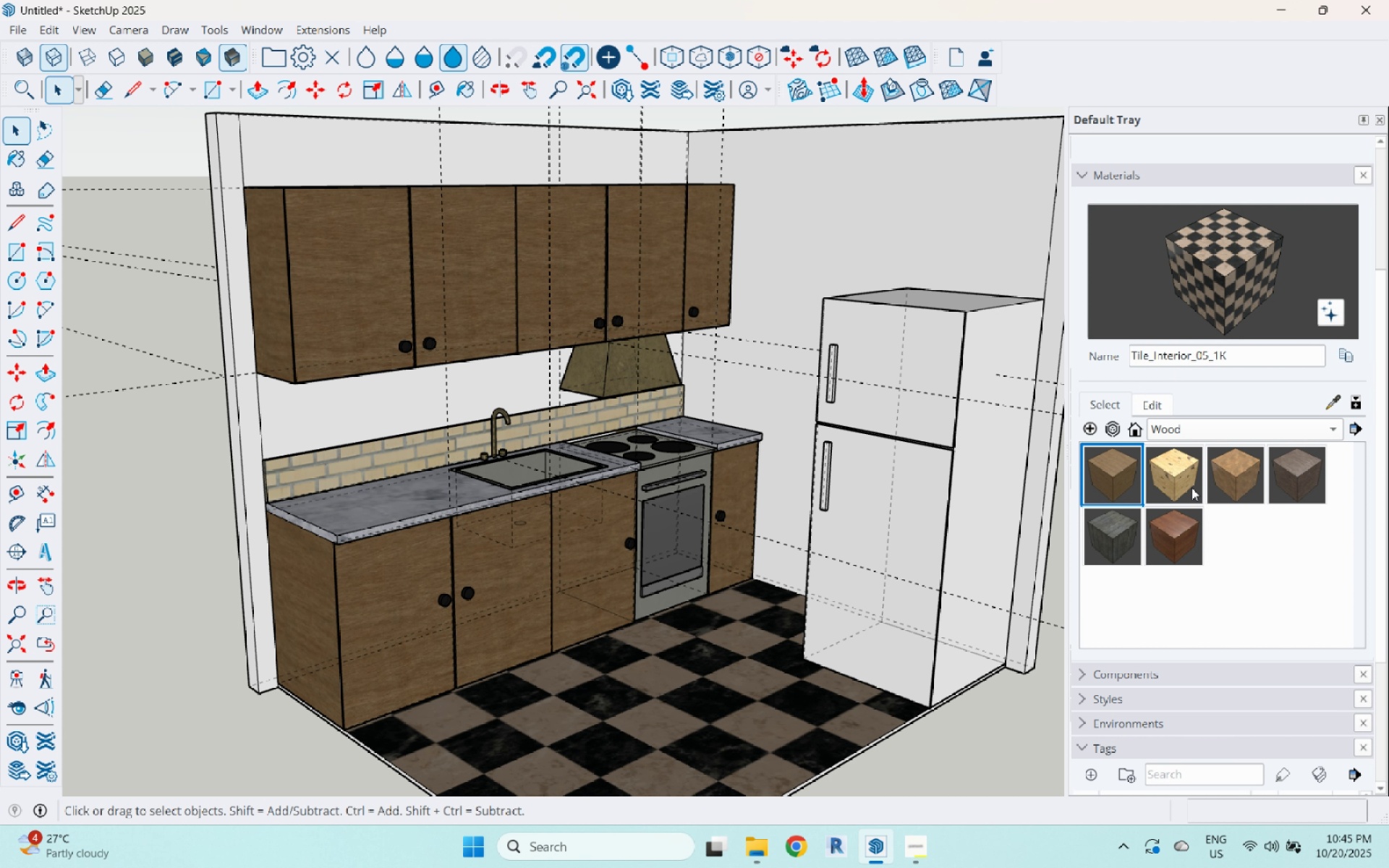 
left_click([1192, 488])
 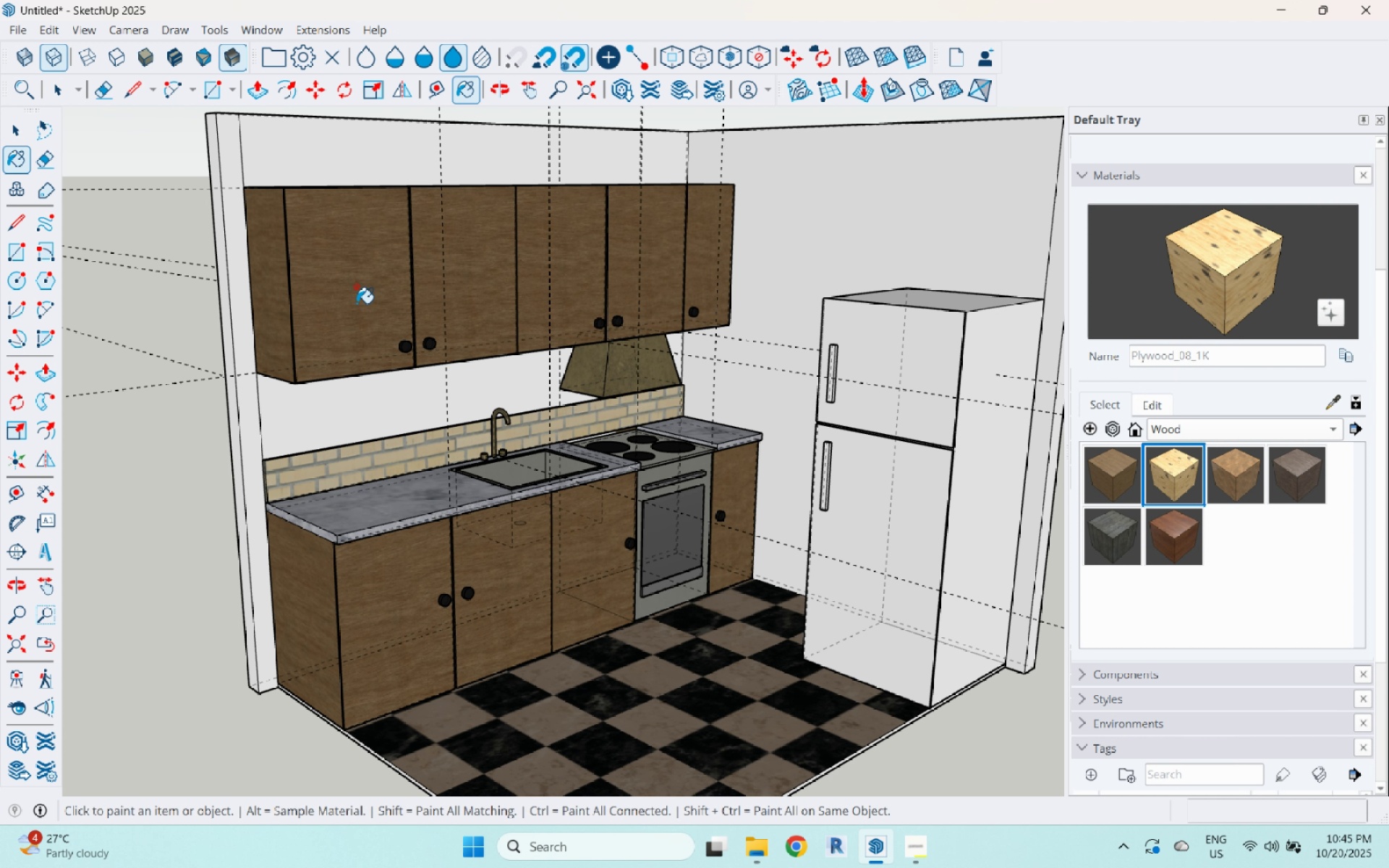 
left_click([356, 302])
 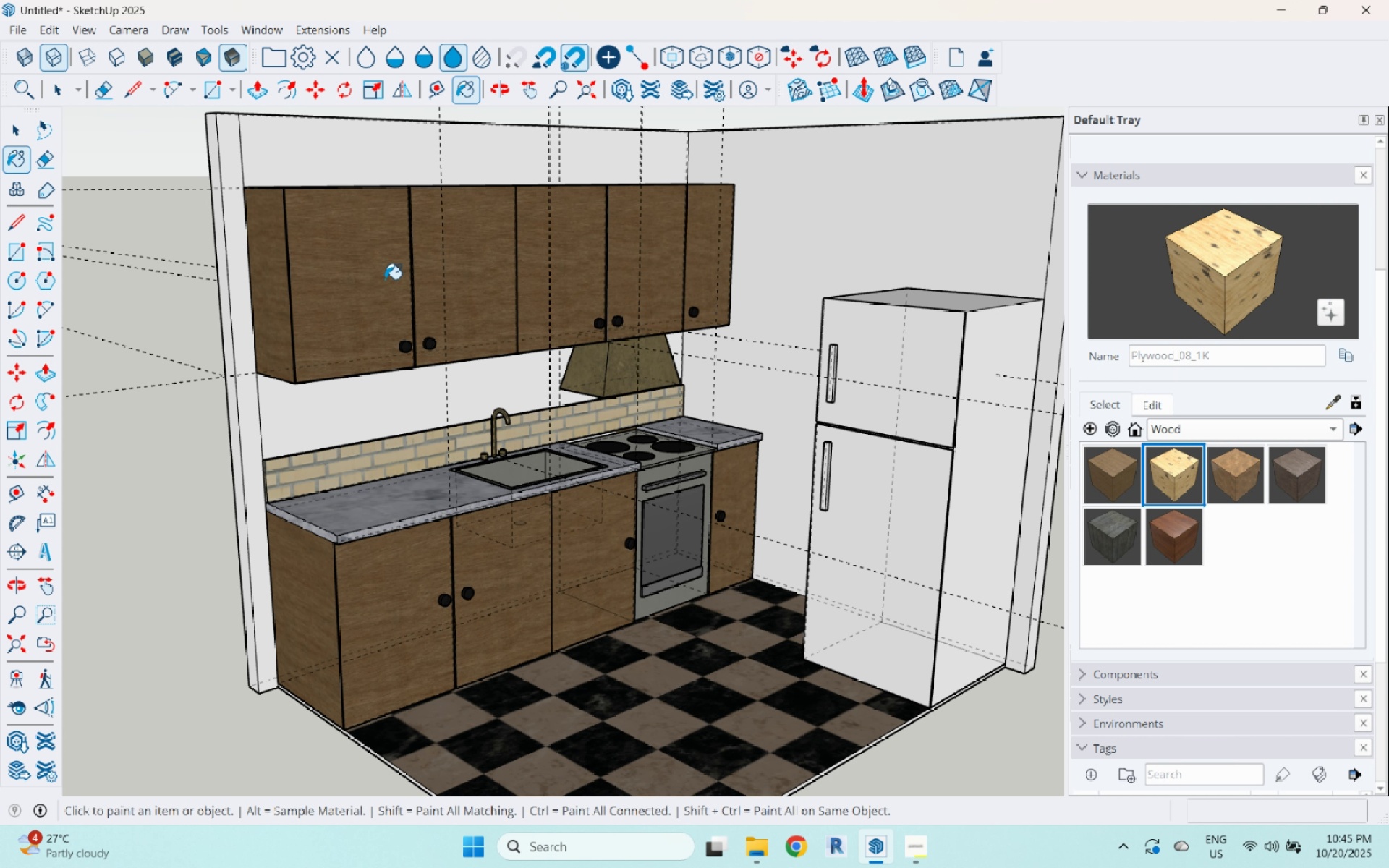 
double_click([386, 276])
 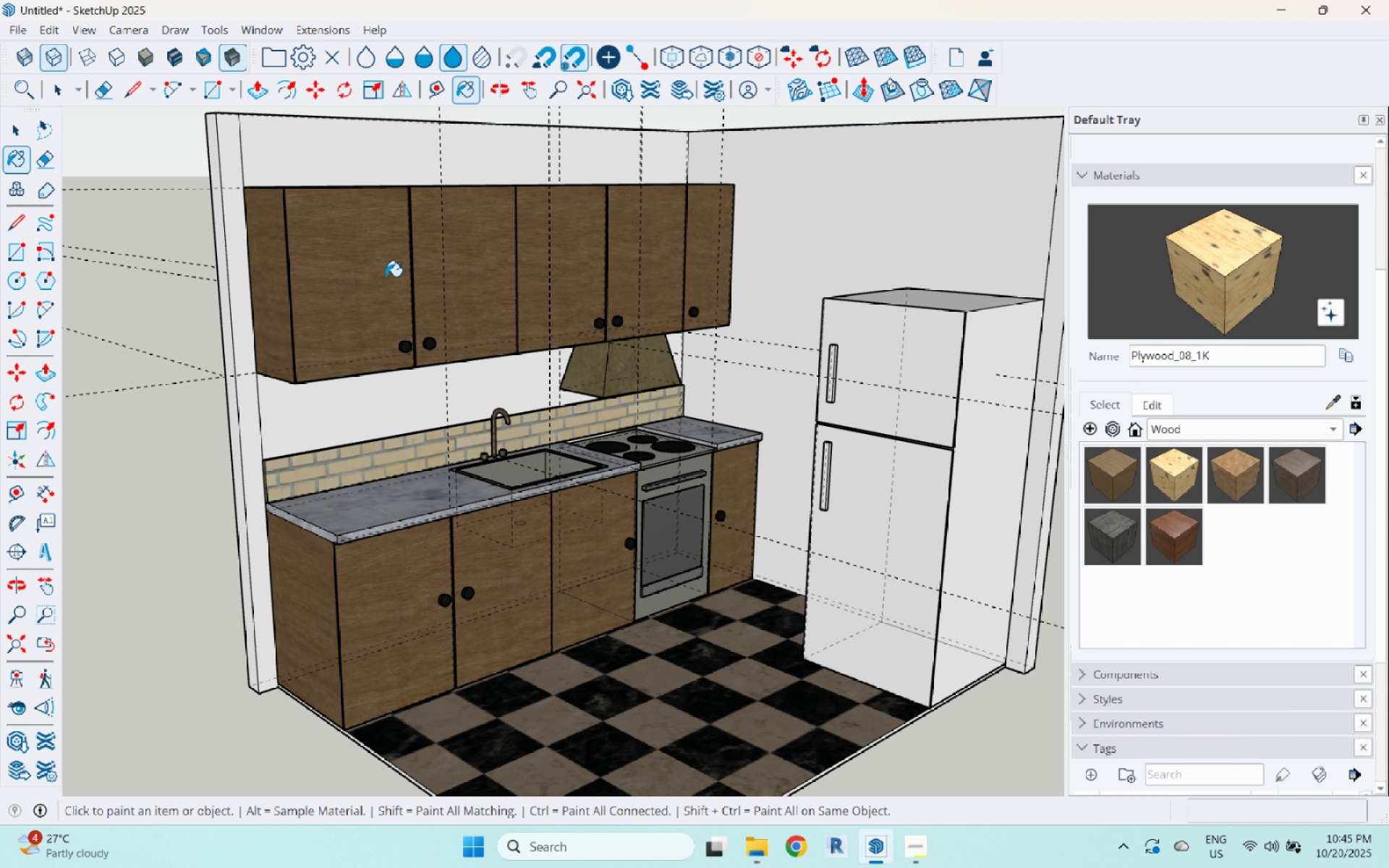 
key(Space)
 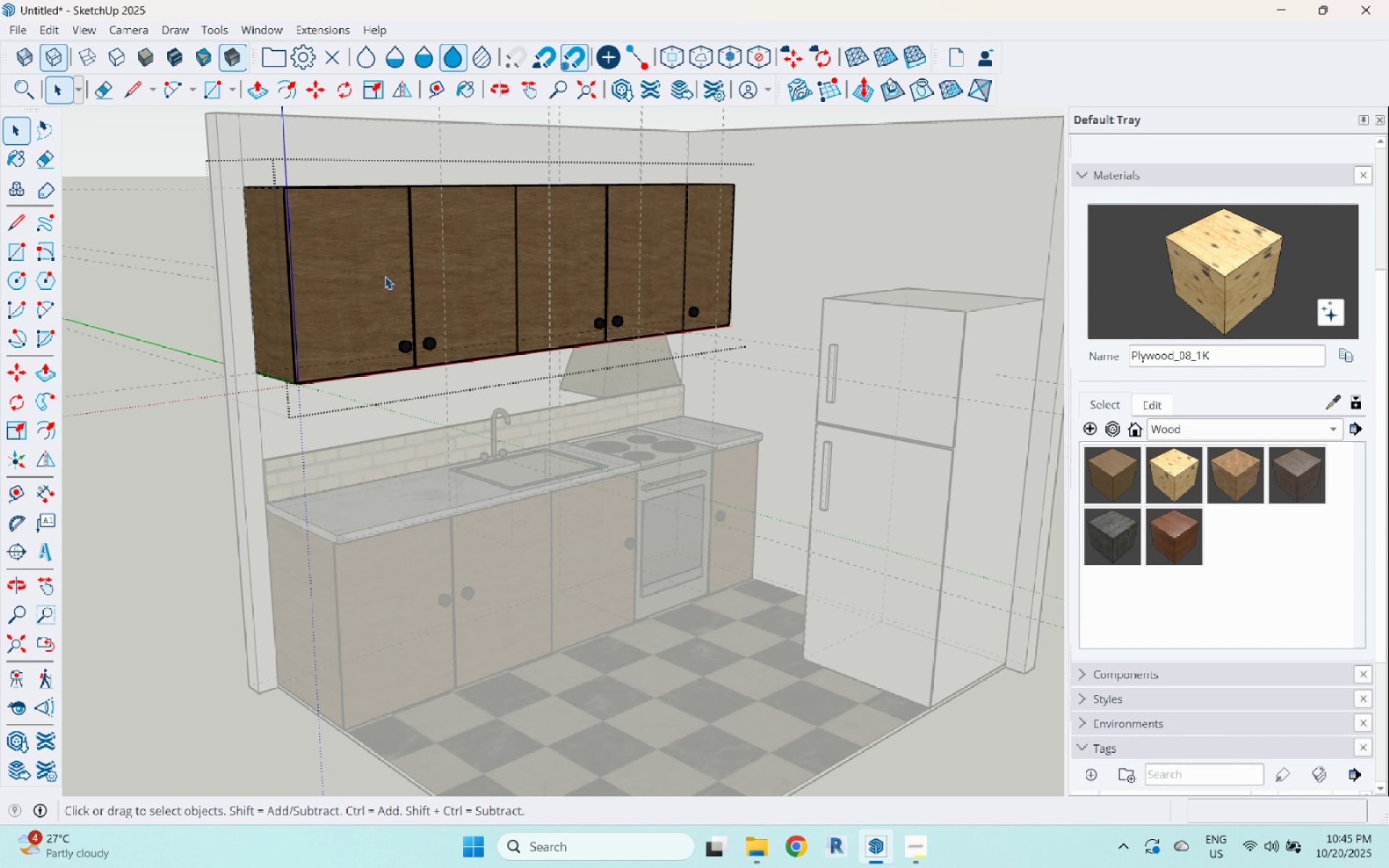 
triple_click([385, 276])
 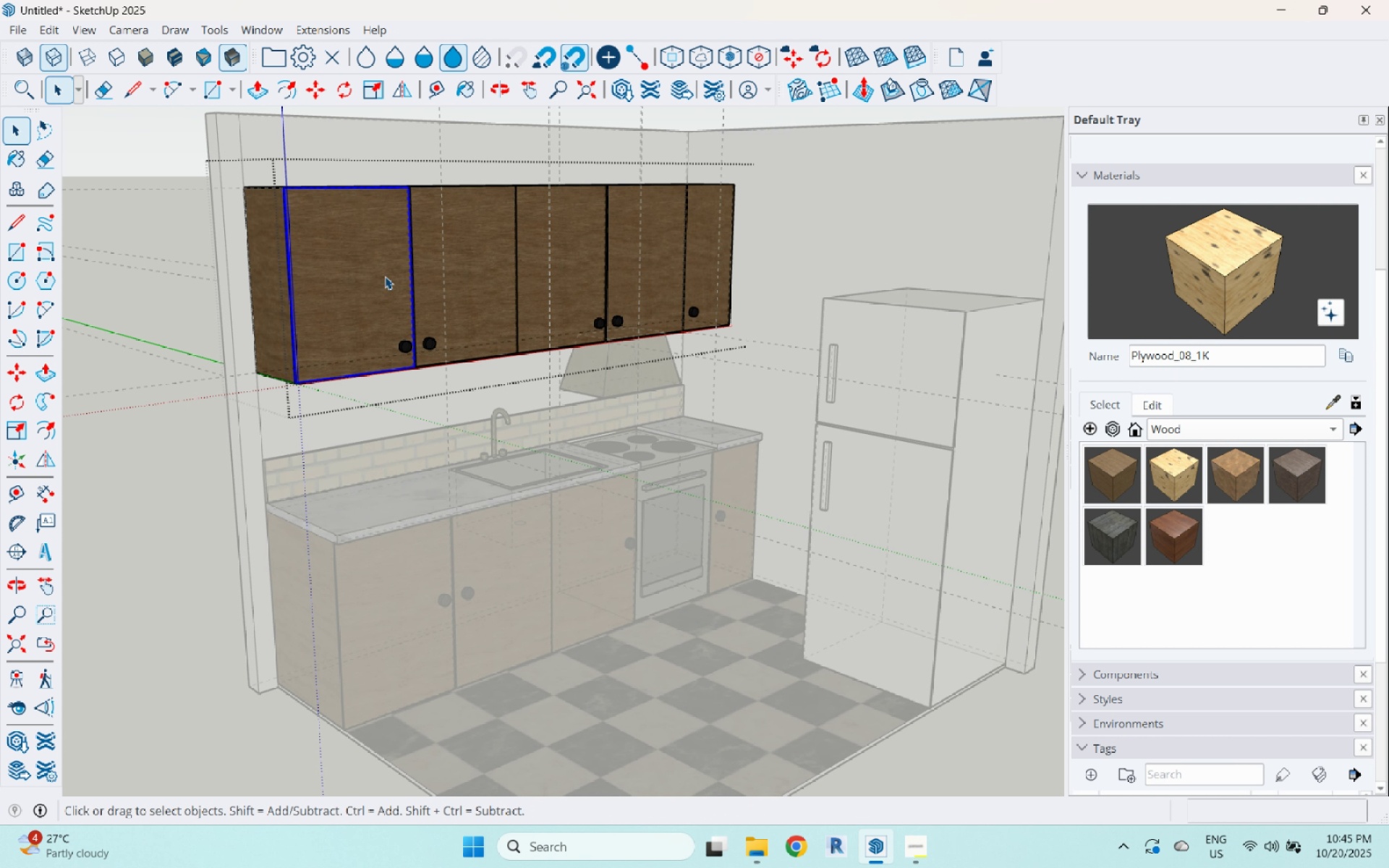 
triple_click([385, 276])
 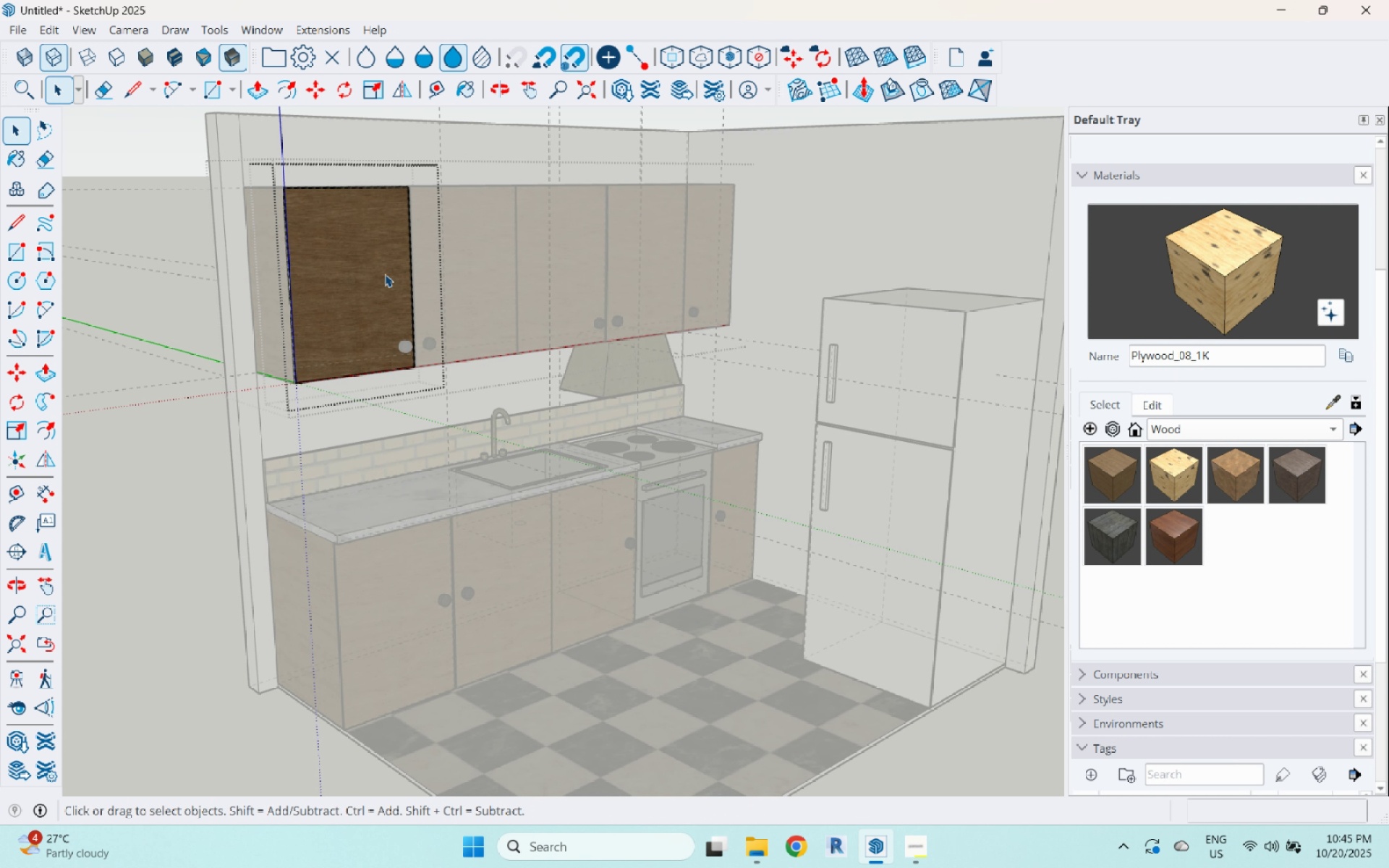 
triple_click([385, 274])
 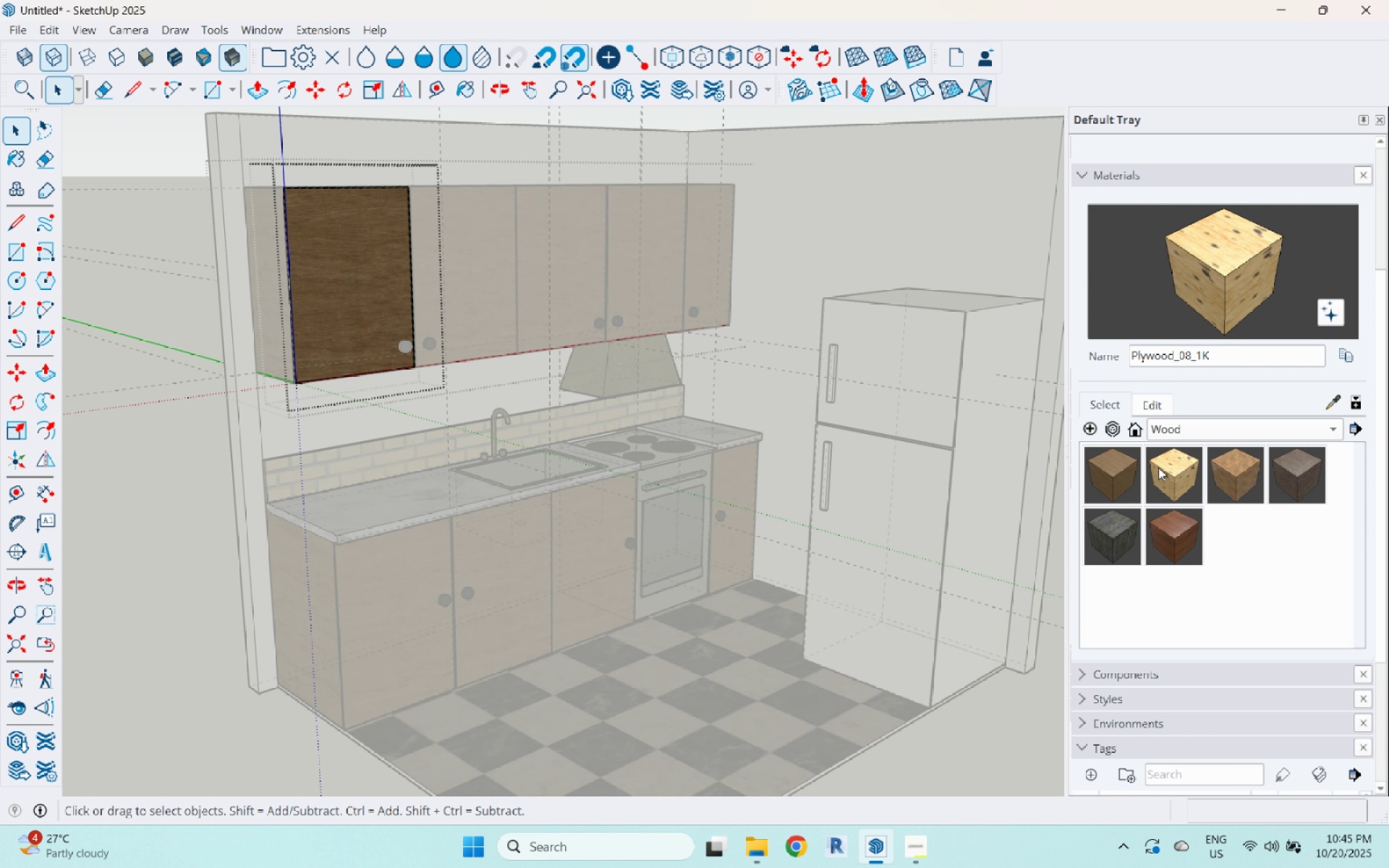 
left_click([1161, 466])
 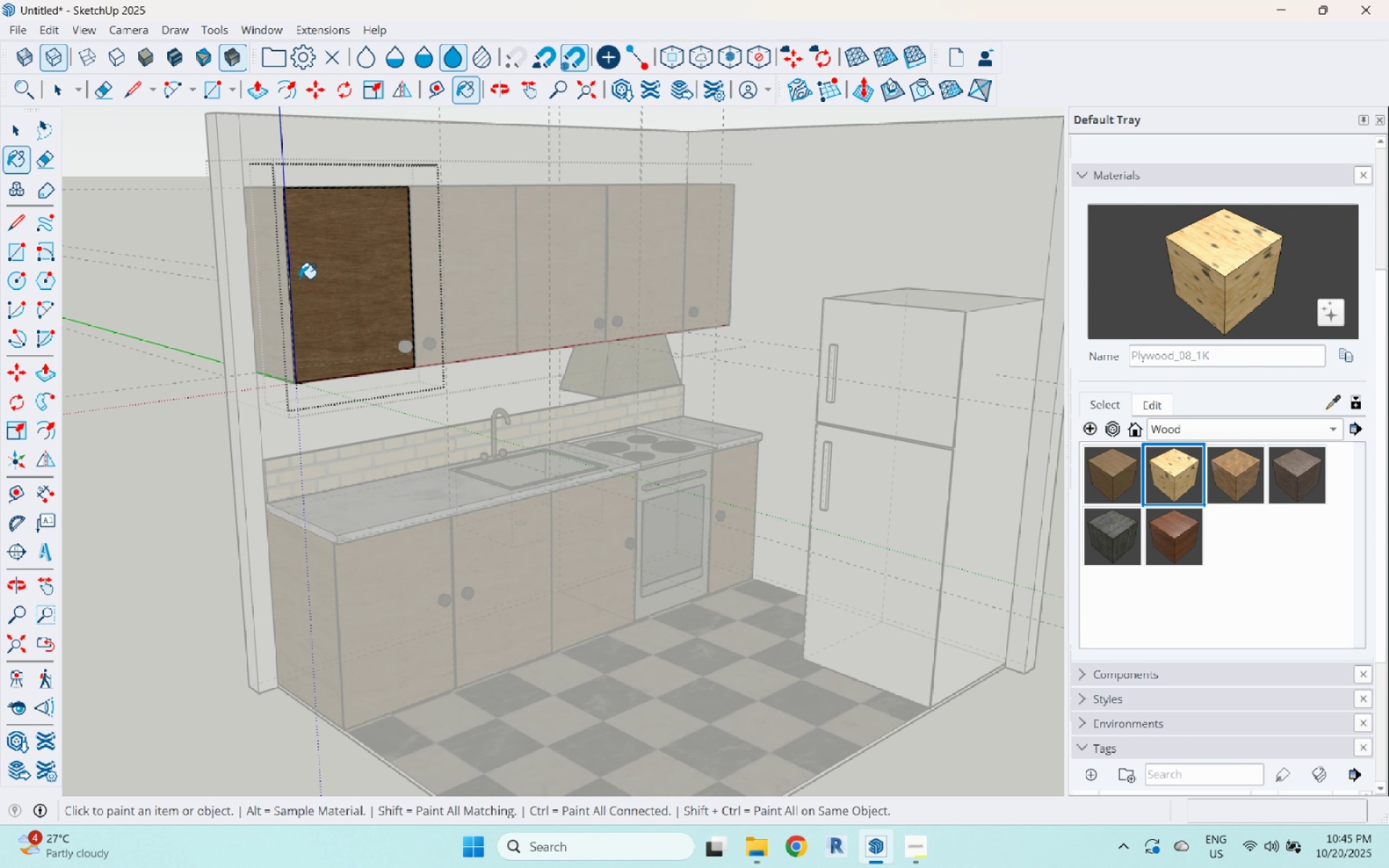 
left_click([297, 275])
 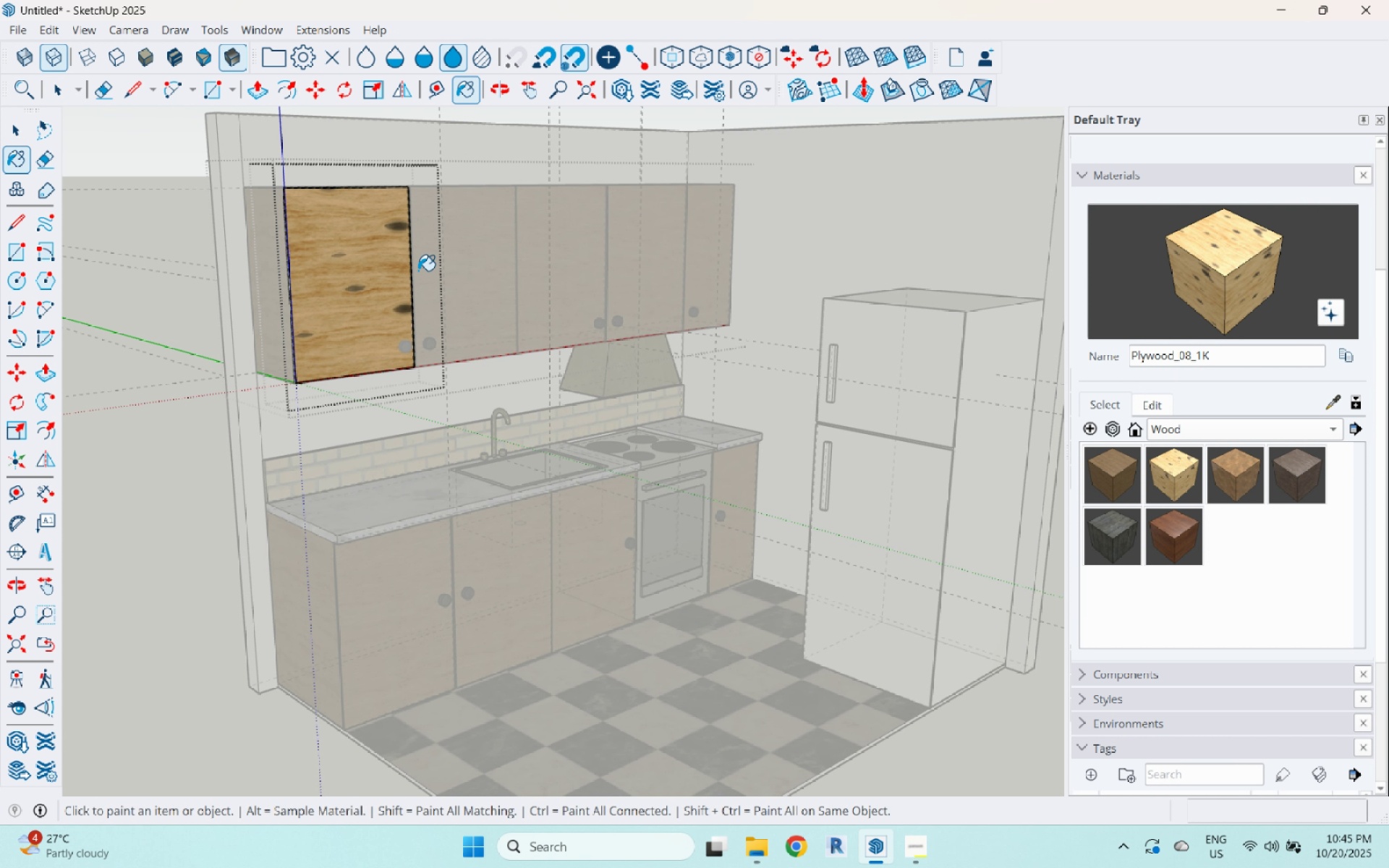 
key(Escape)
 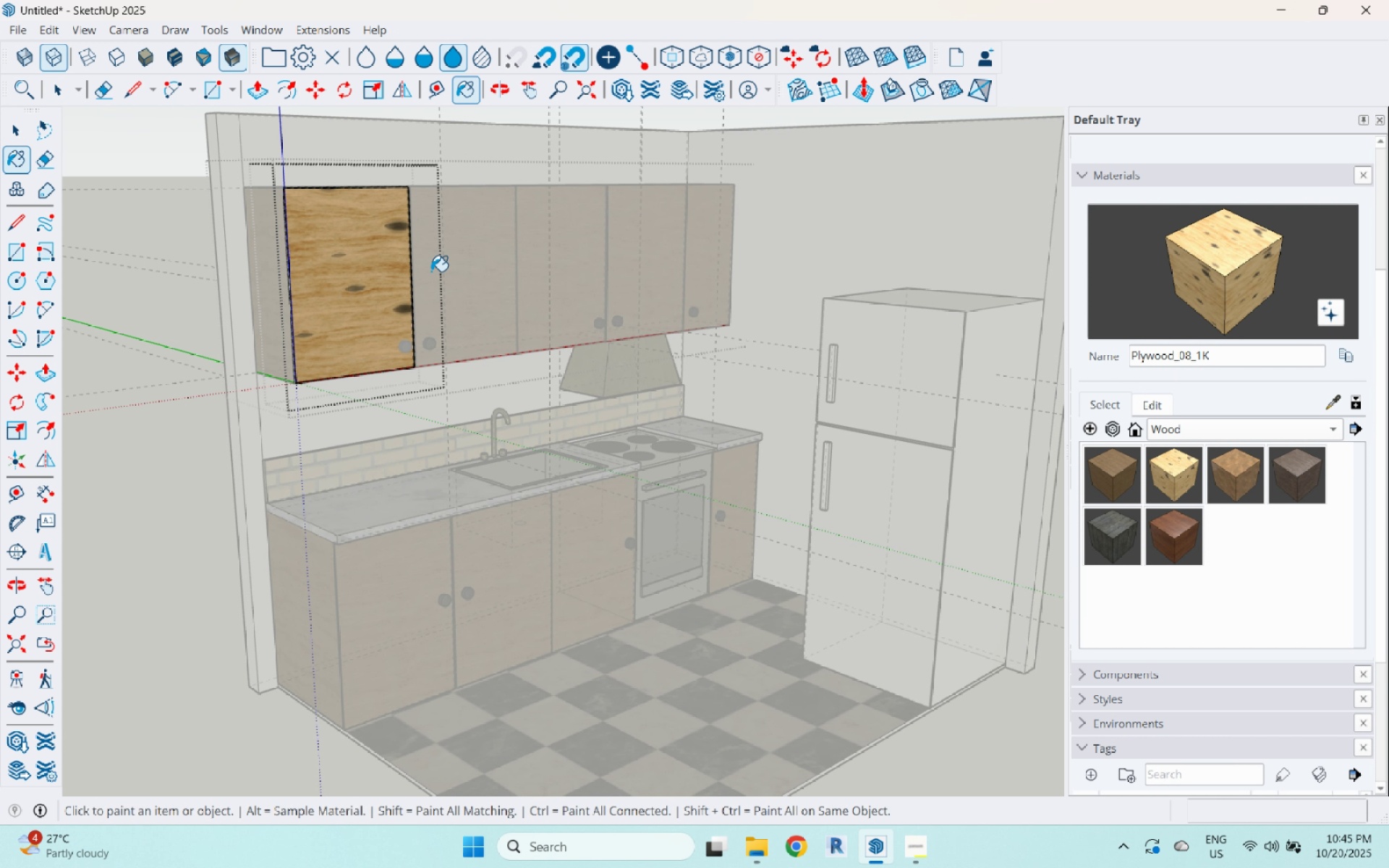 
left_click([431, 271])
 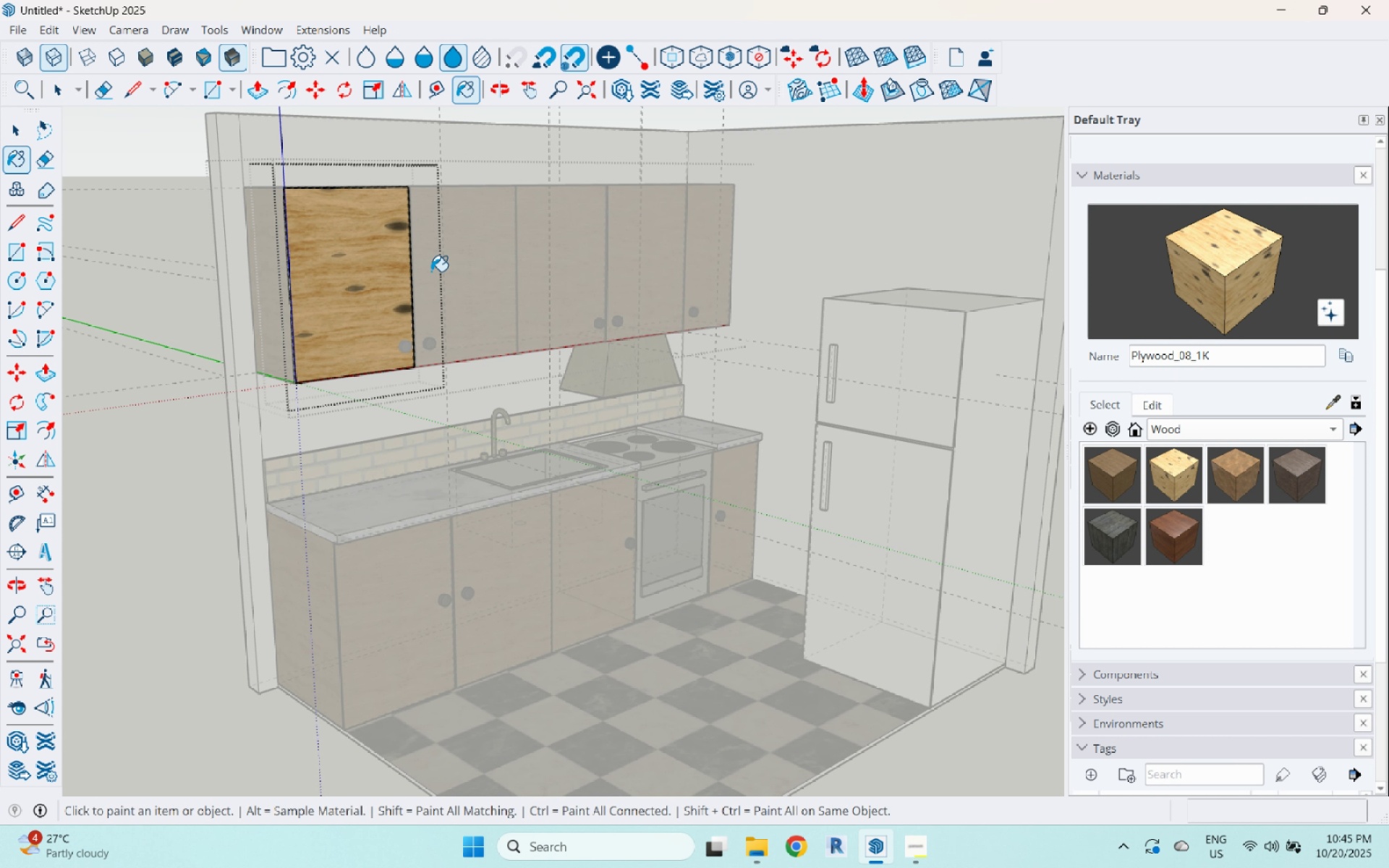 
key(Escape)
 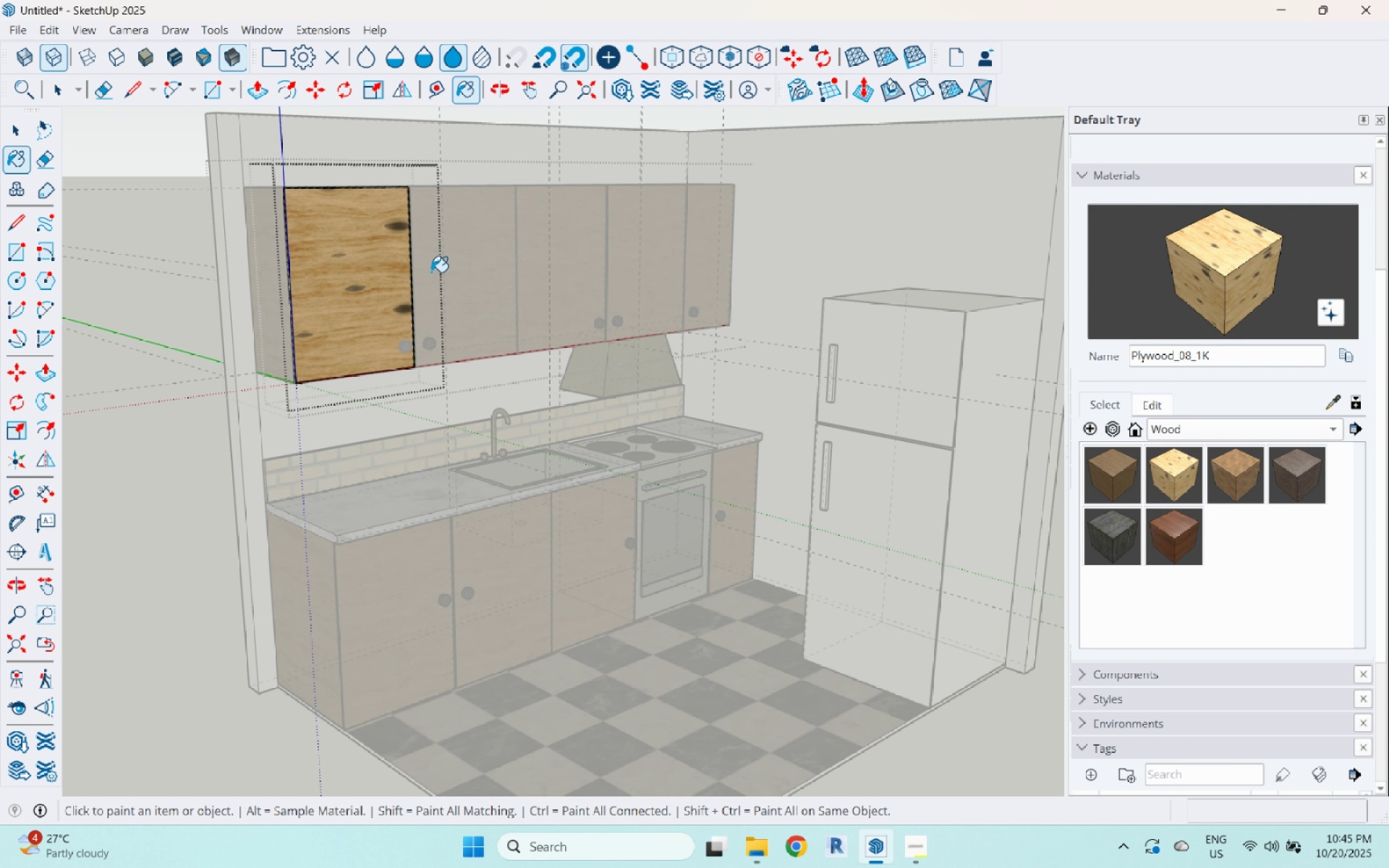 
key(Space)
 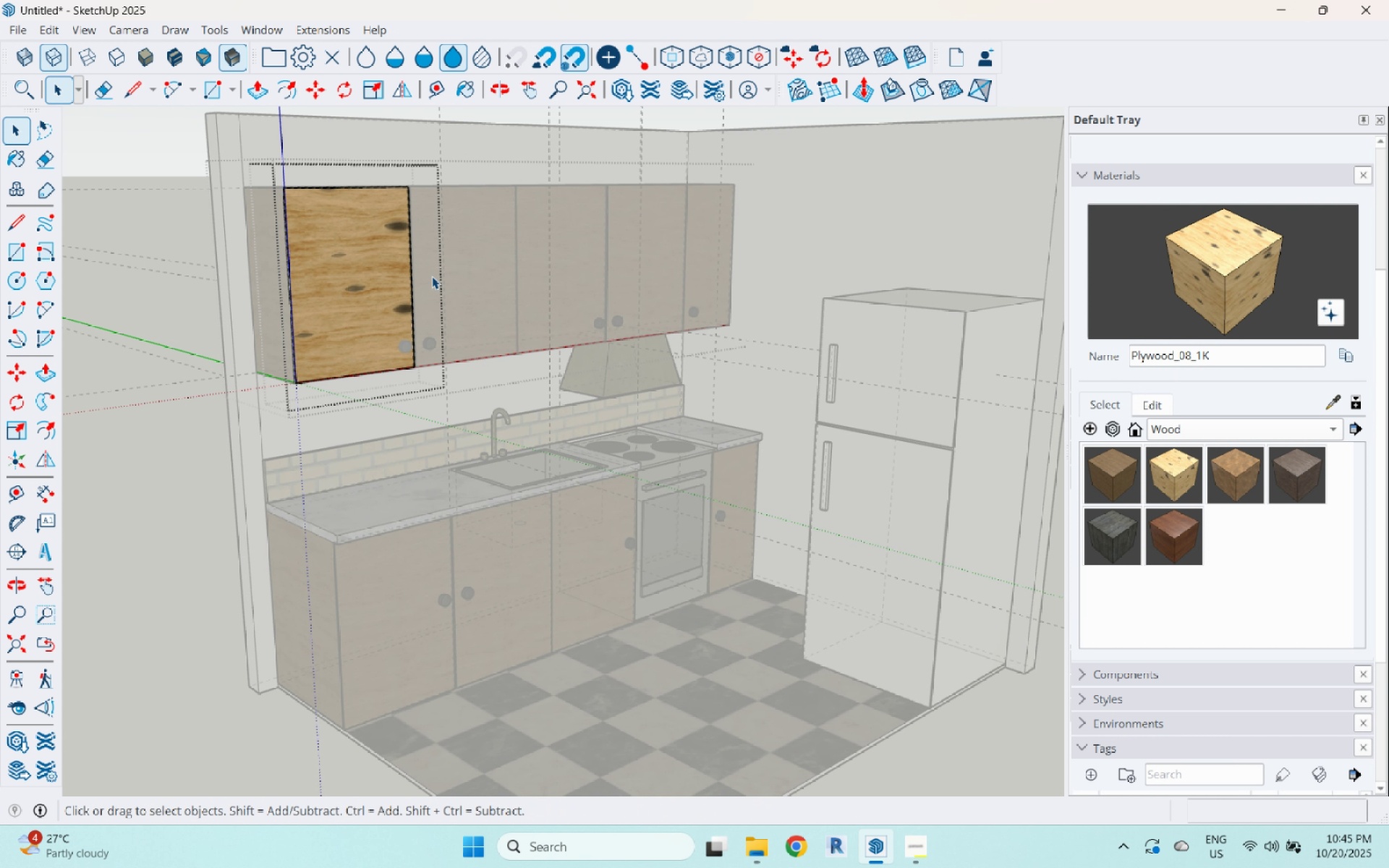 
double_click([432, 276])
 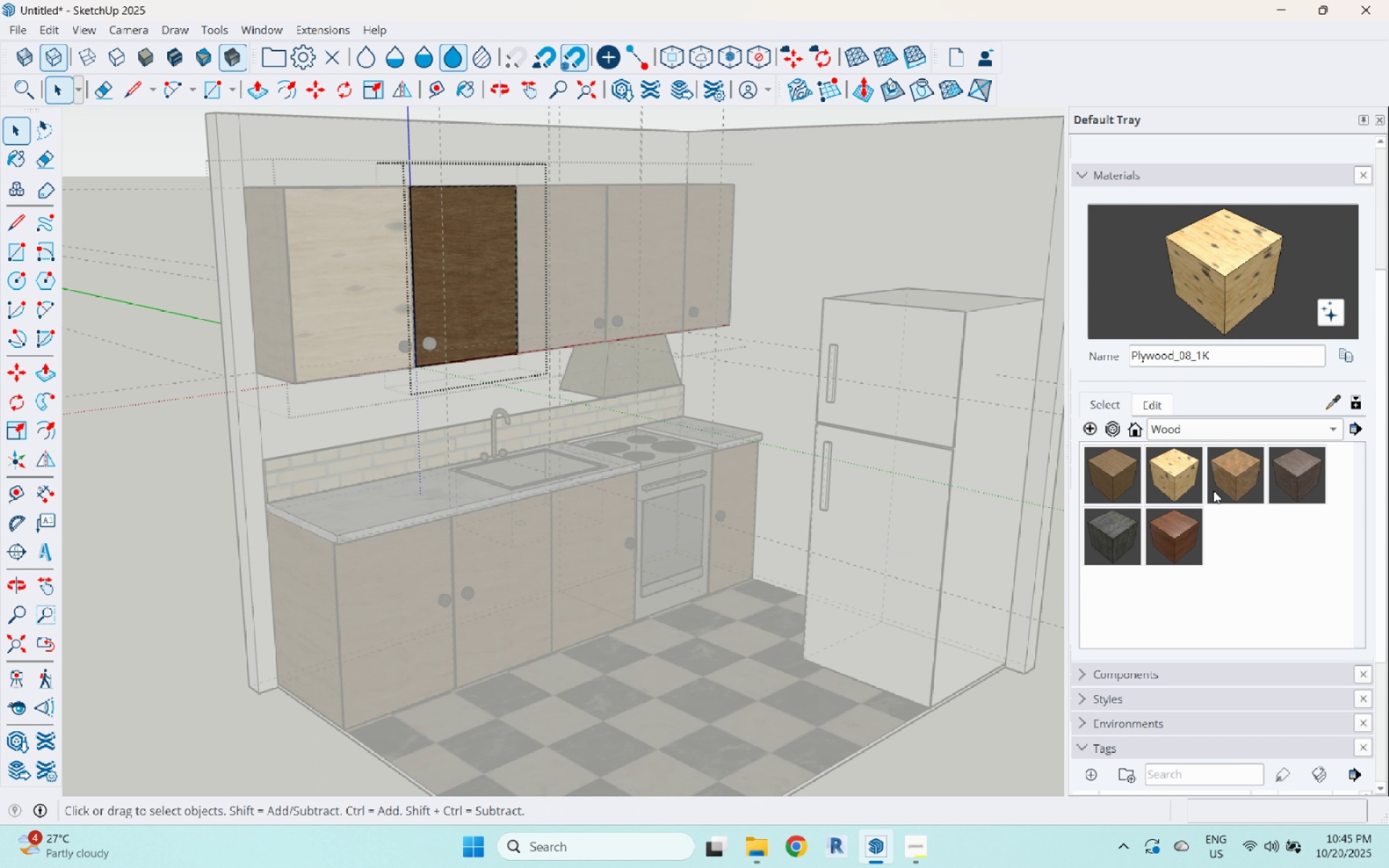 
left_click([1191, 477])
 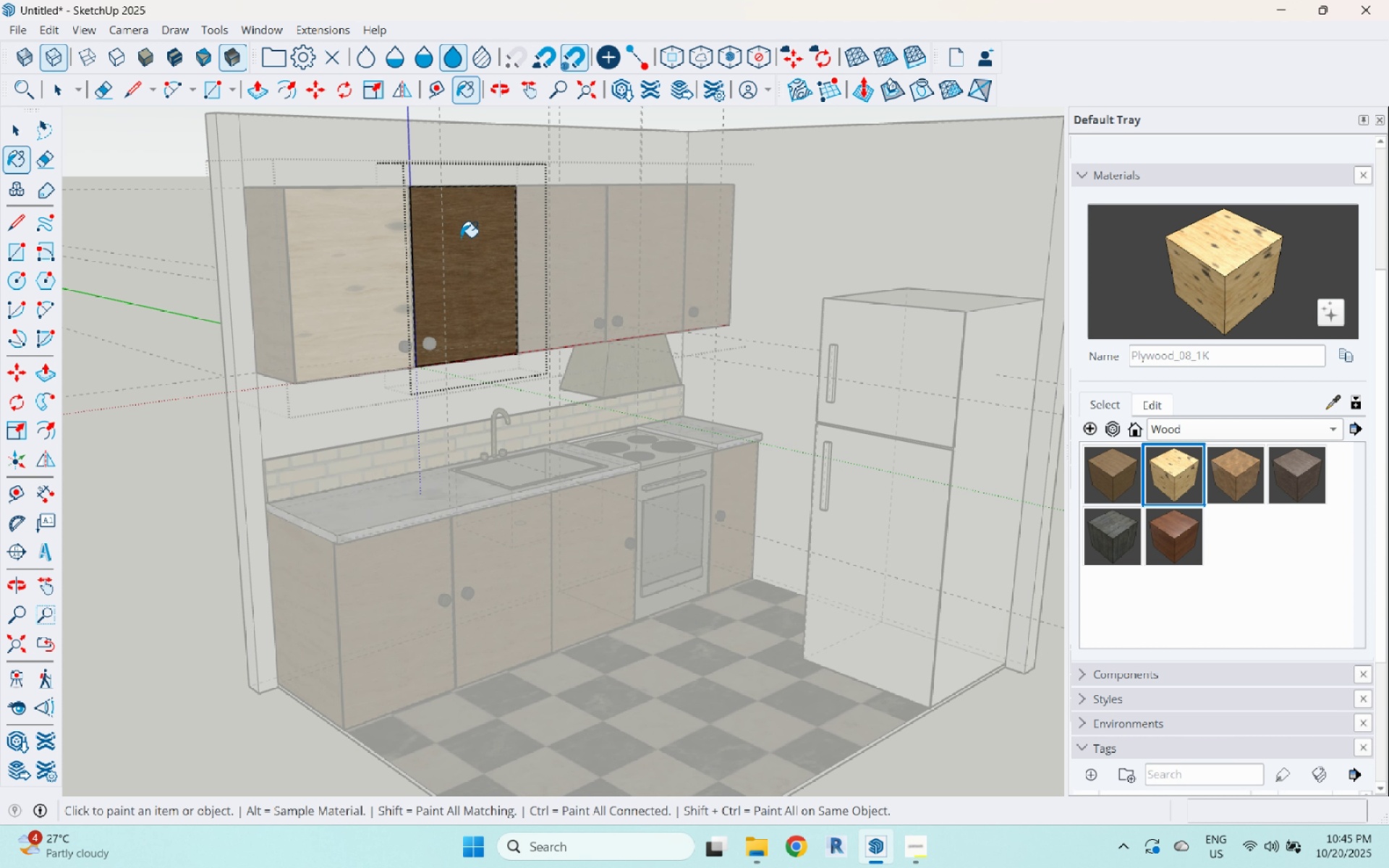 
left_click([462, 237])
 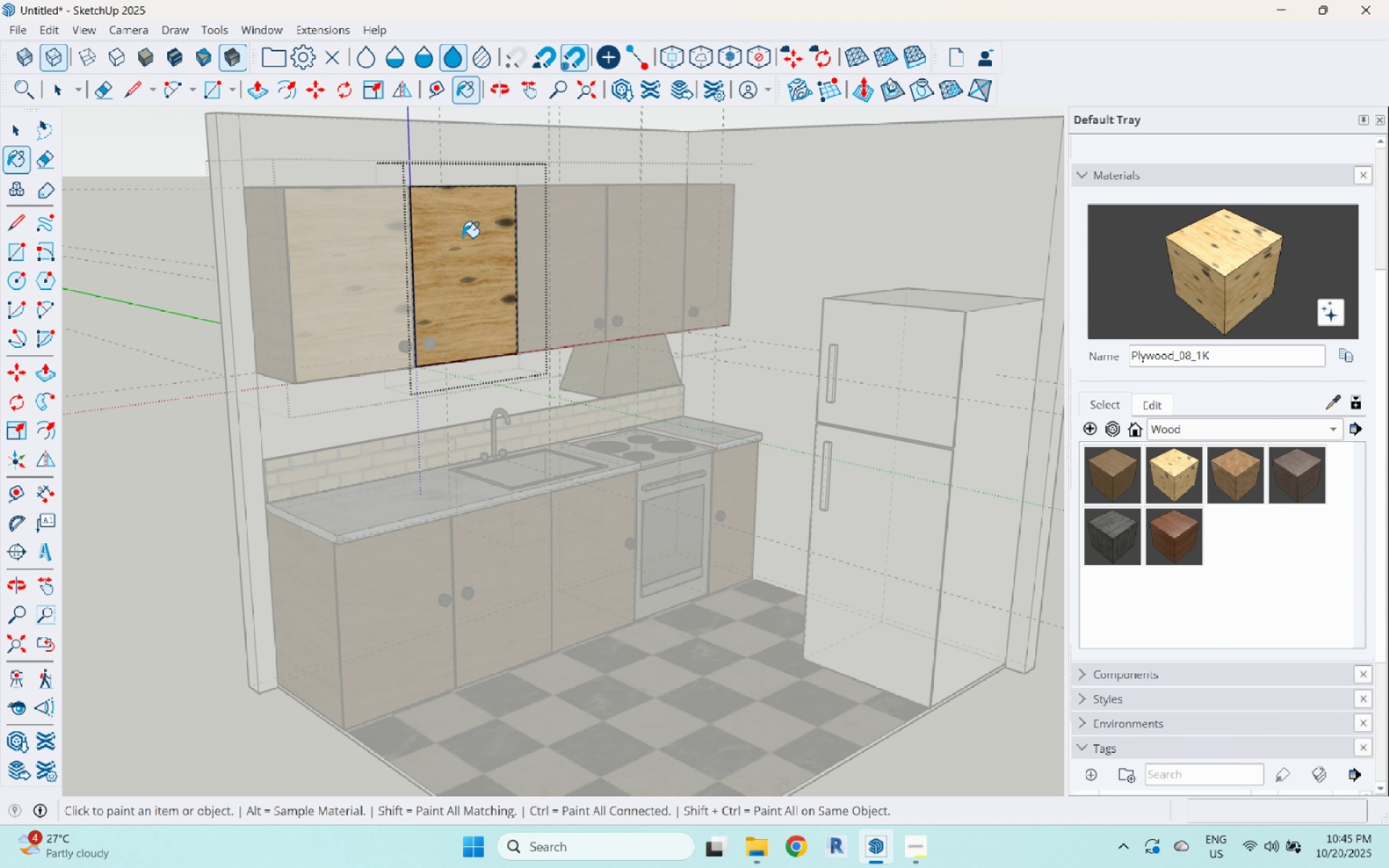 
key(Space)
 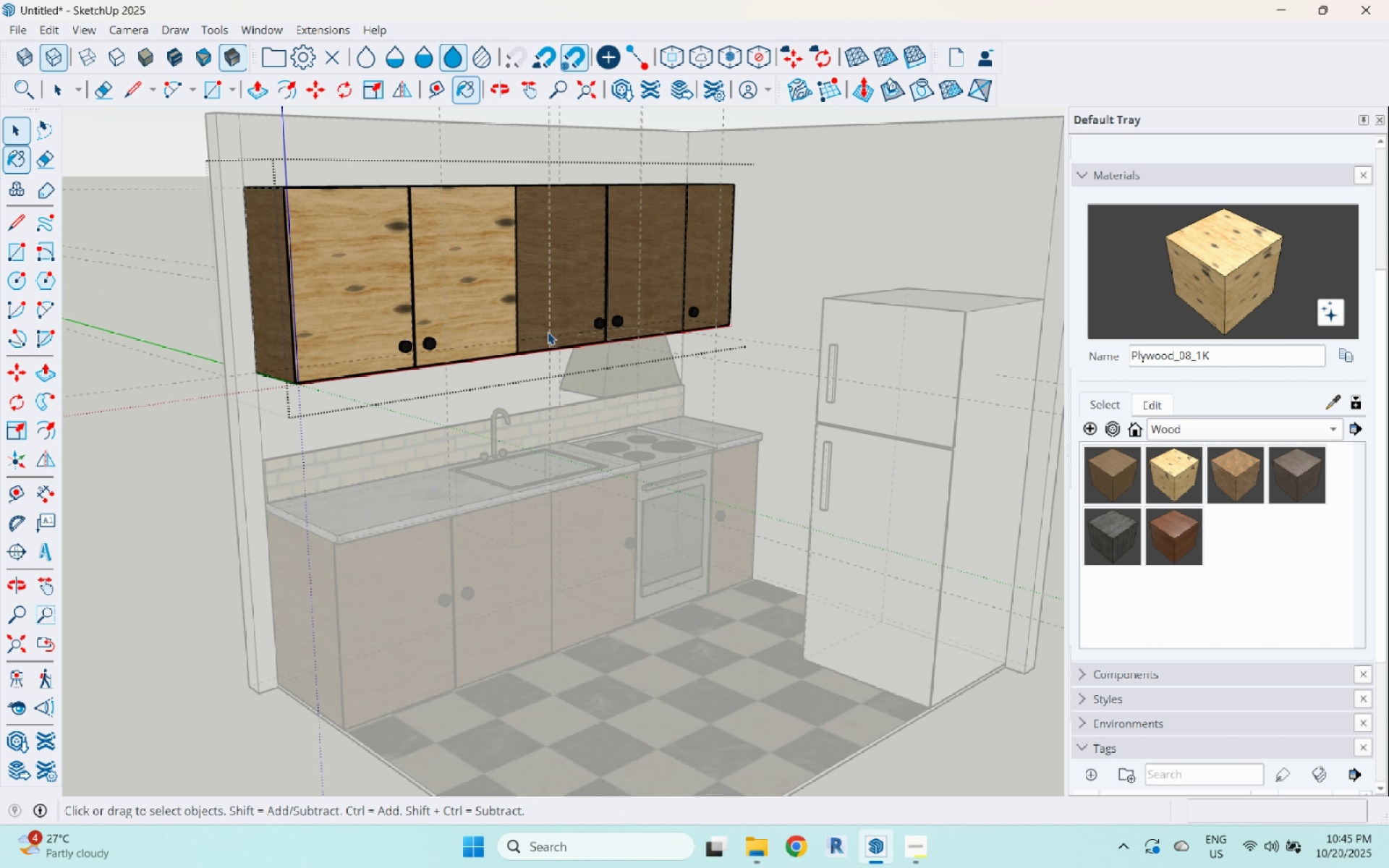 
key(Escape)
 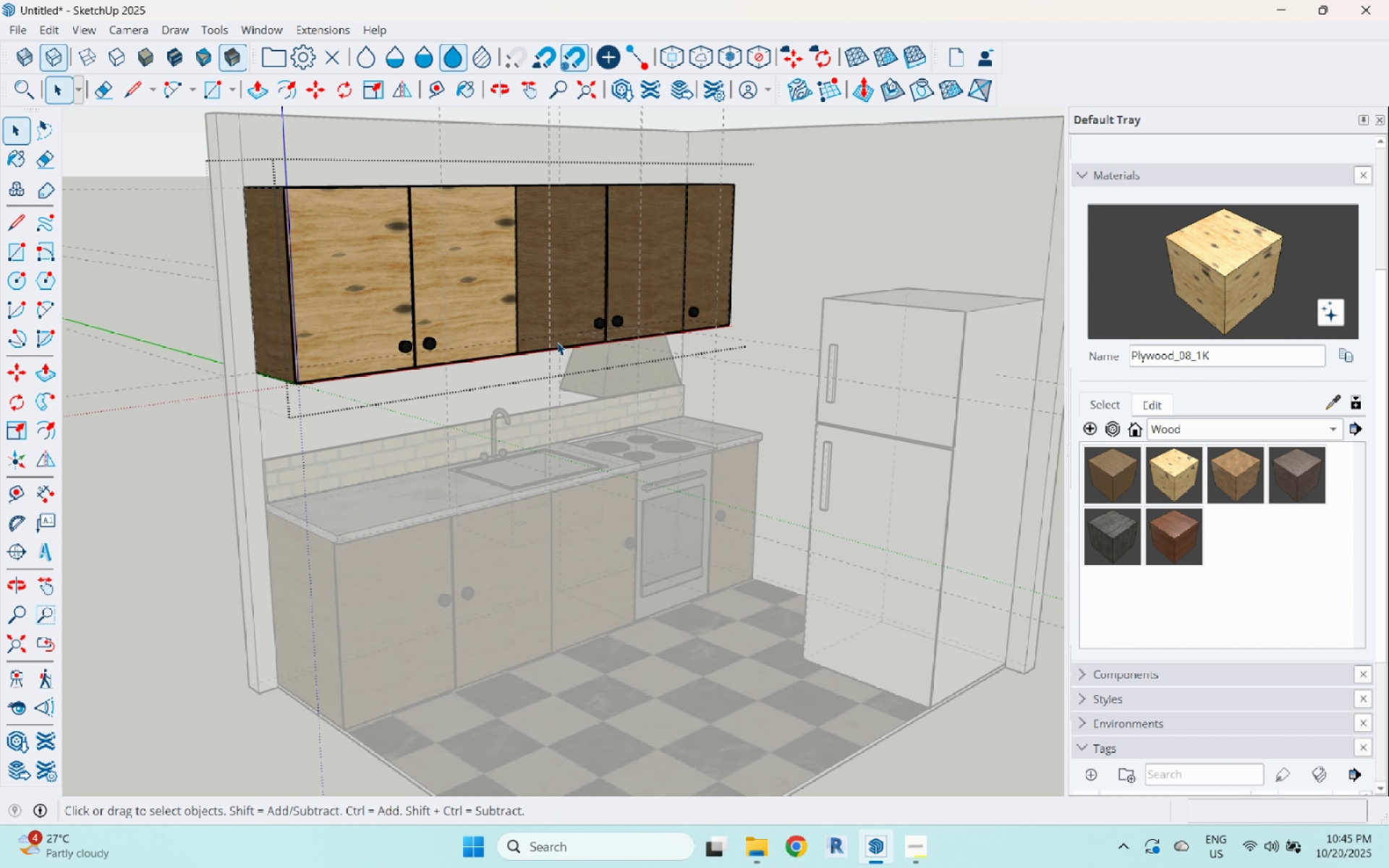 
key(Escape)
 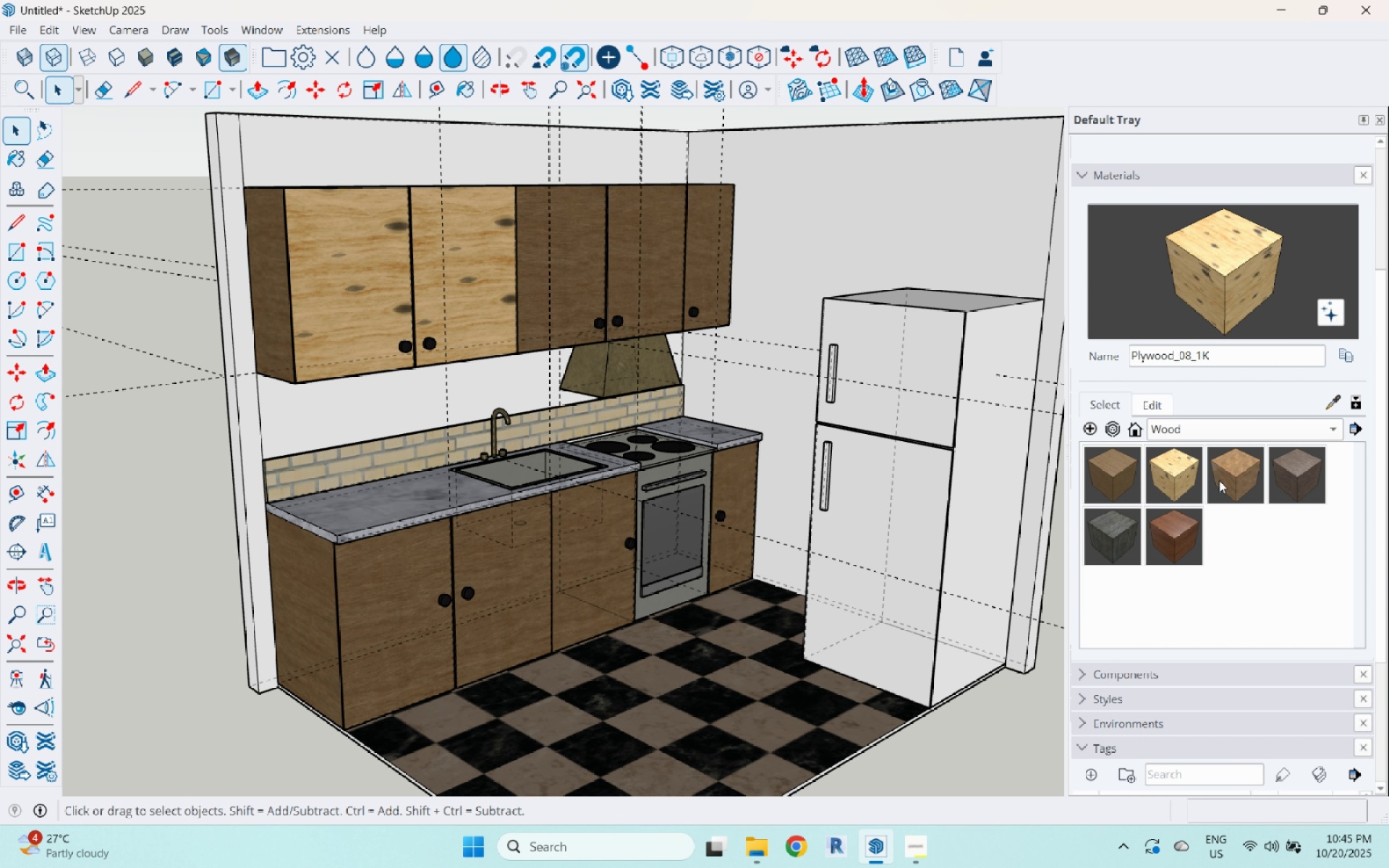 
left_click([1219, 480])
 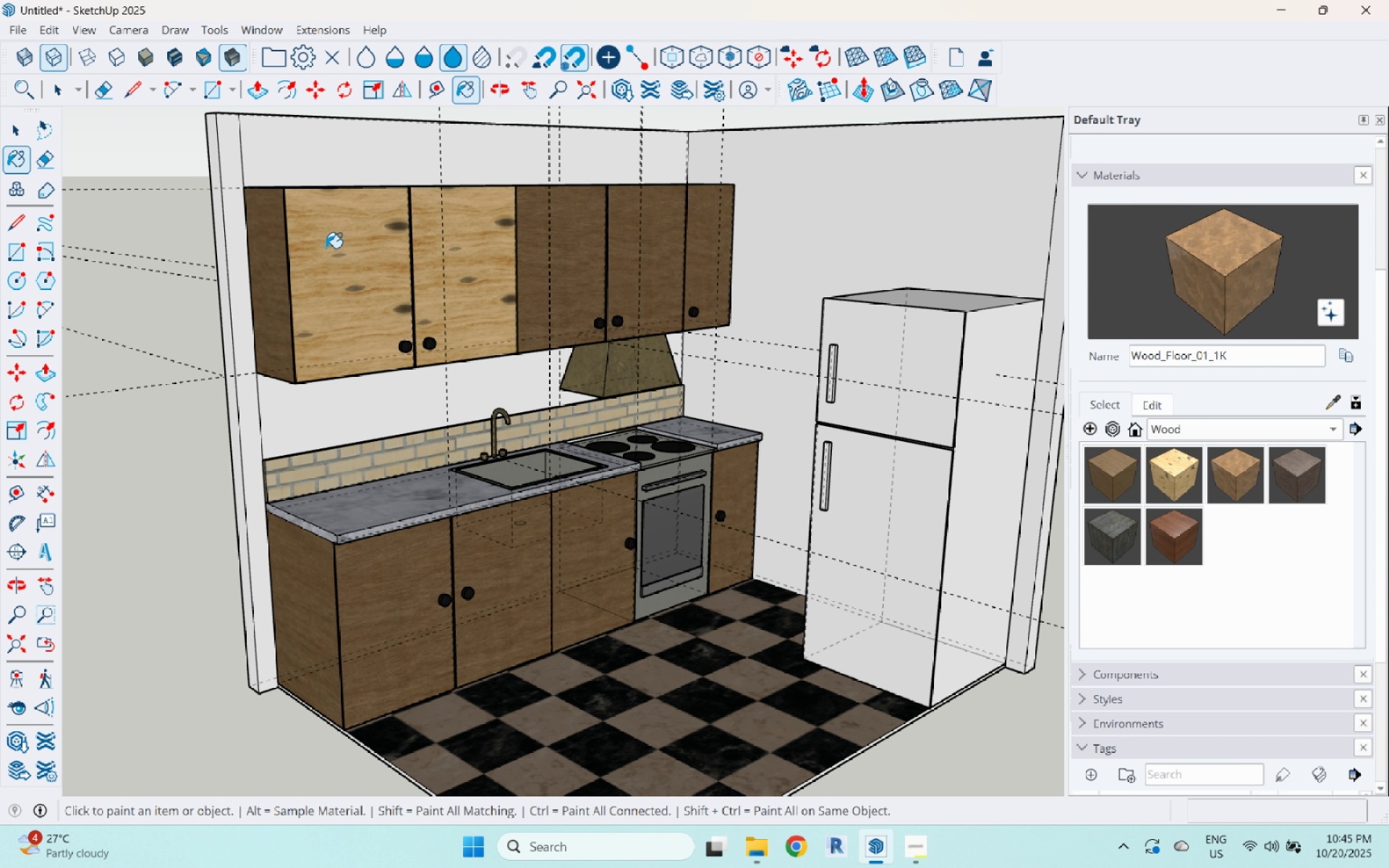 
double_click([356, 244])
 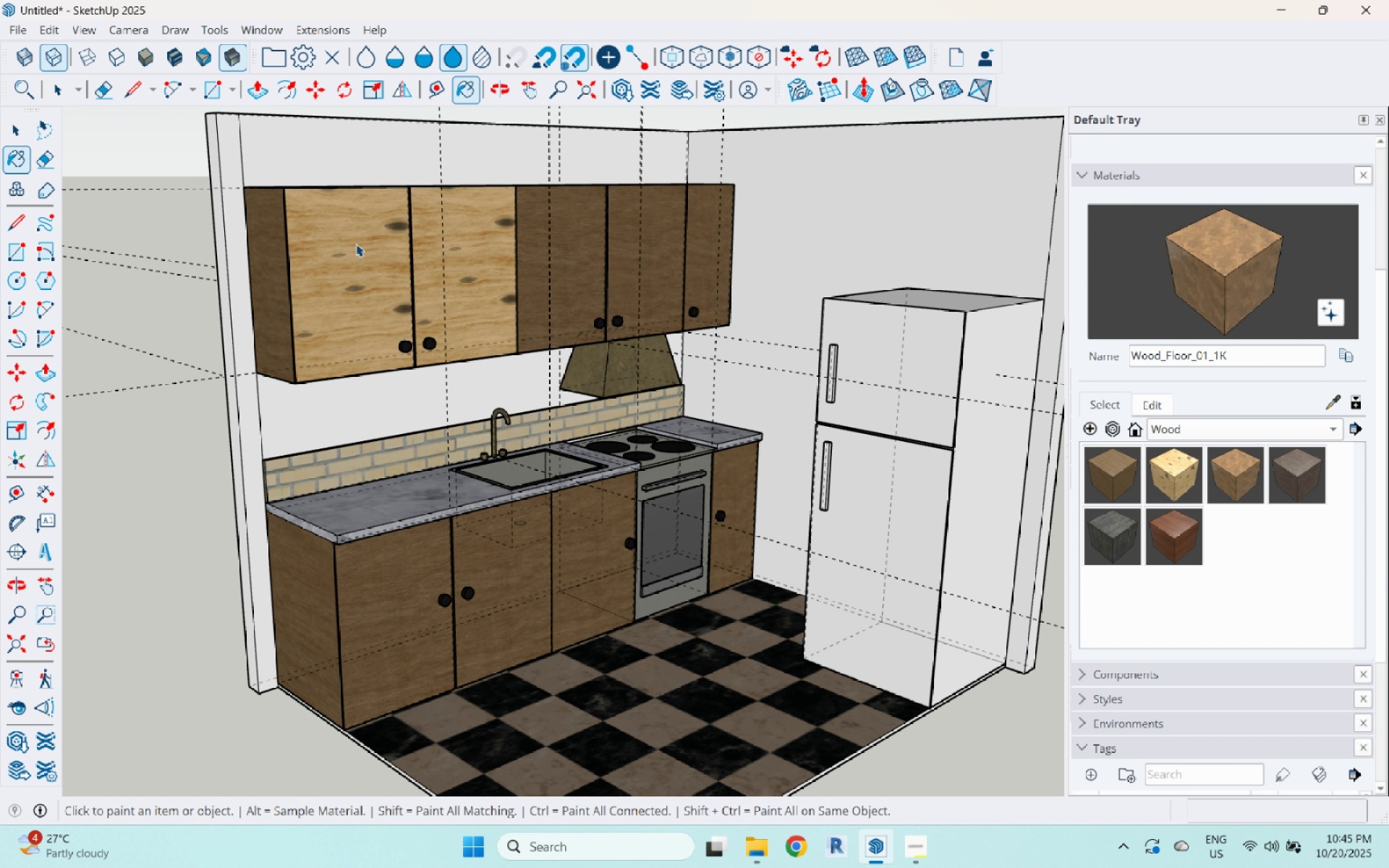 
key(Space)
 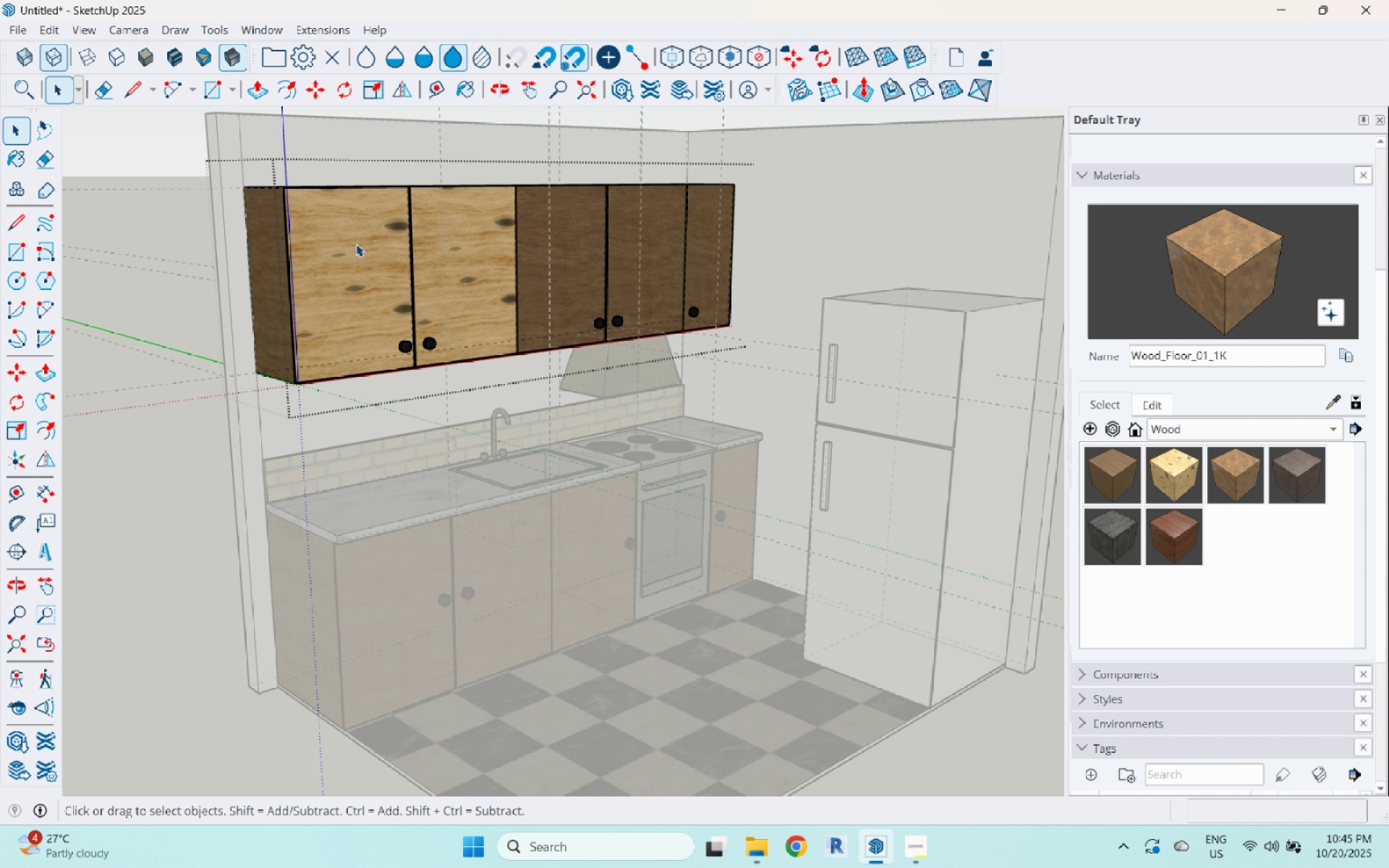 
triple_click([356, 244])
 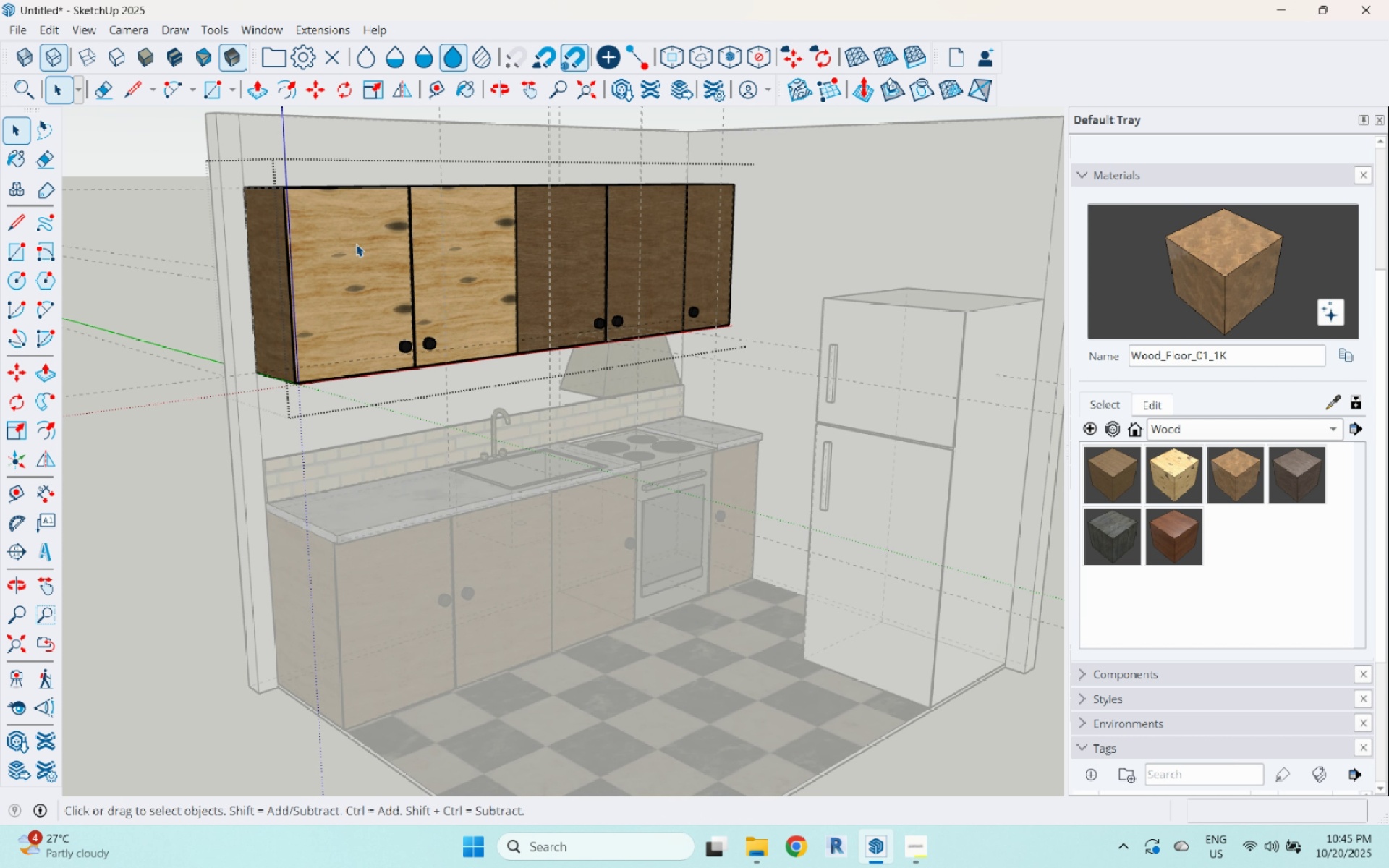 
triple_click([356, 244])
 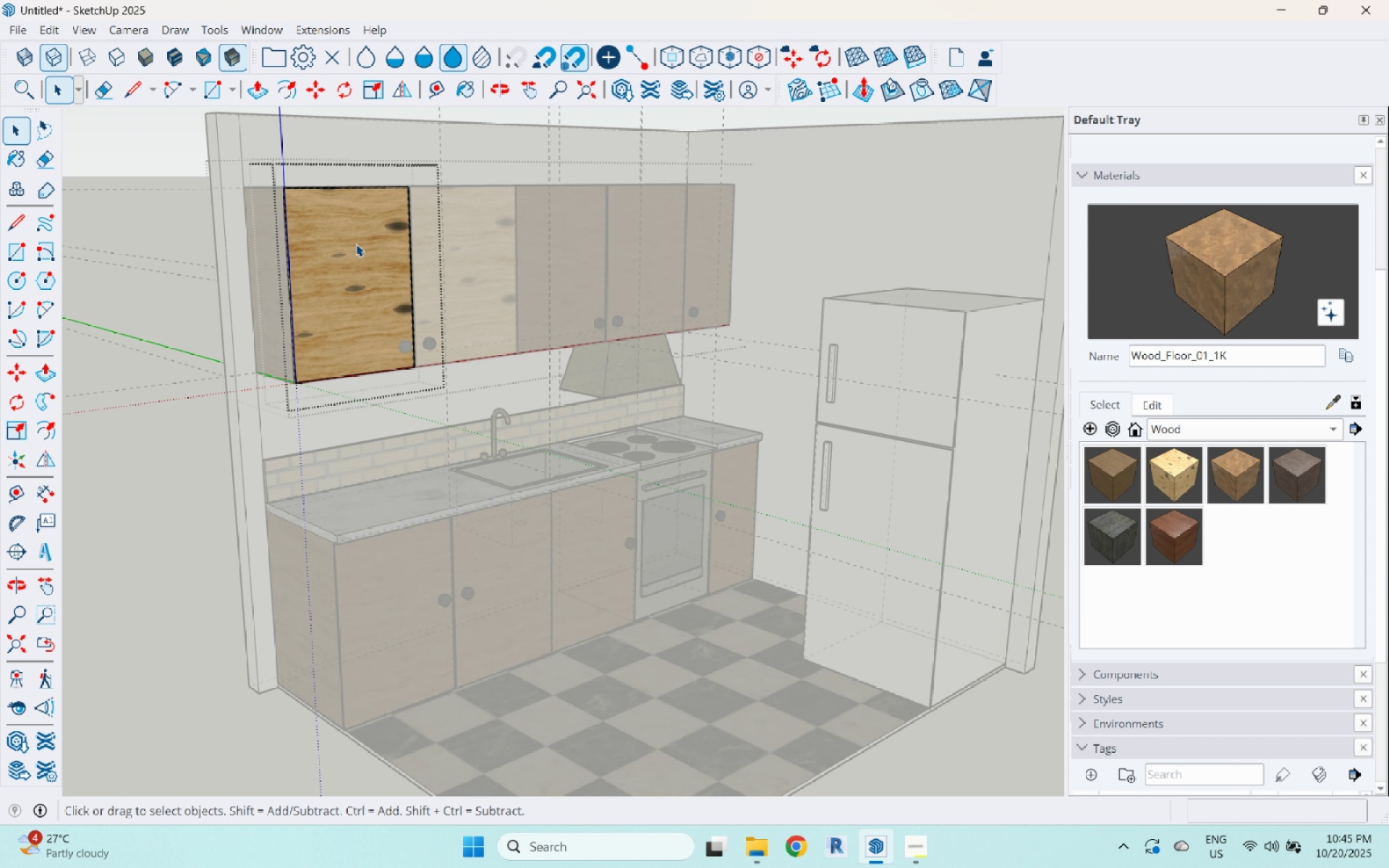 
triple_click([356, 244])
 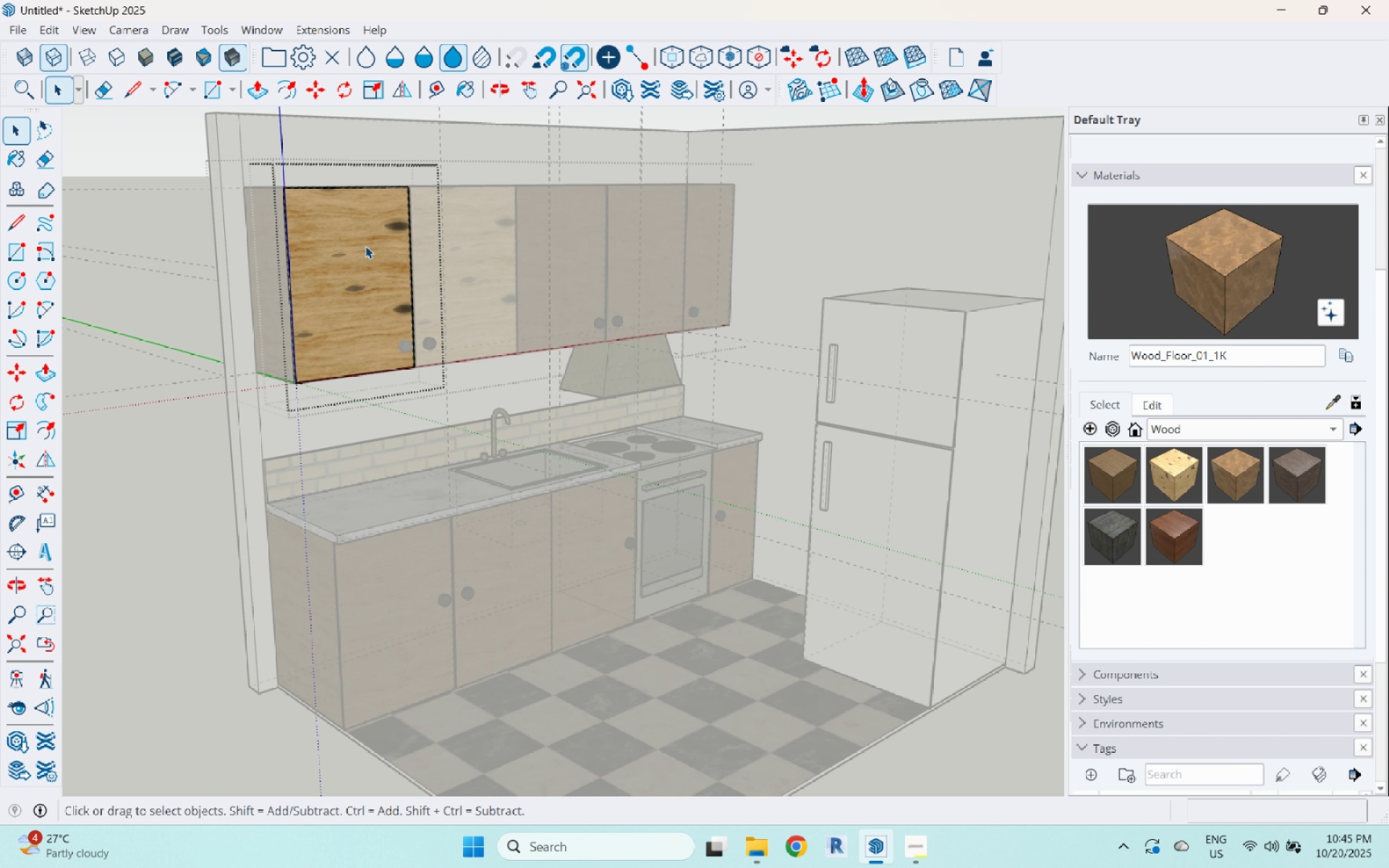 
triple_click([365, 246])
 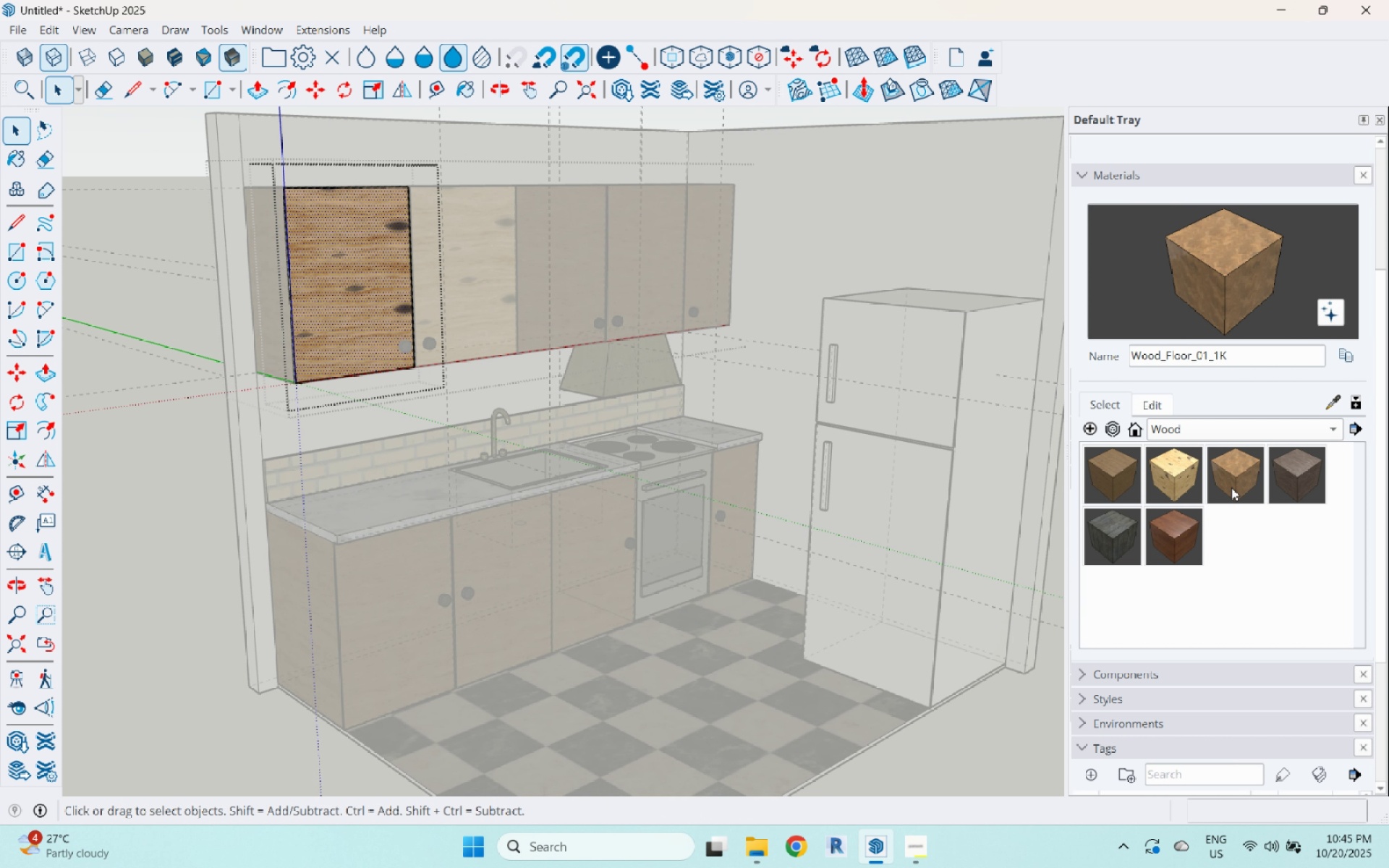 
left_click([1231, 487])
 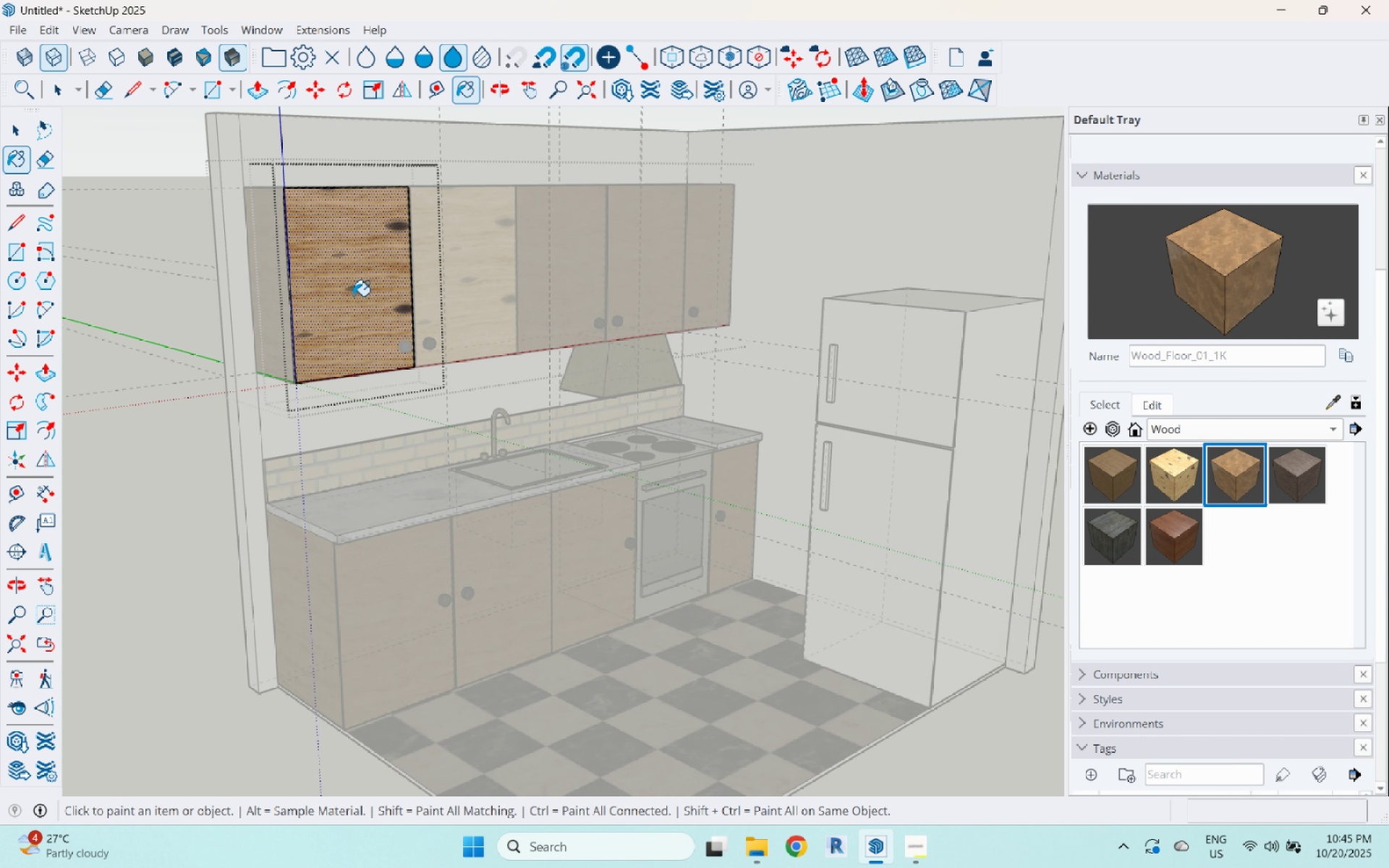 
left_click([353, 296])
 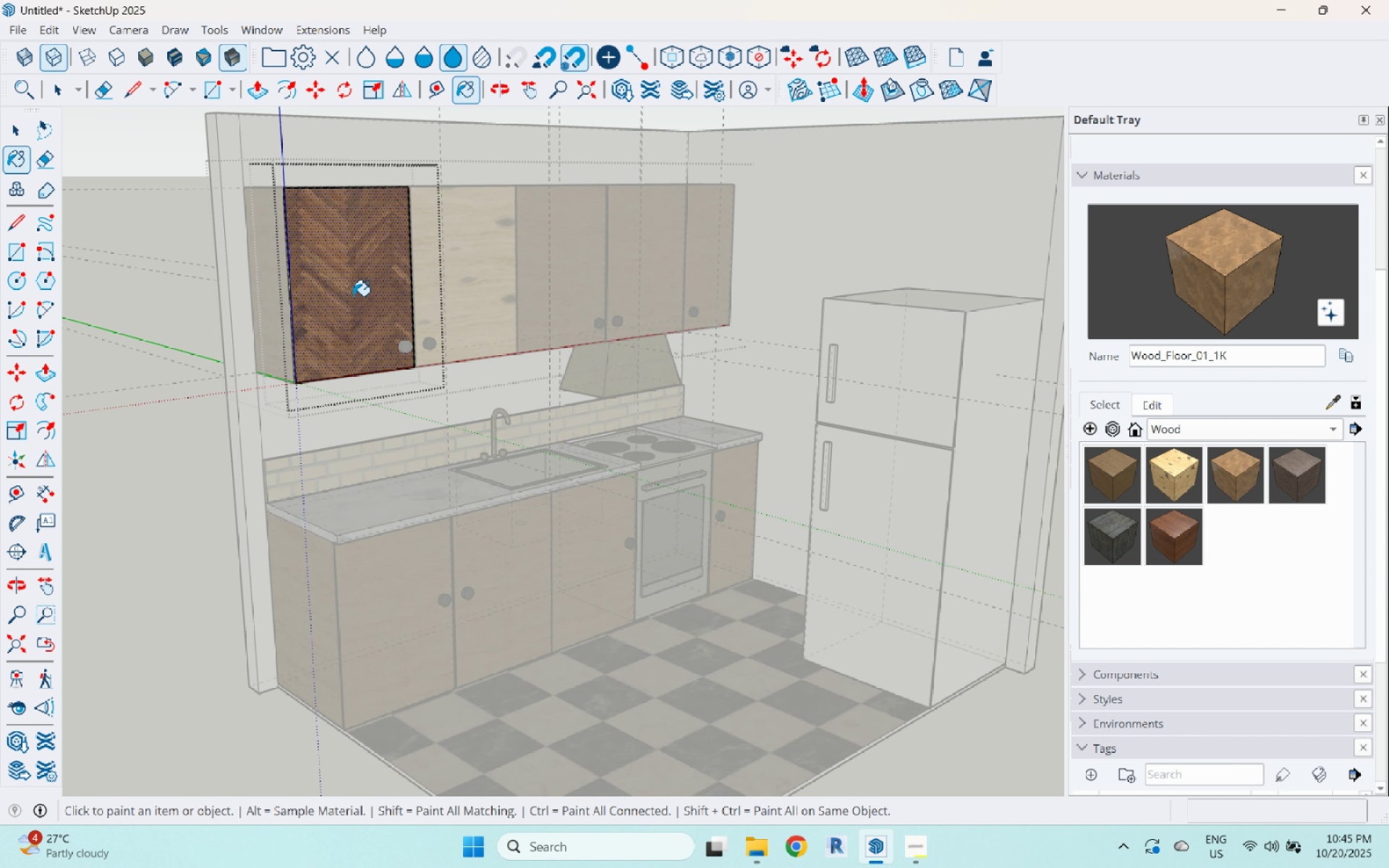 
key(Space)
 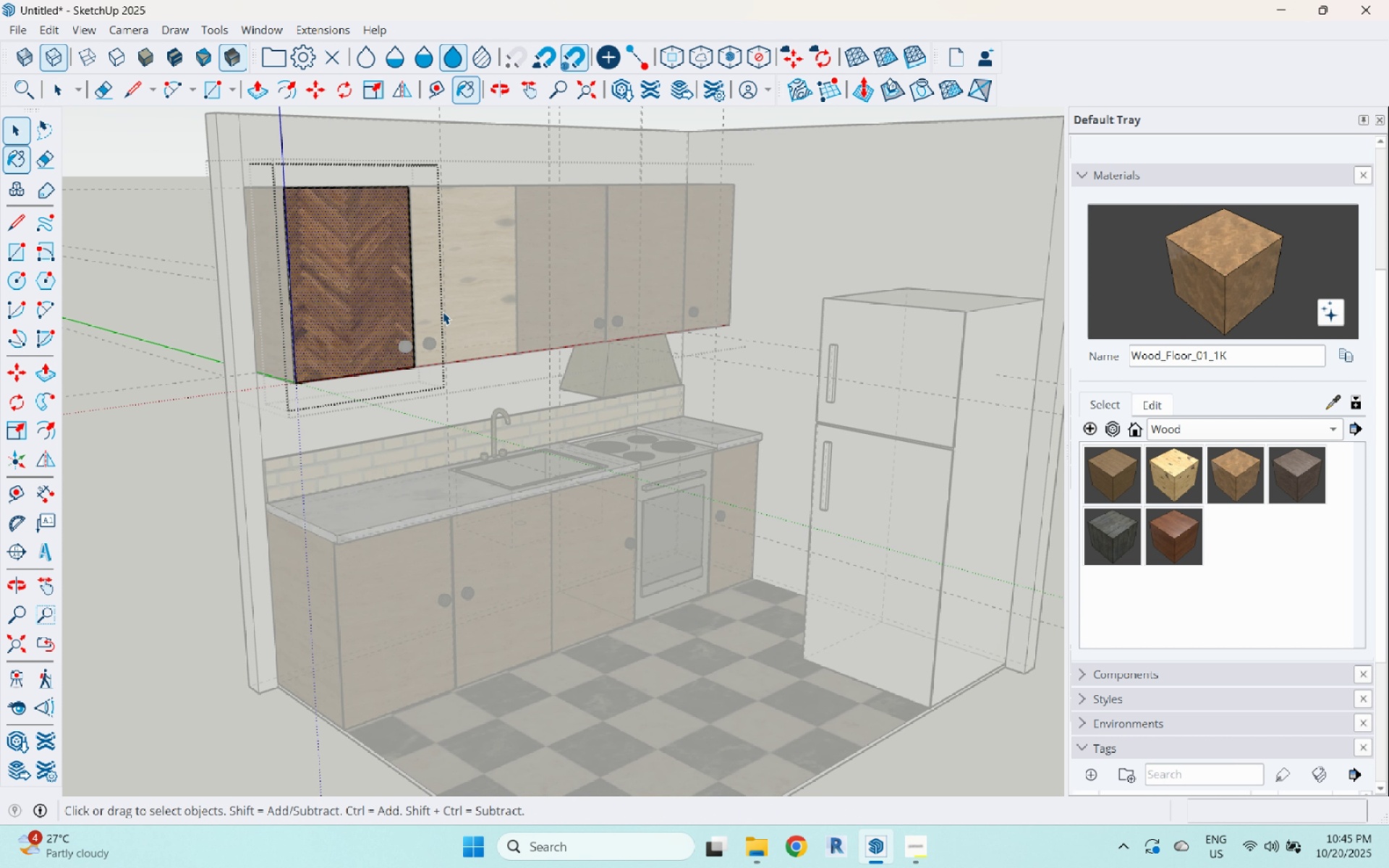 
key(Escape)
 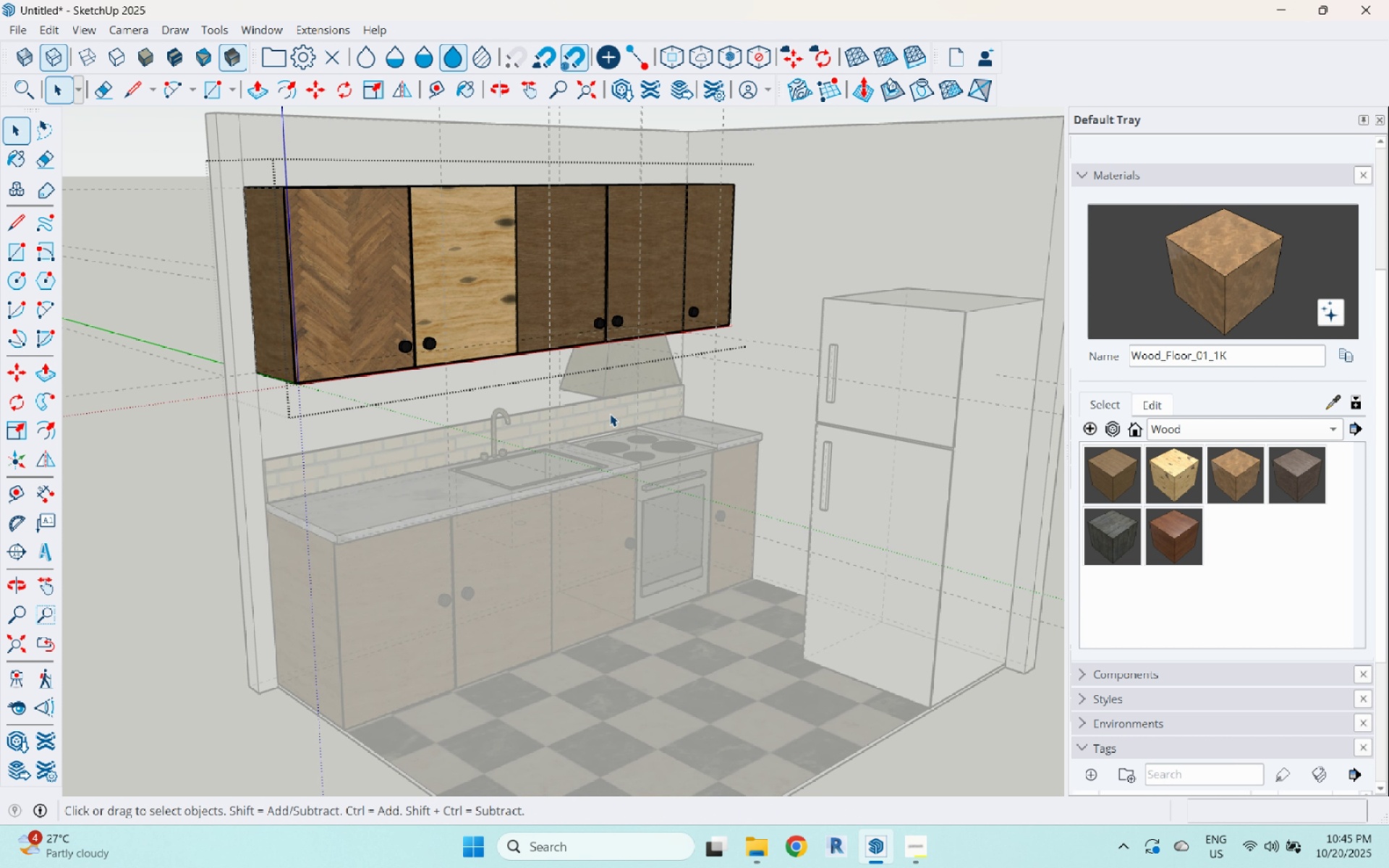 
key(Control+Z)
 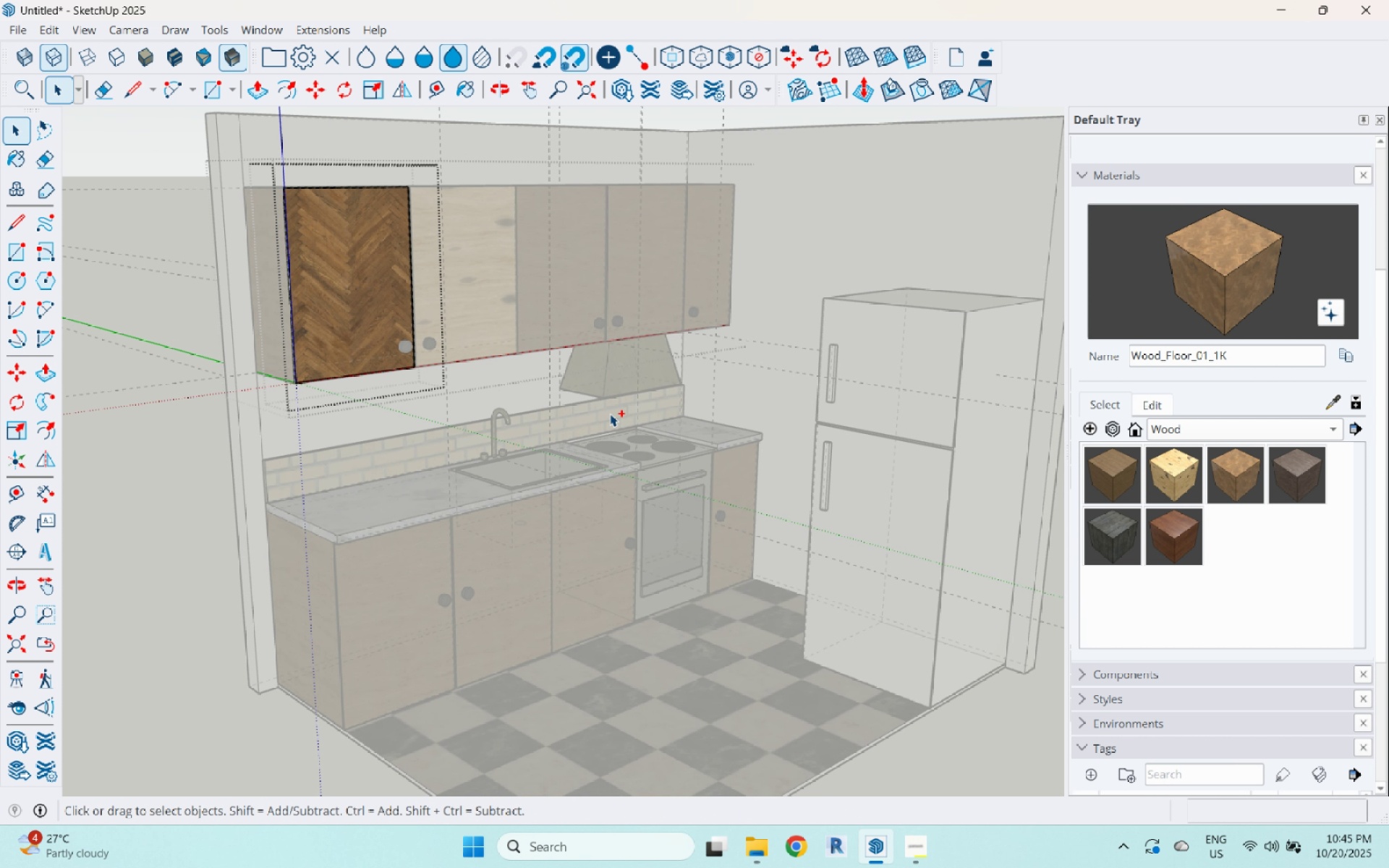 
key(Control+Z)
 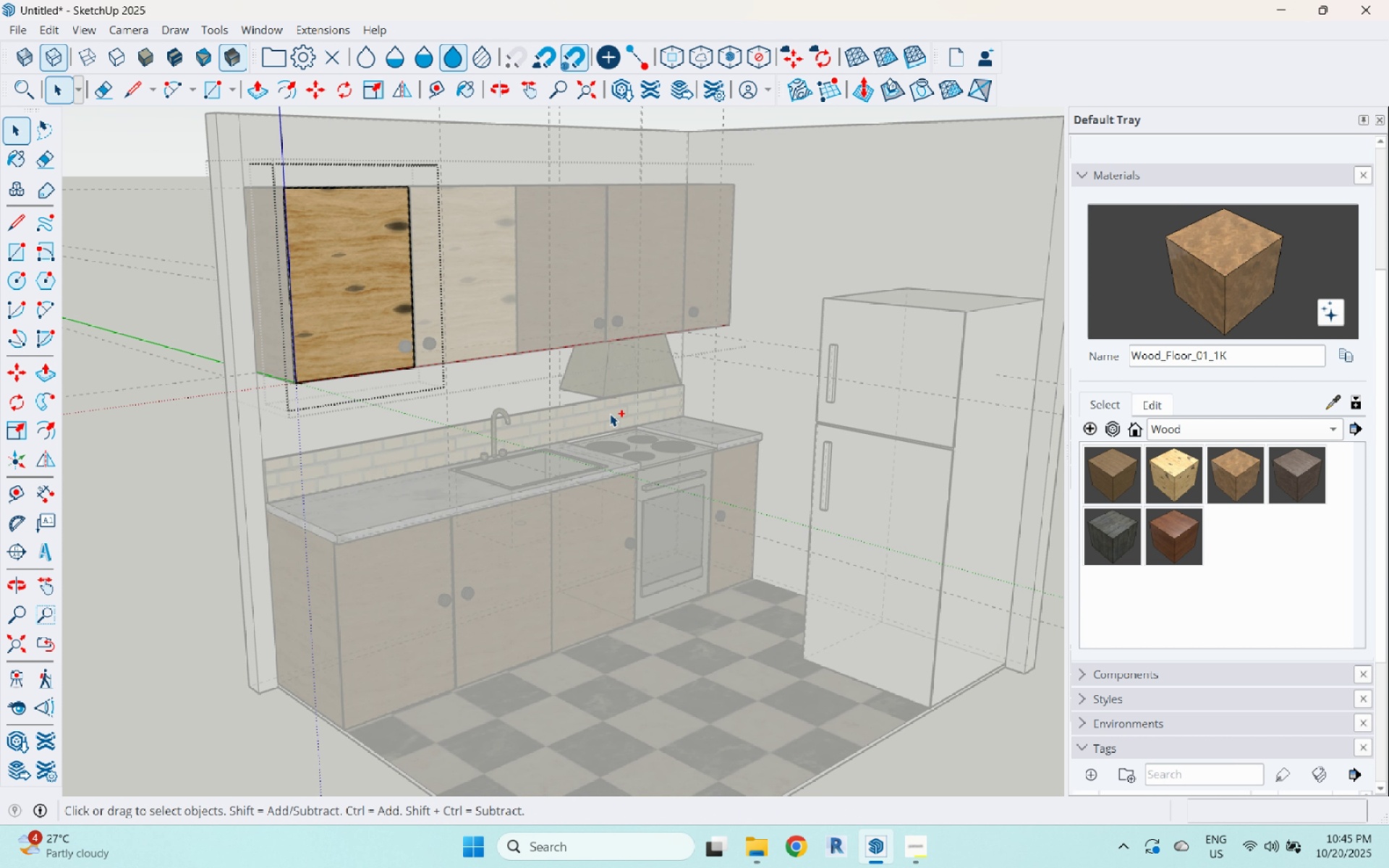 
key(Control+Z)
 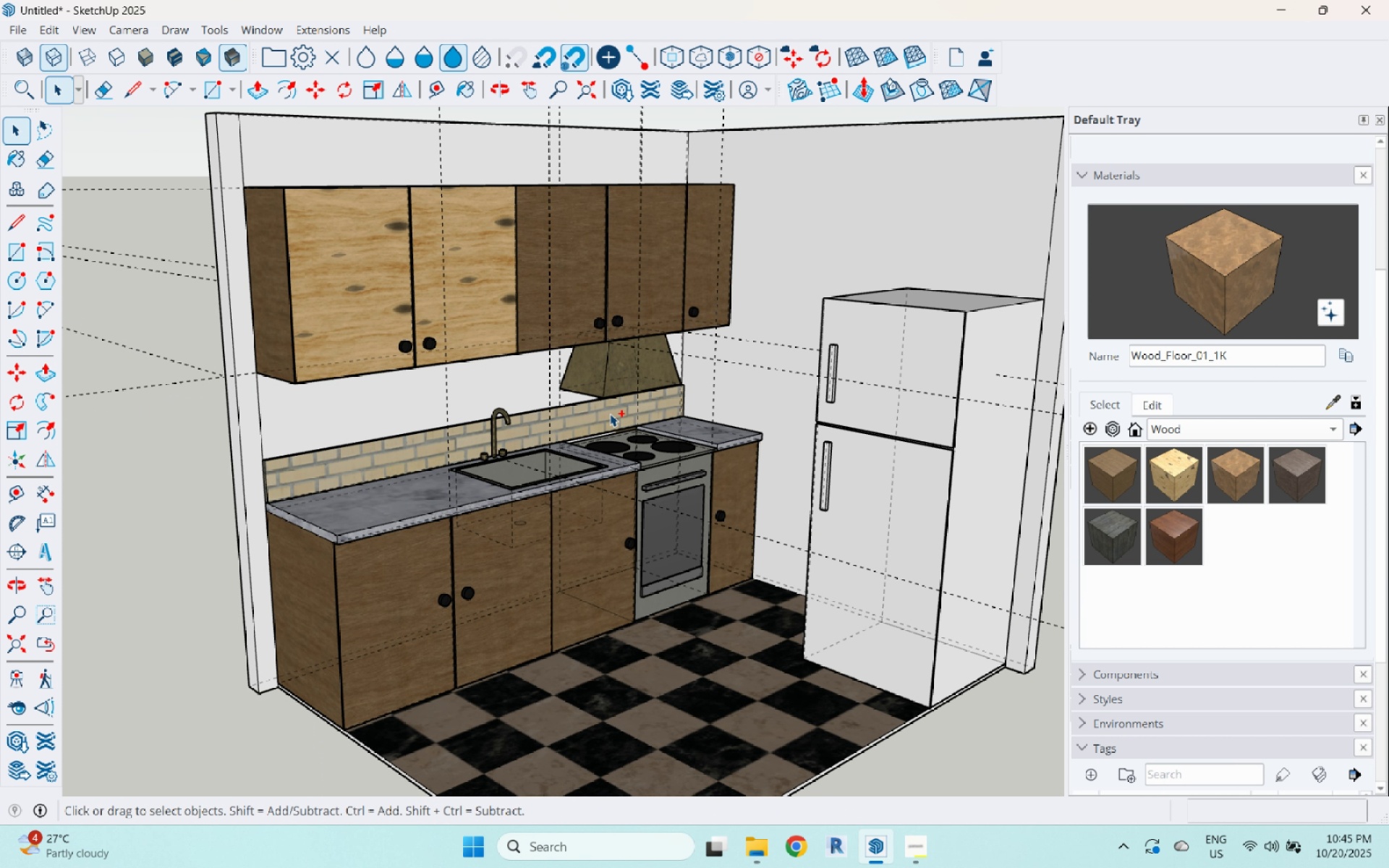 
key(Control+Z)
 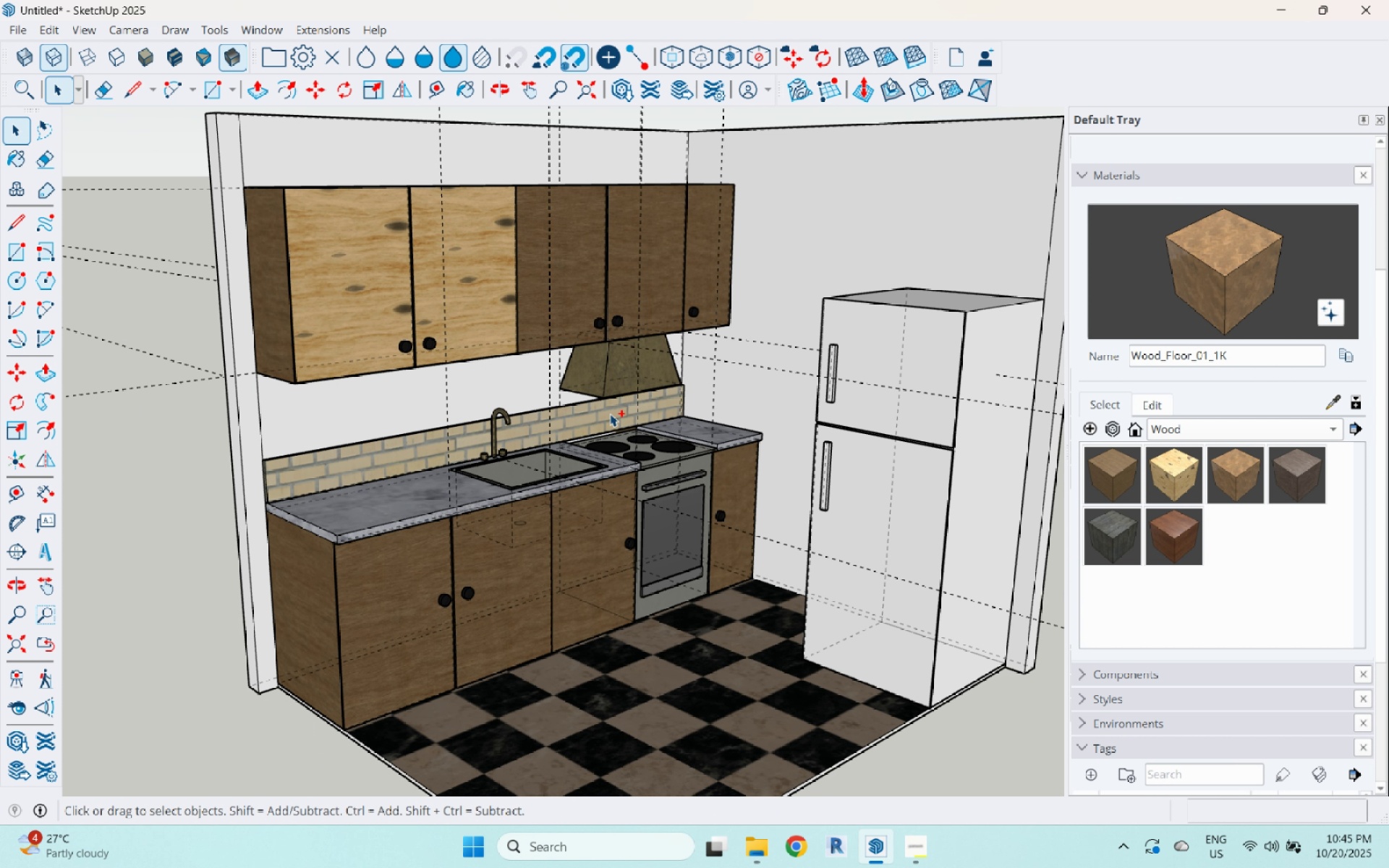 
key(Control+Z)
 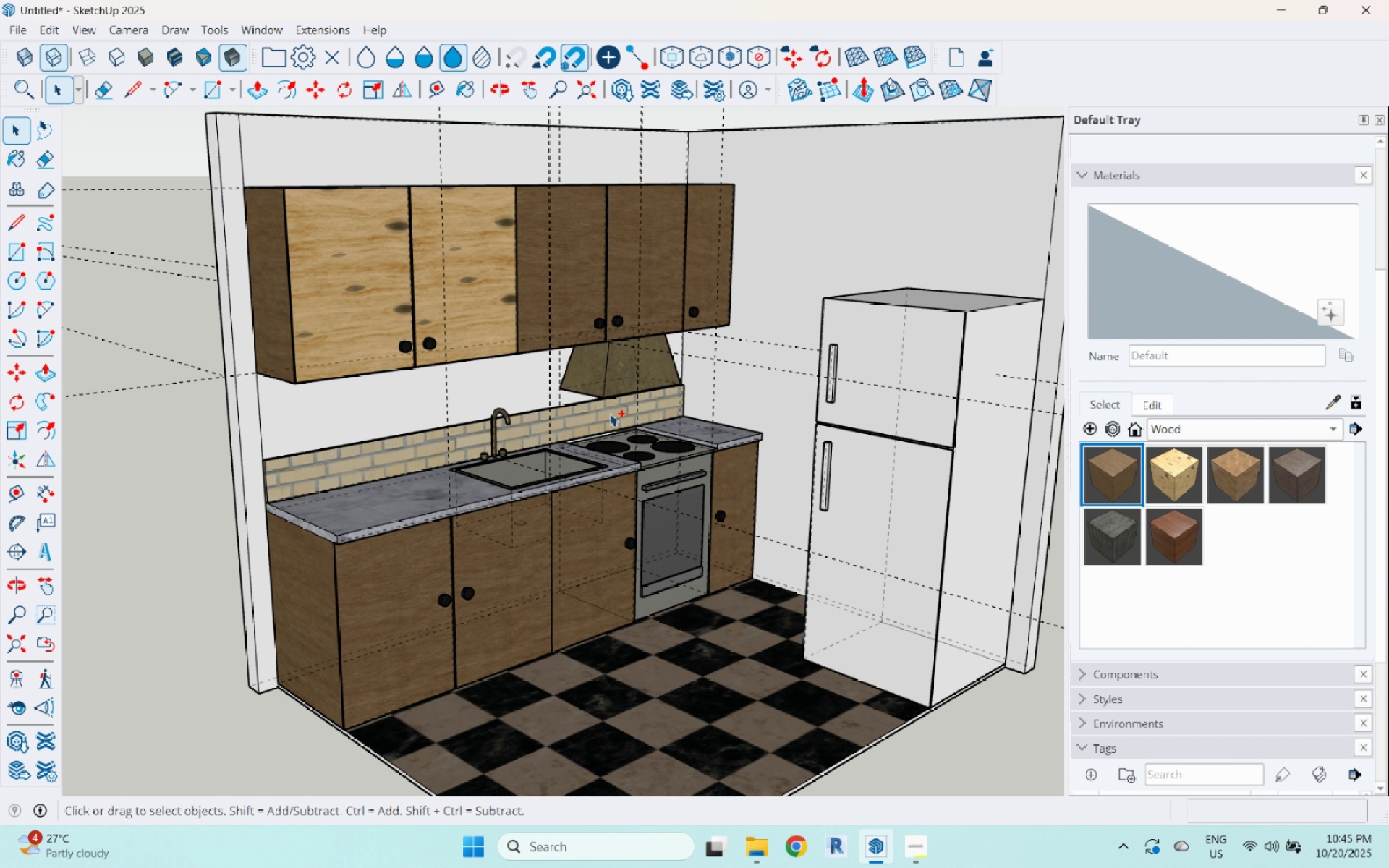 
key(Control+Z)
 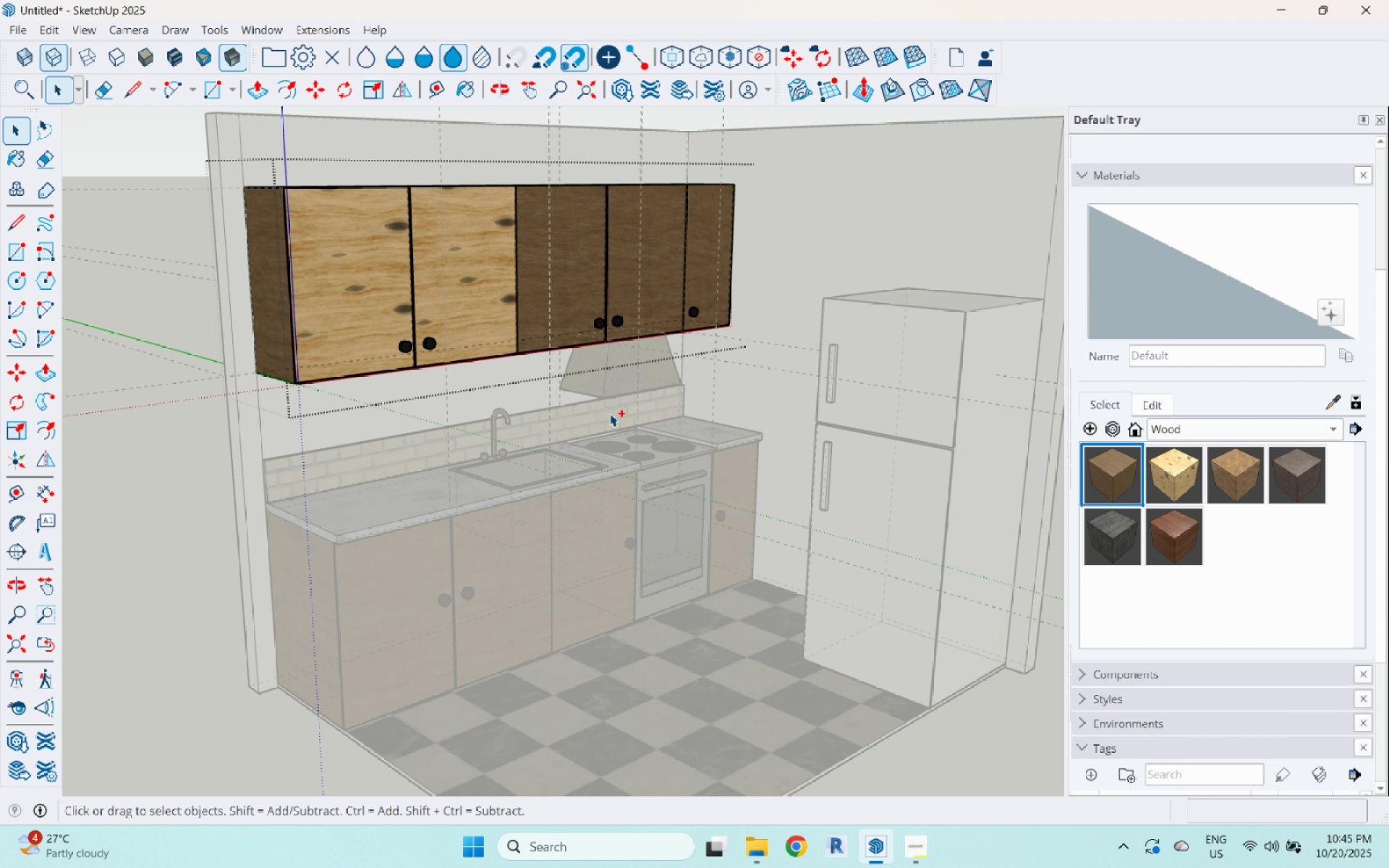 
key(Control+Z)
 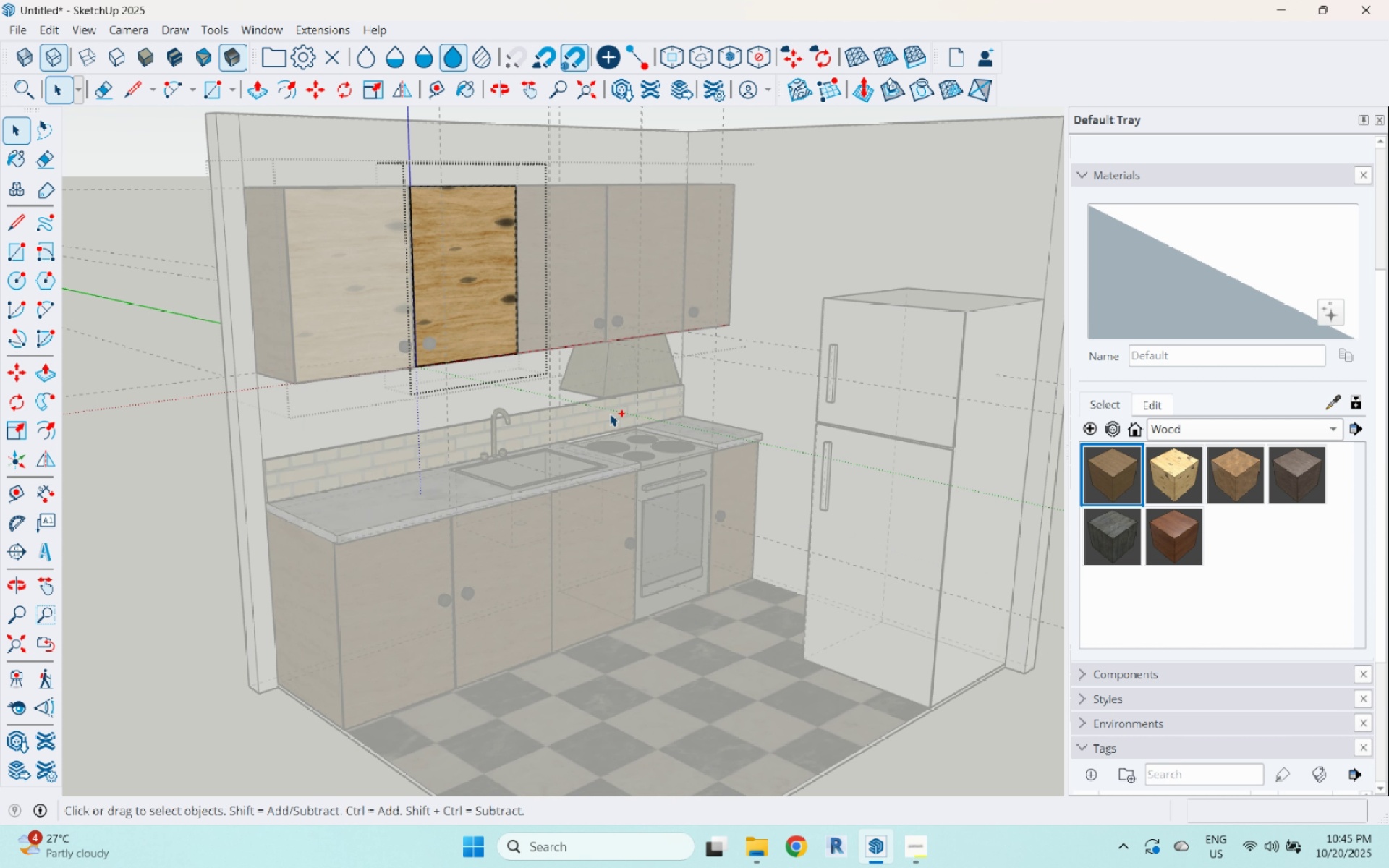 
key(Control+Z)
 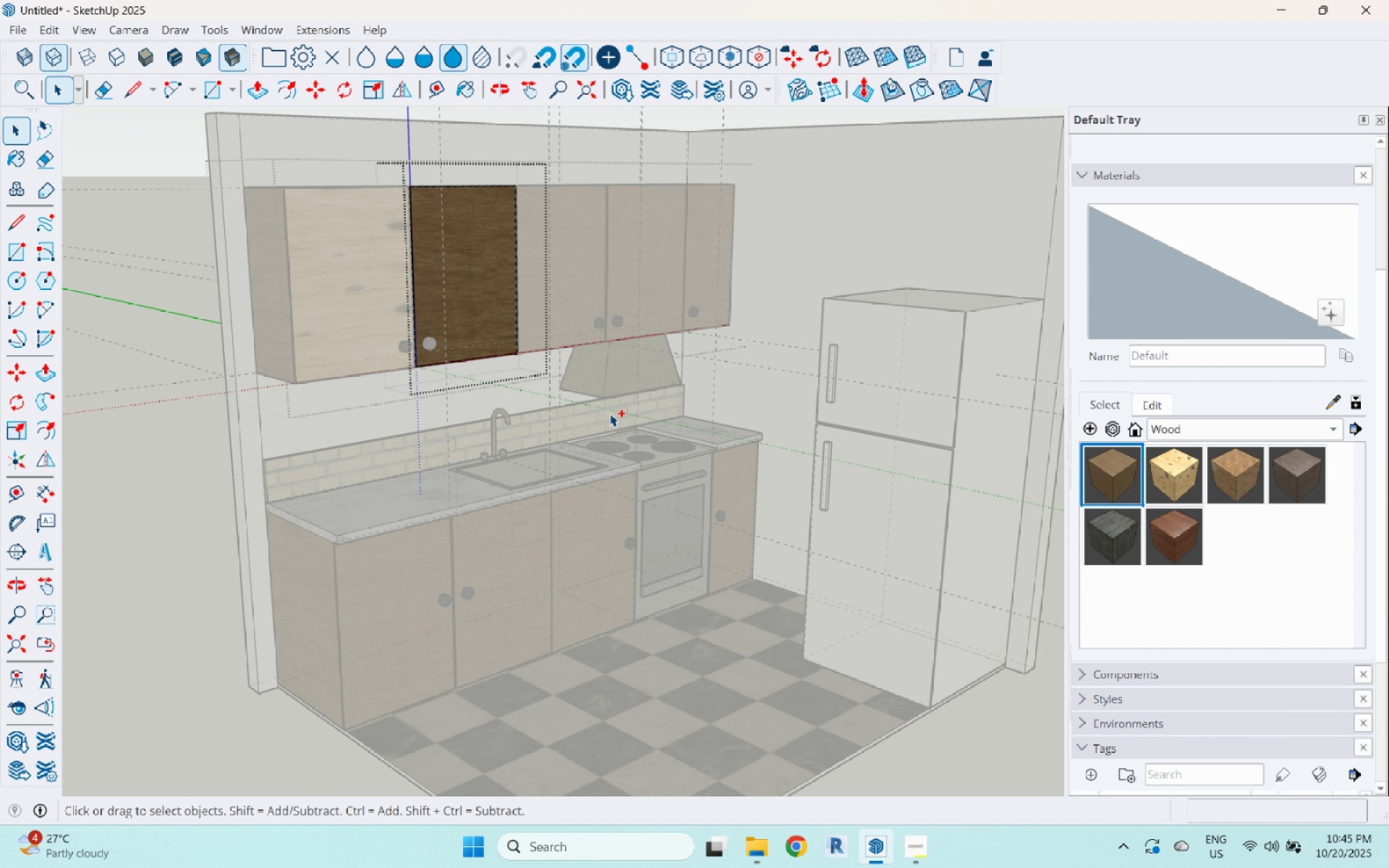 
key(Control+Z)
 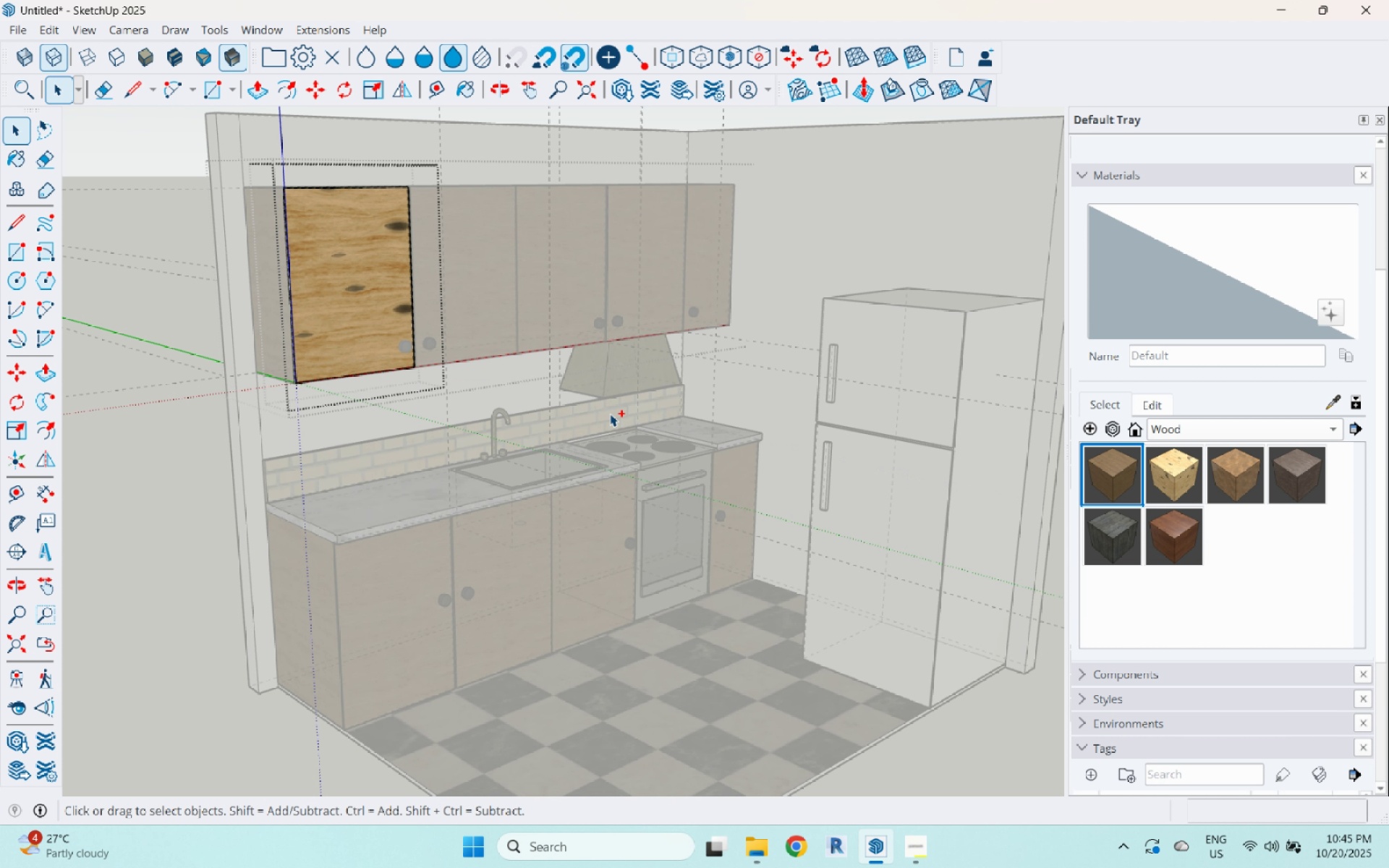 
key(Control+Z)
 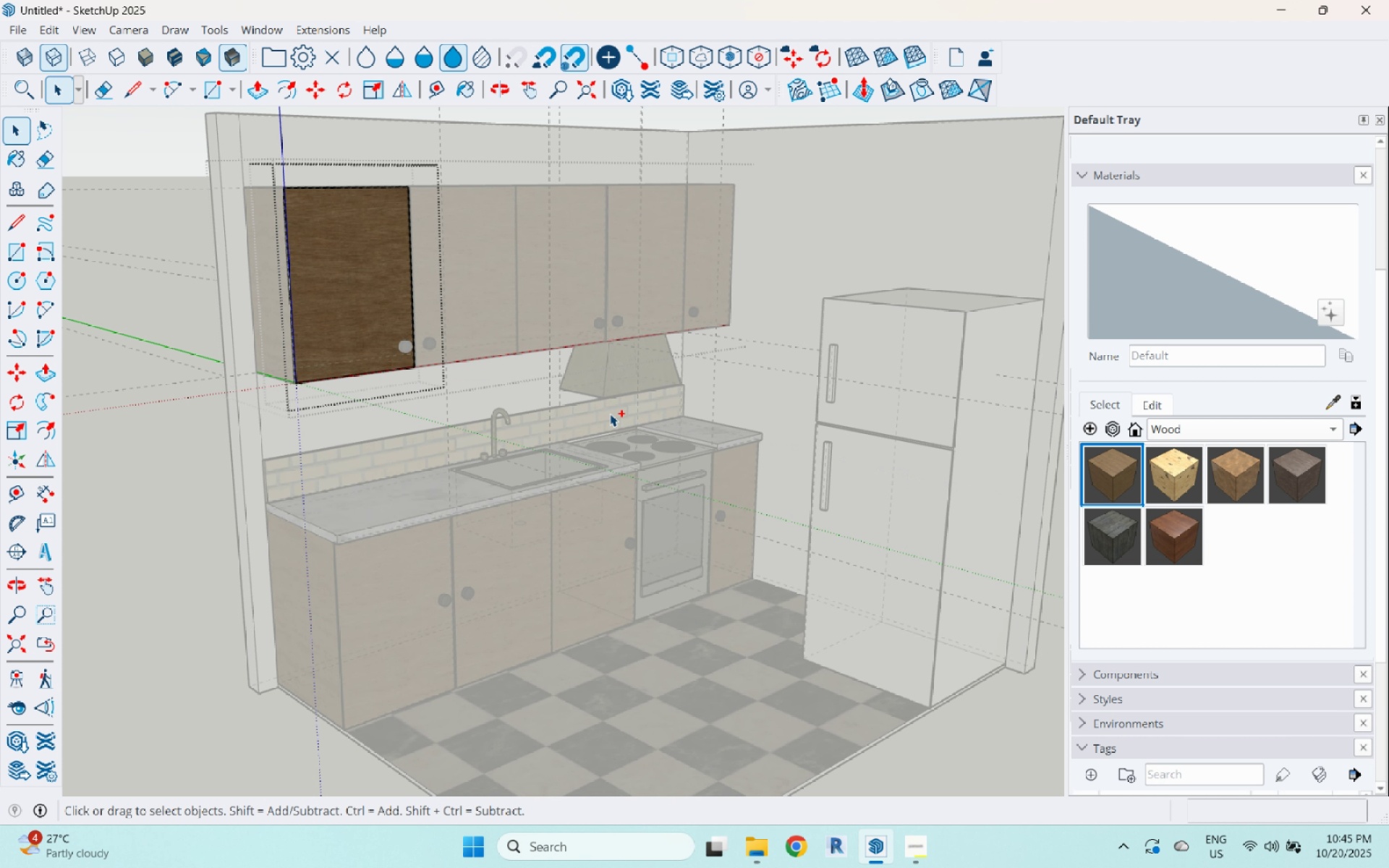 
key(Control+Z)
 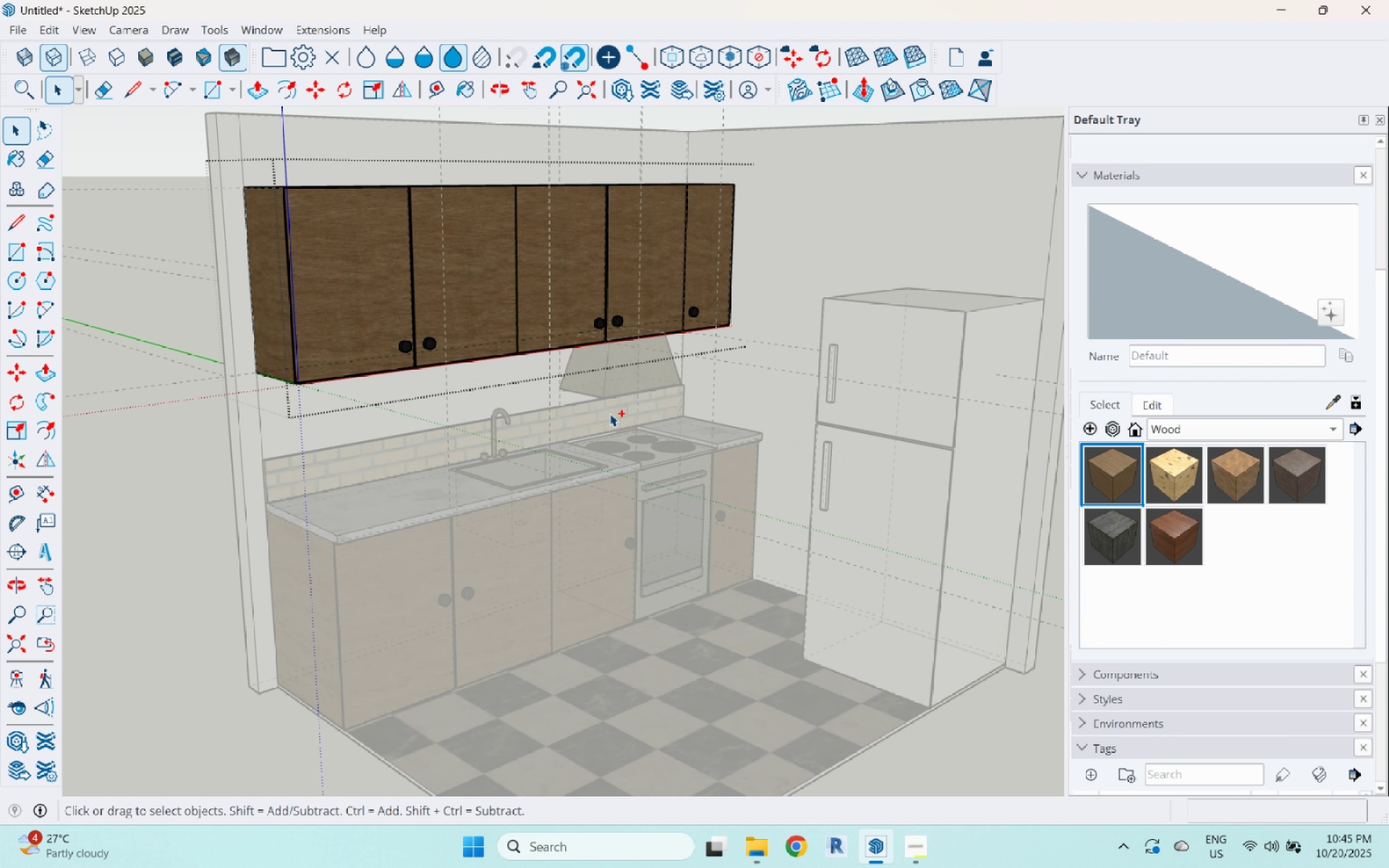 
key(Control+Z)
 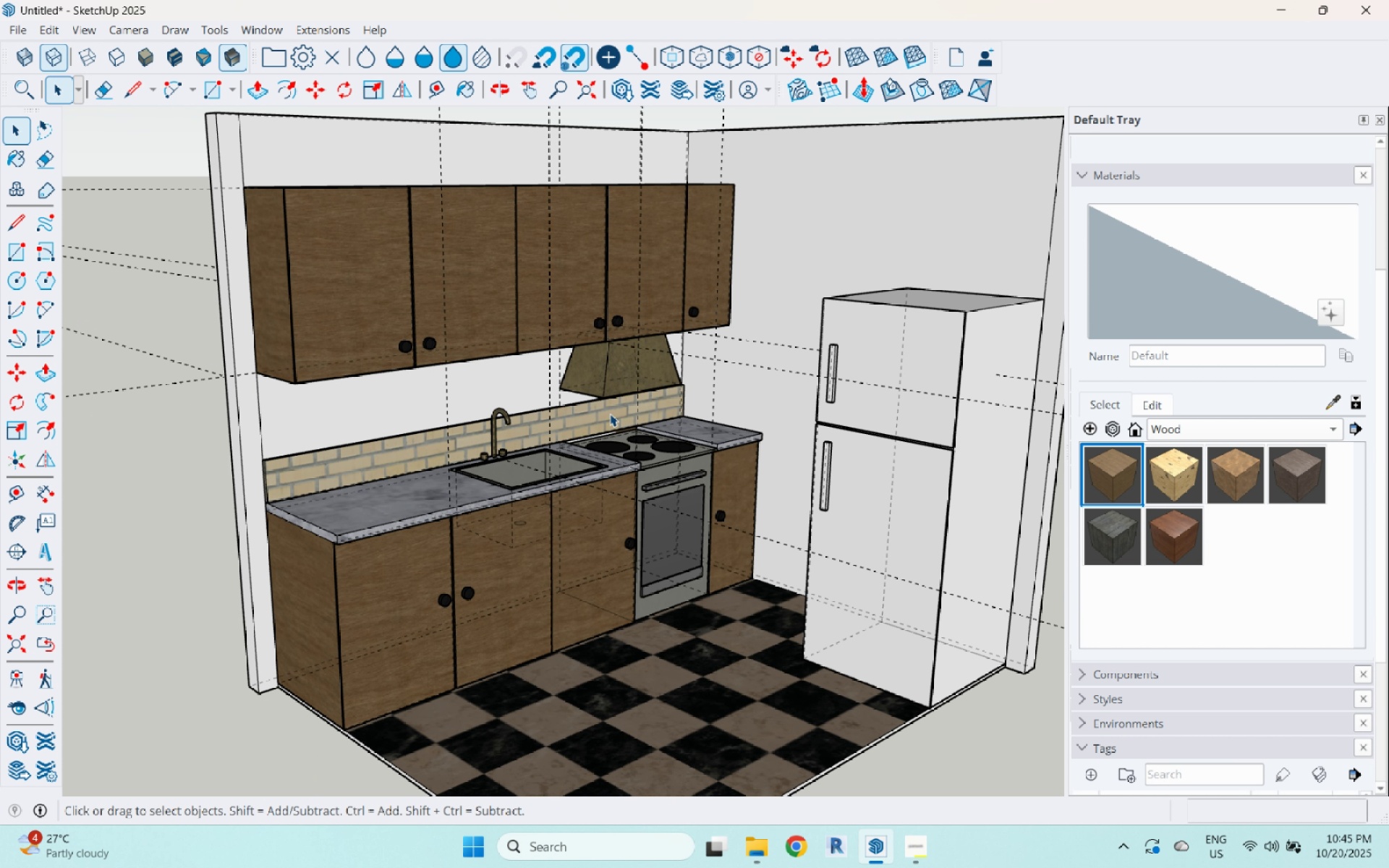 
scroll: coordinate [611, 445], scroll_direction: down, amount: 4.0
 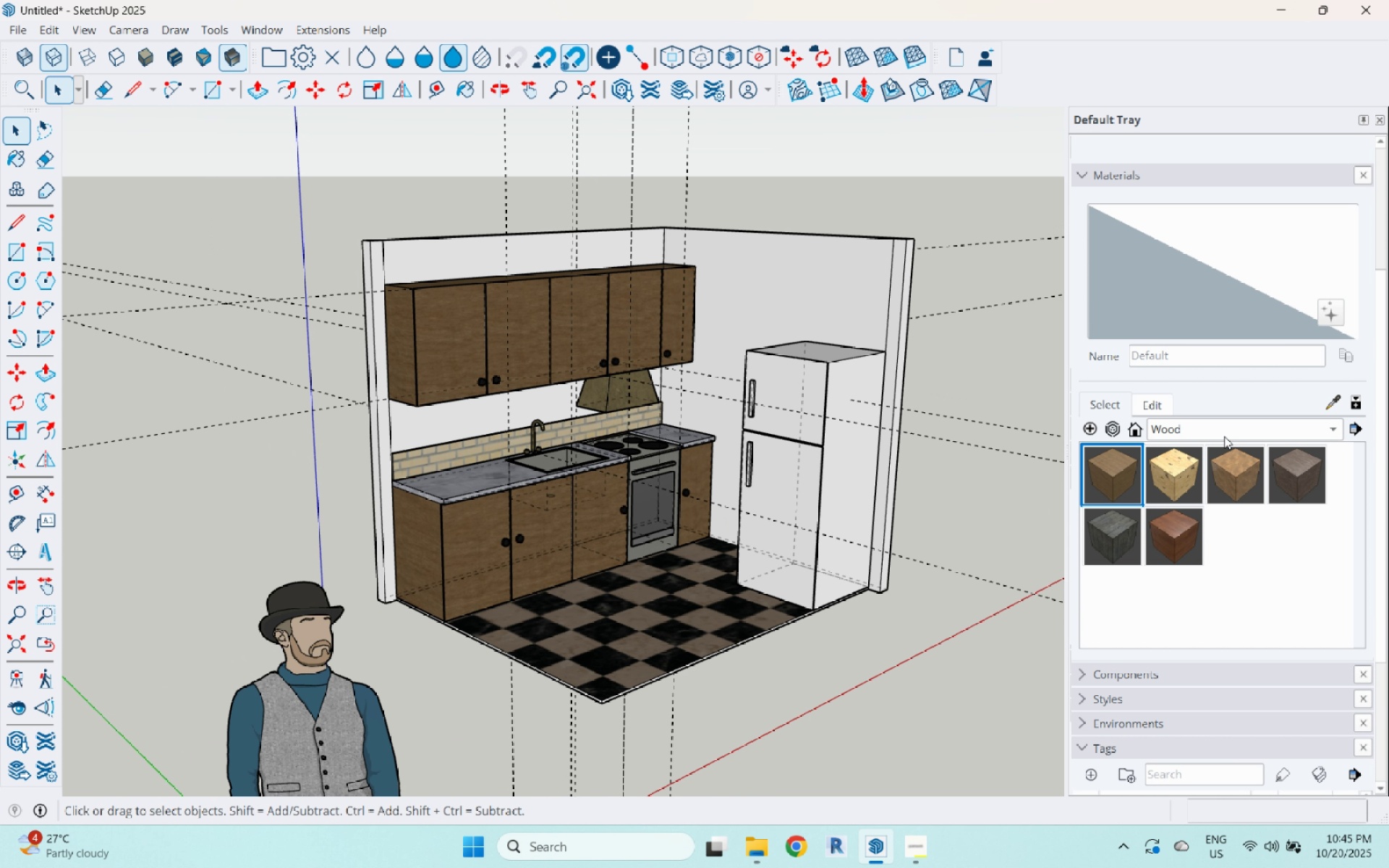 
left_click([1224, 434])
 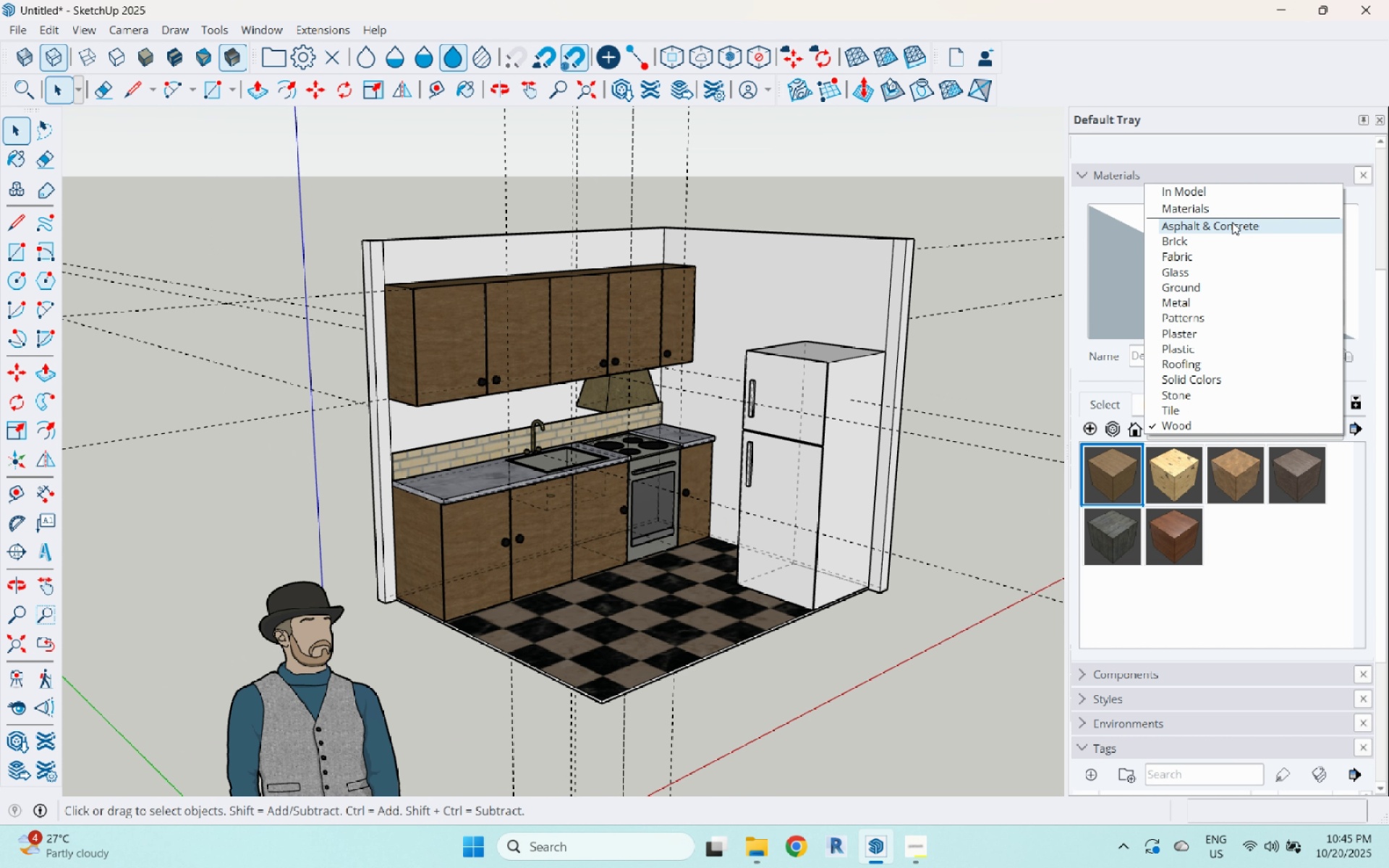 
left_click([1232, 222])
 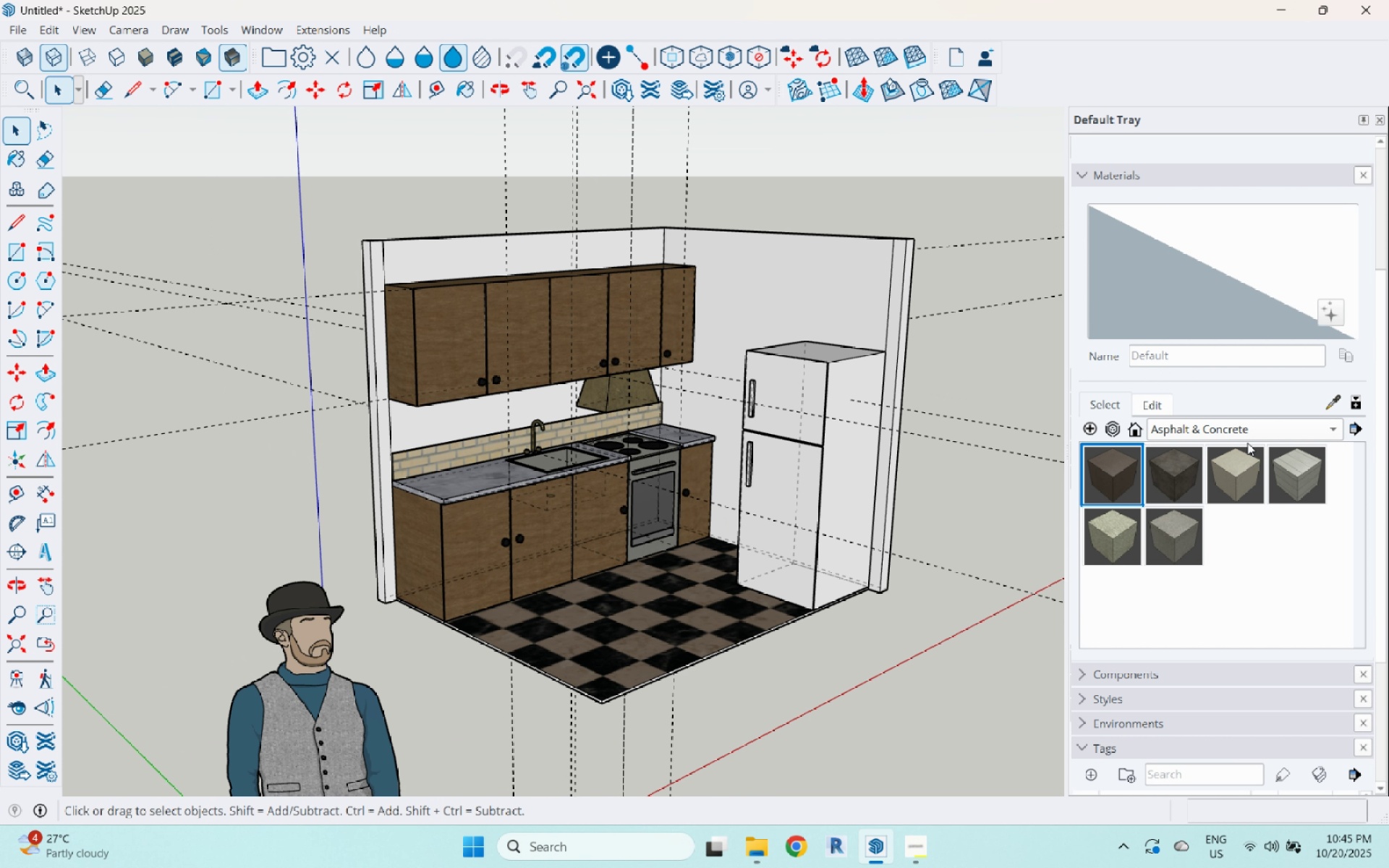 
left_click([1249, 440])
 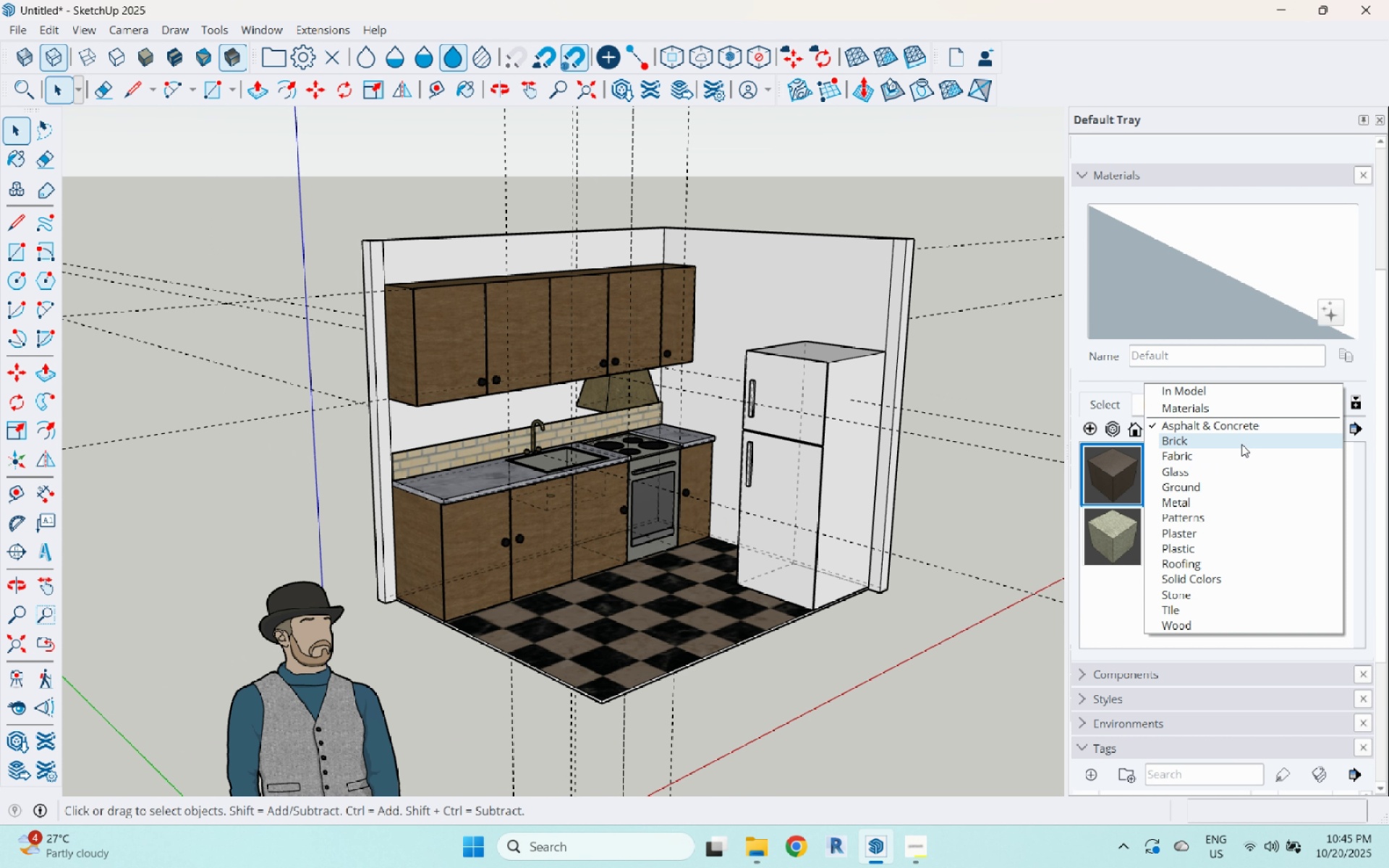 
left_click([1241, 444])
 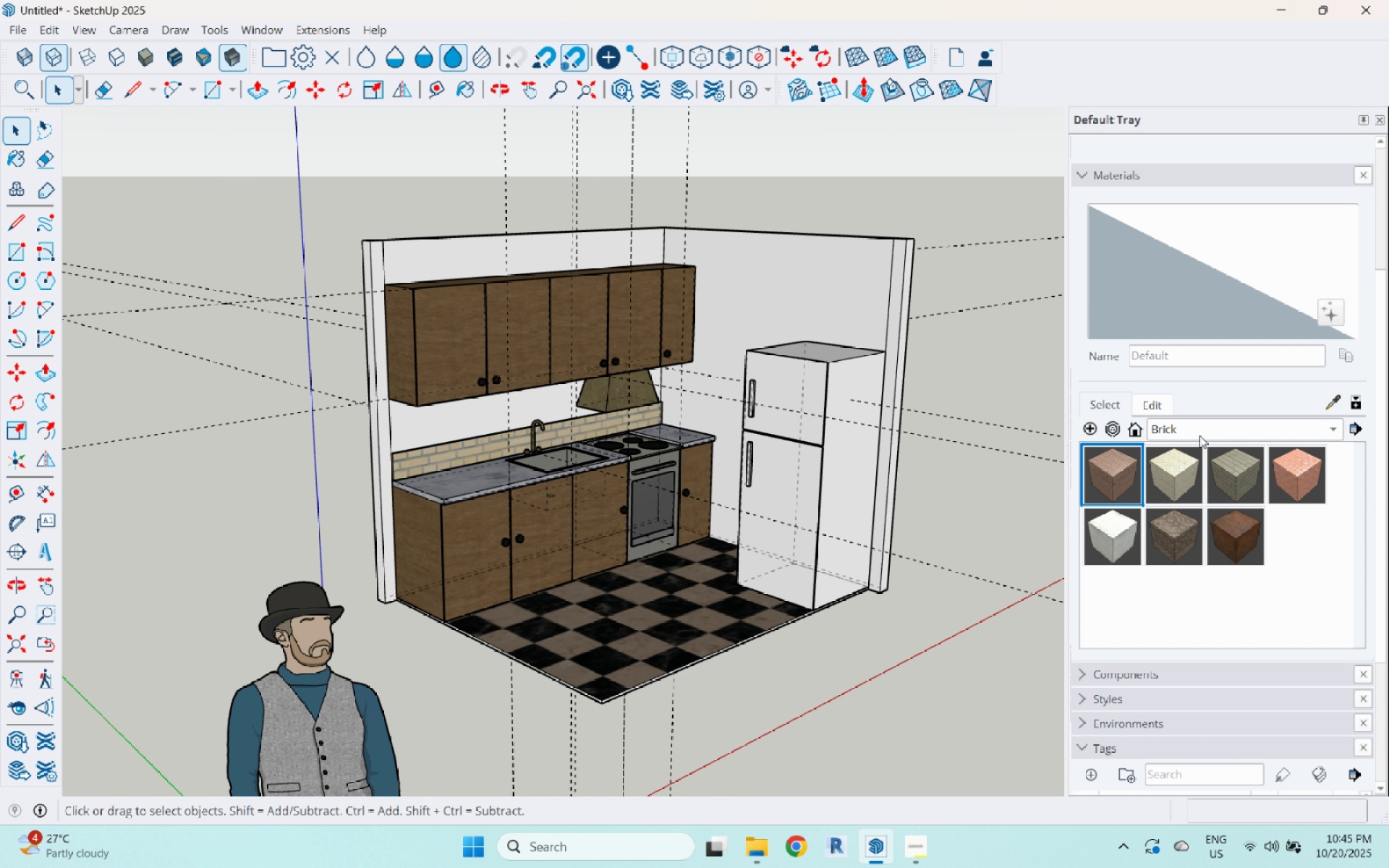 
double_click([1202, 435])
 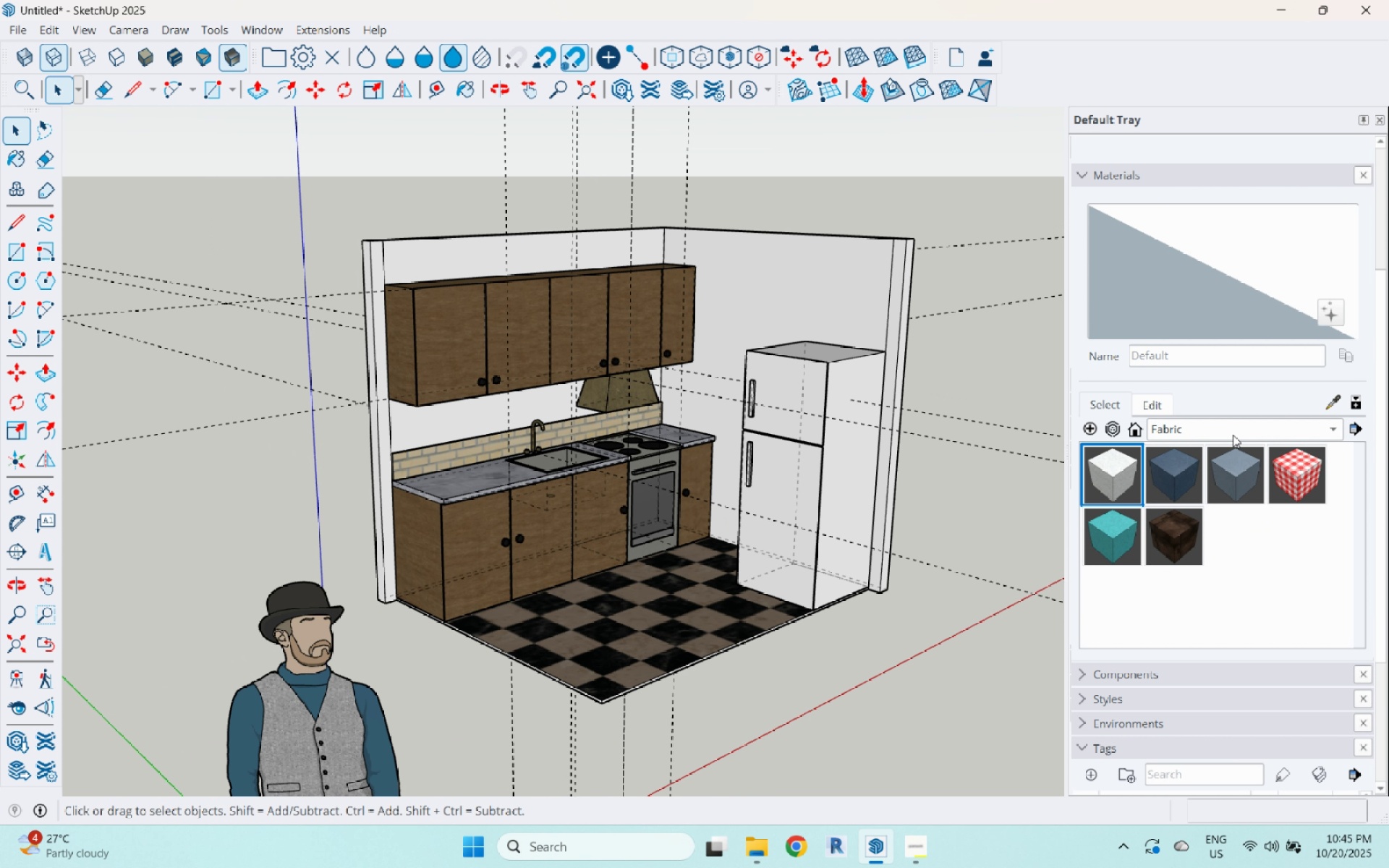 
left_click([1233, 435])
 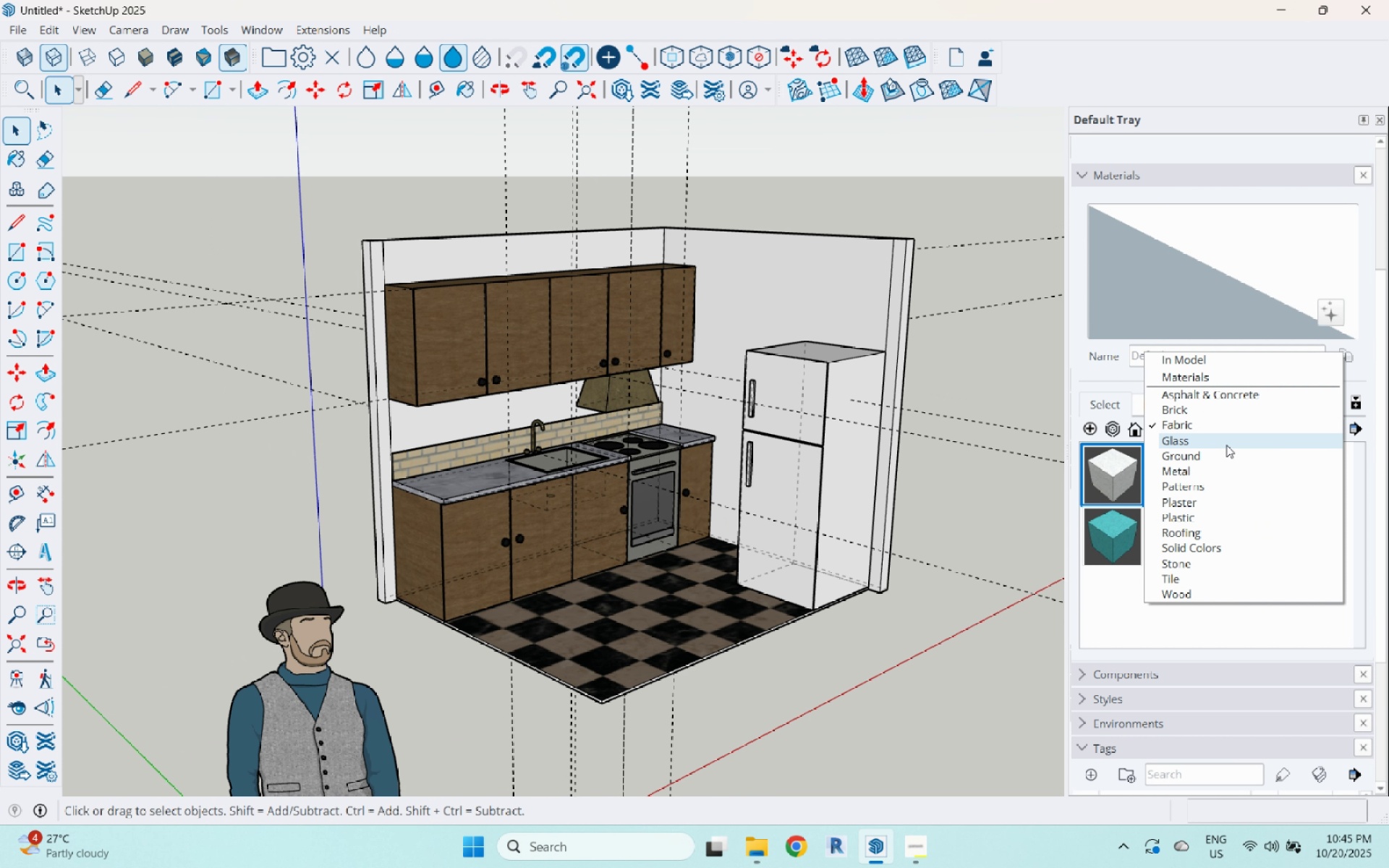 
left_click([1227, 443])
 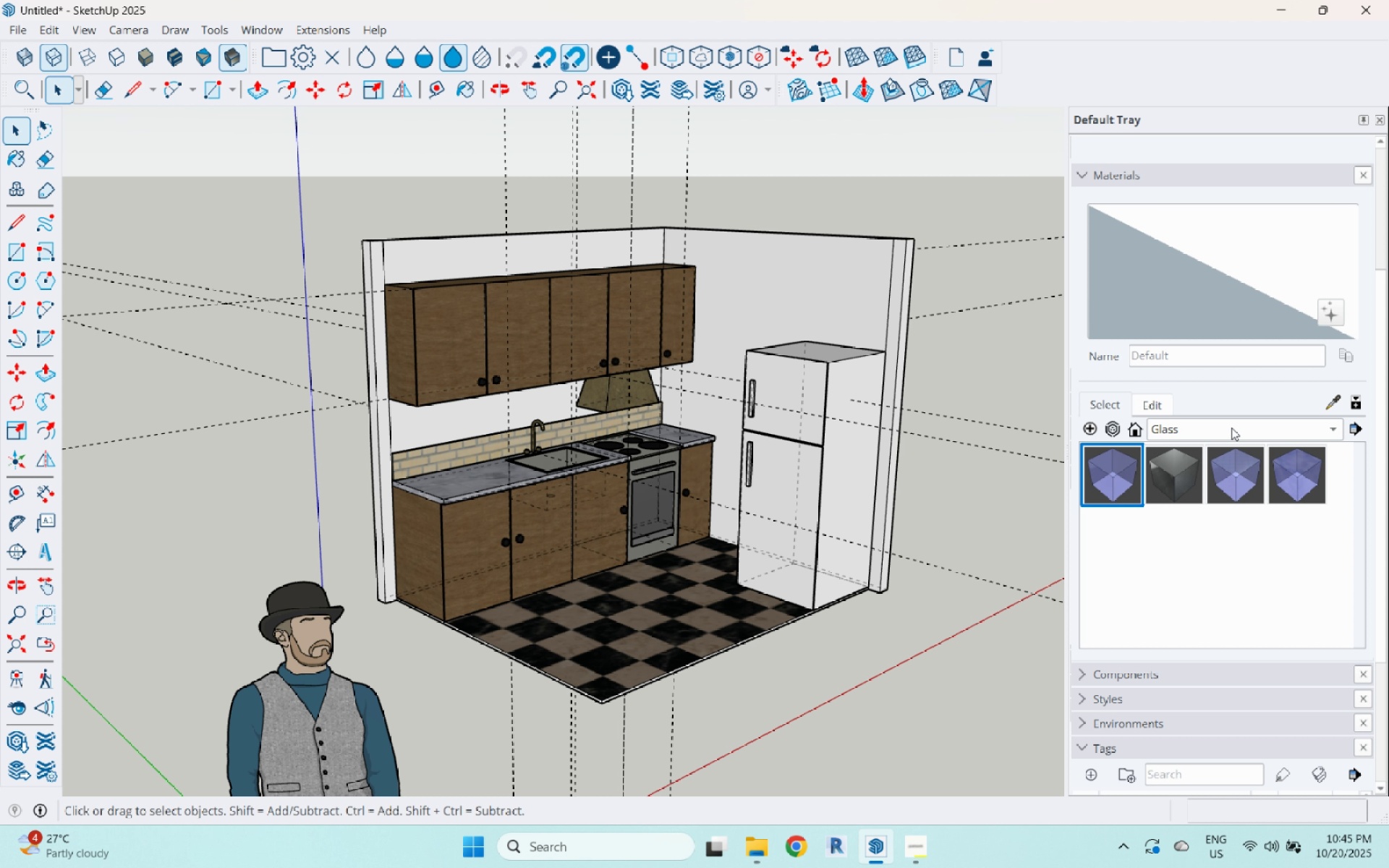 
left_click([1231, 427])
 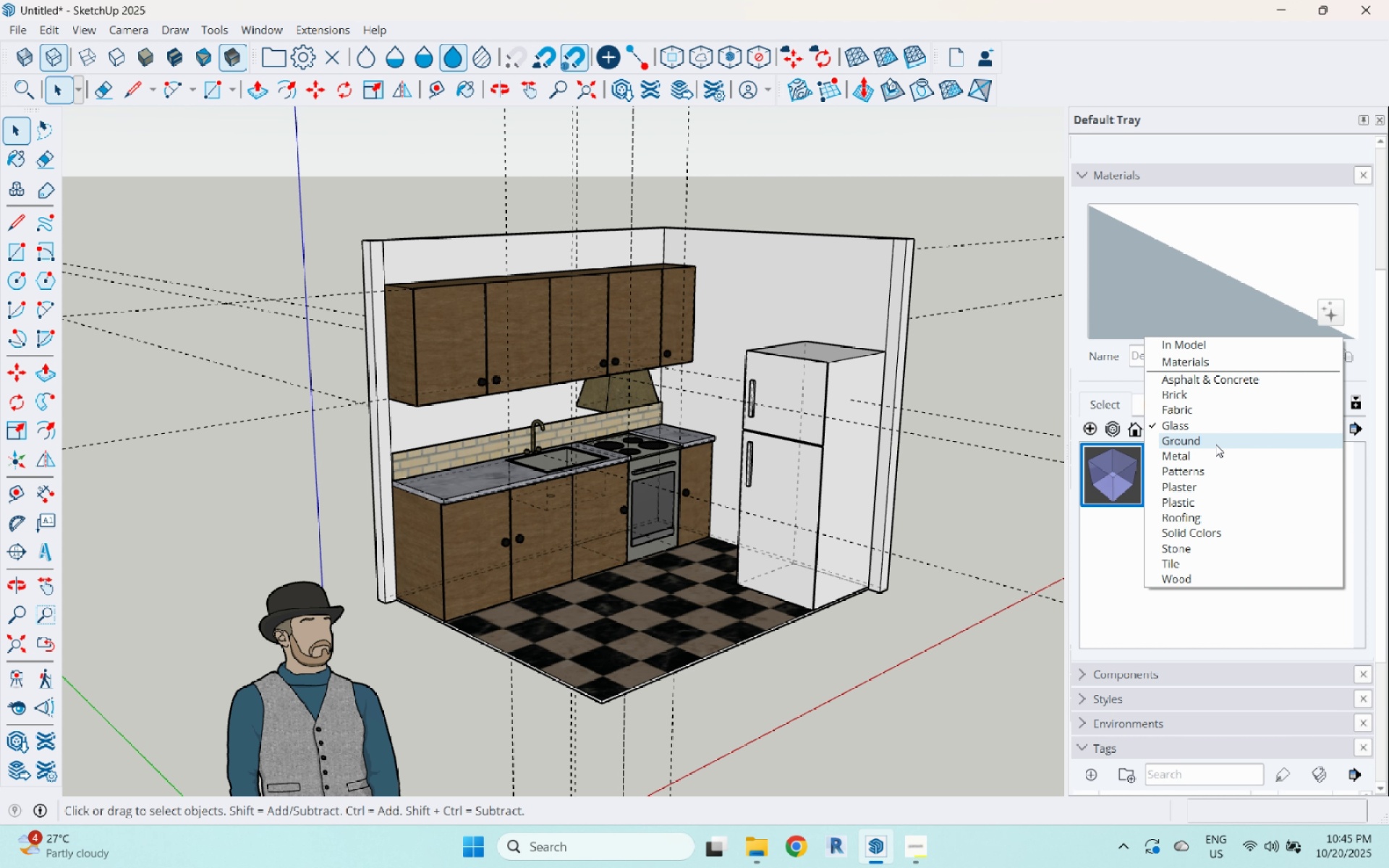 
left_click([1215, 443])
 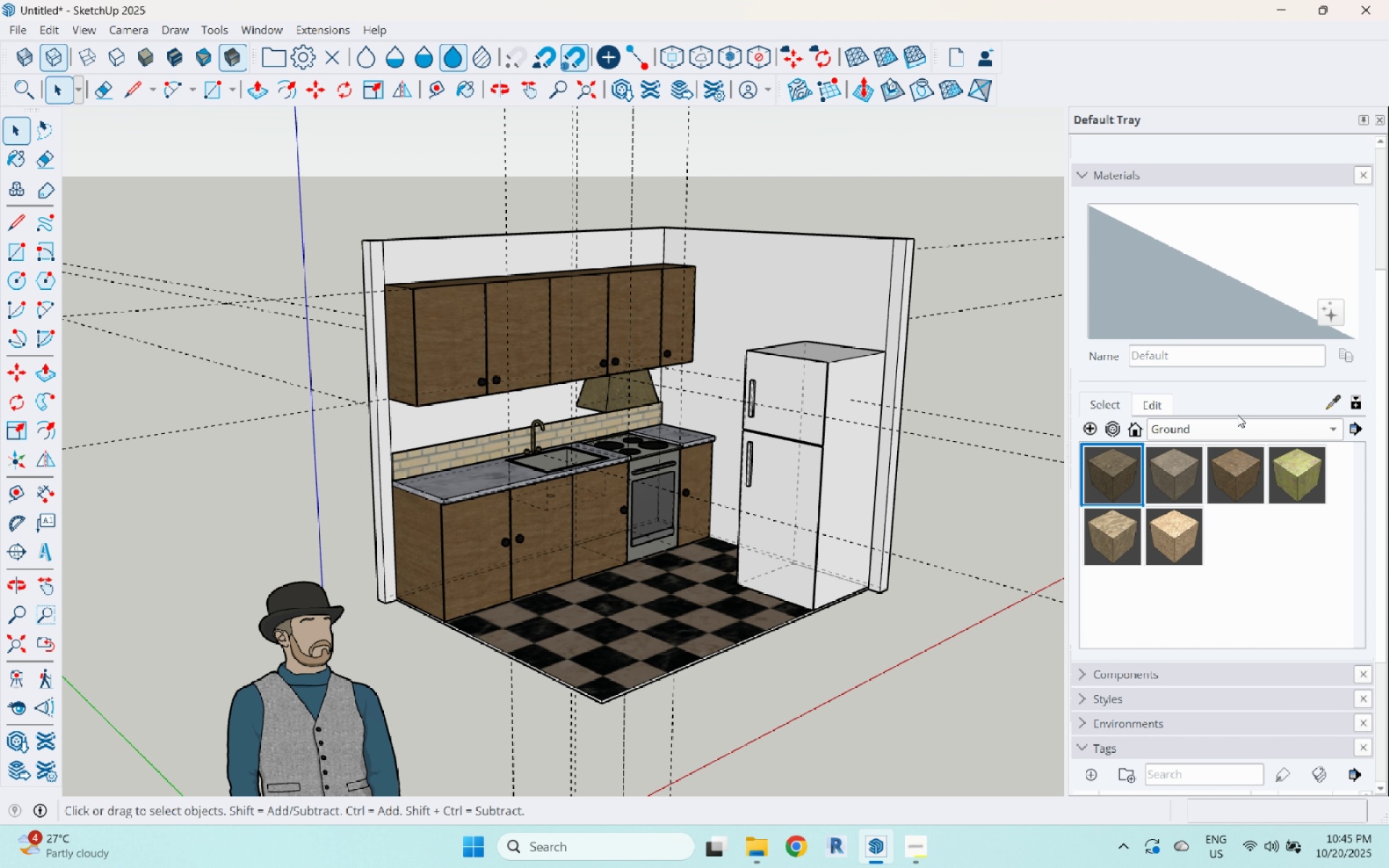 
left_click([1236, 425])
 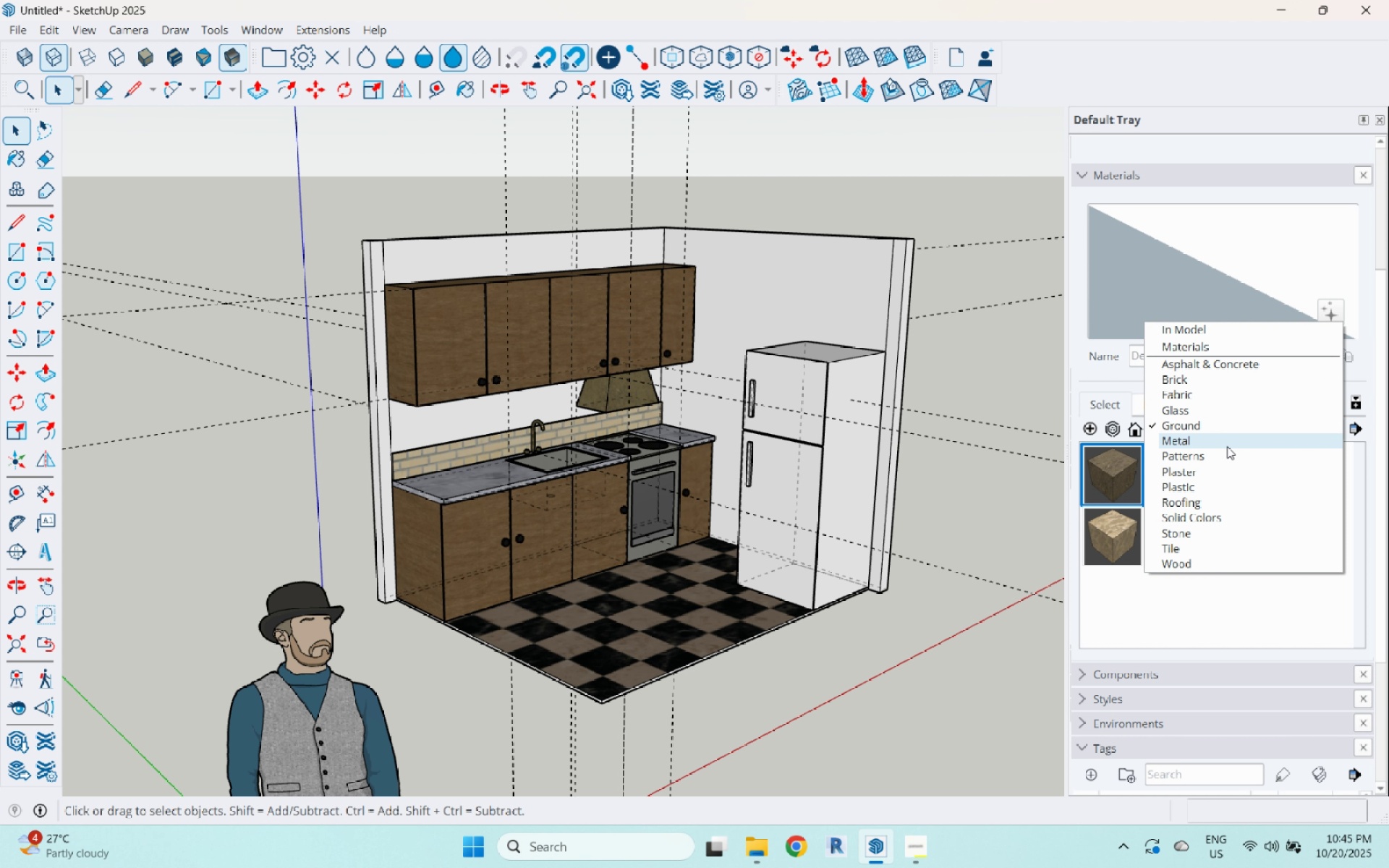 
left_click([1227, 446])
 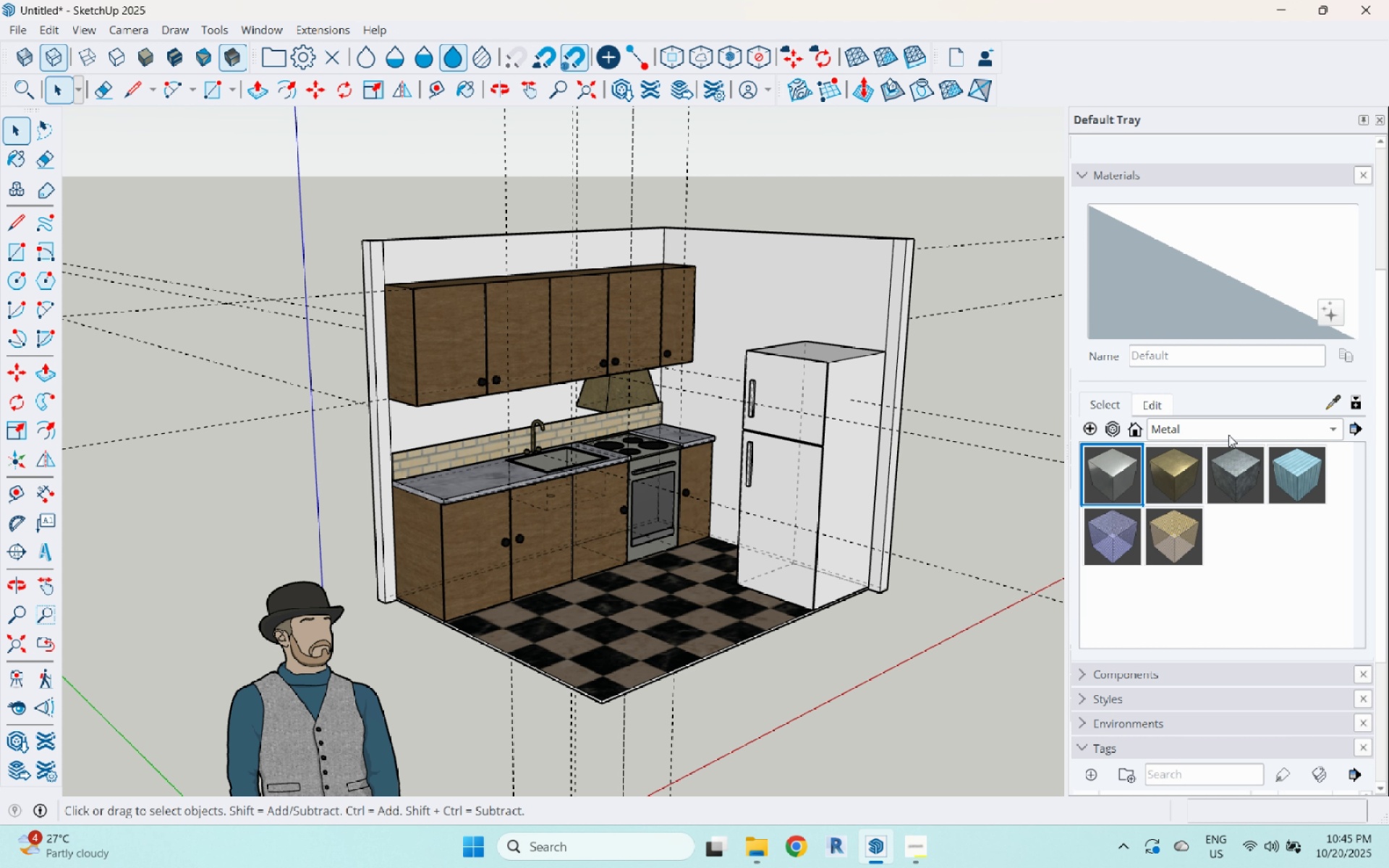 
left_click([1228, 435])
 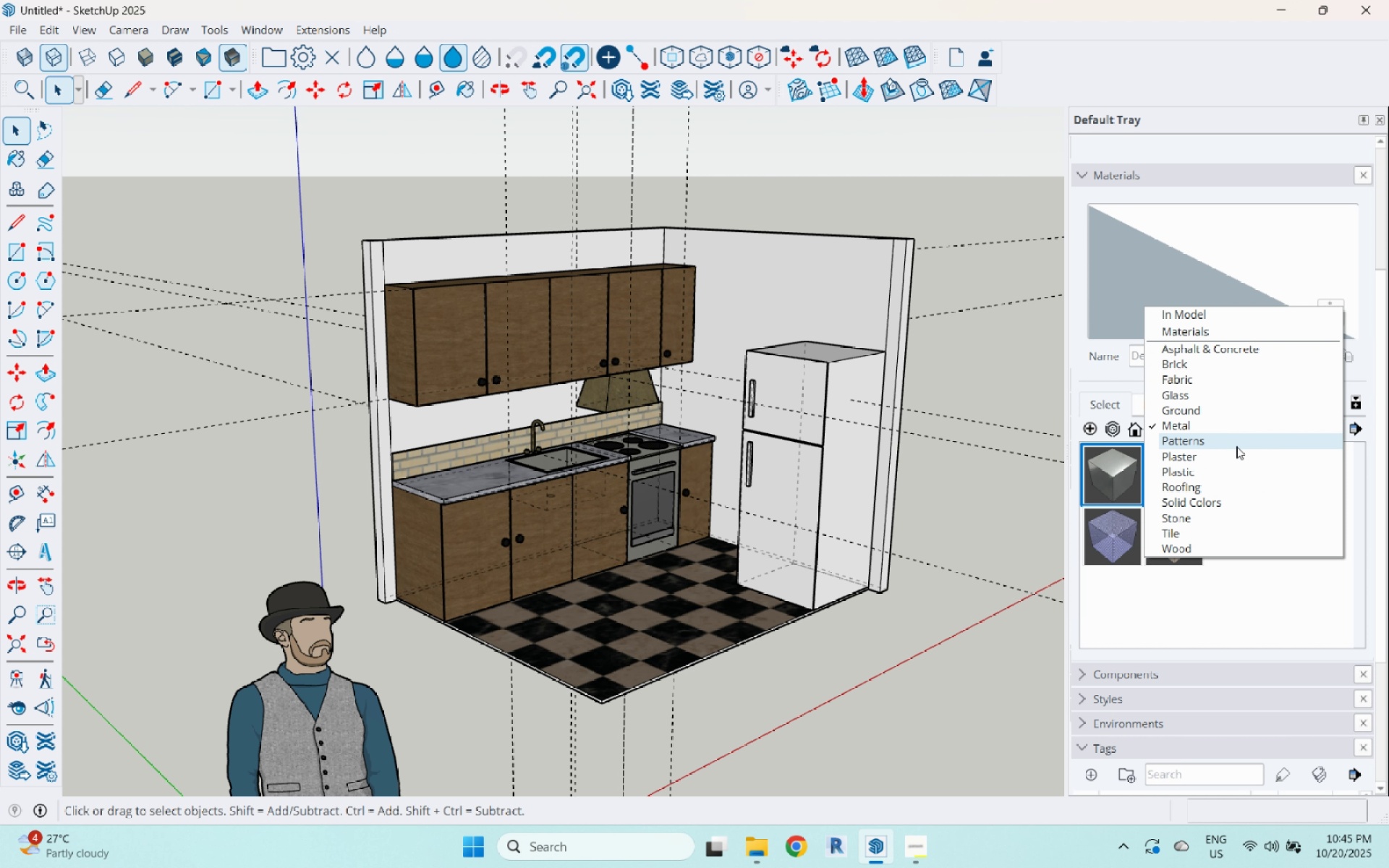 
left_click([1236, 446])
 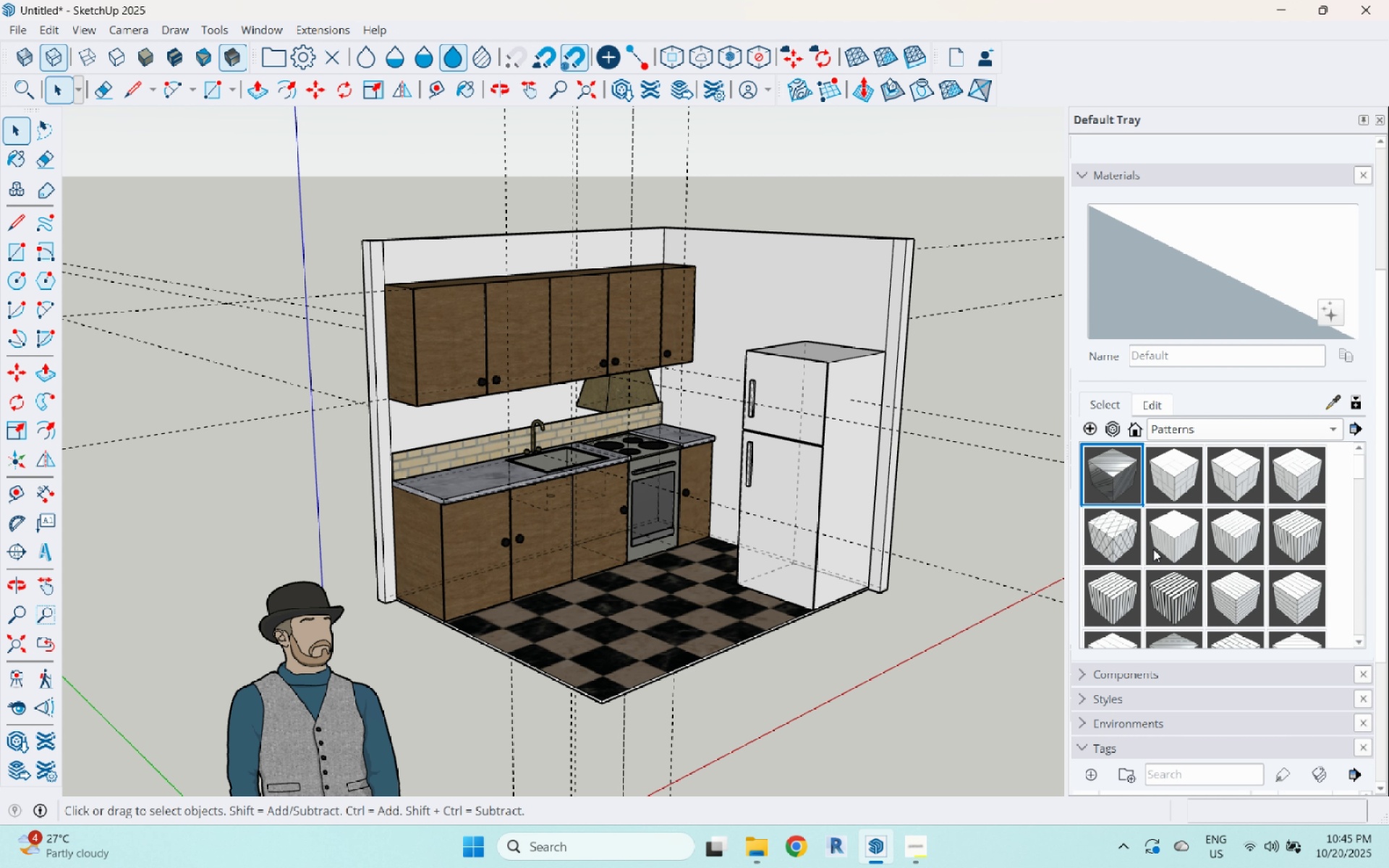 
scroll: coordinate [1145, 580], scroll_direction: down, amount: 9.0
 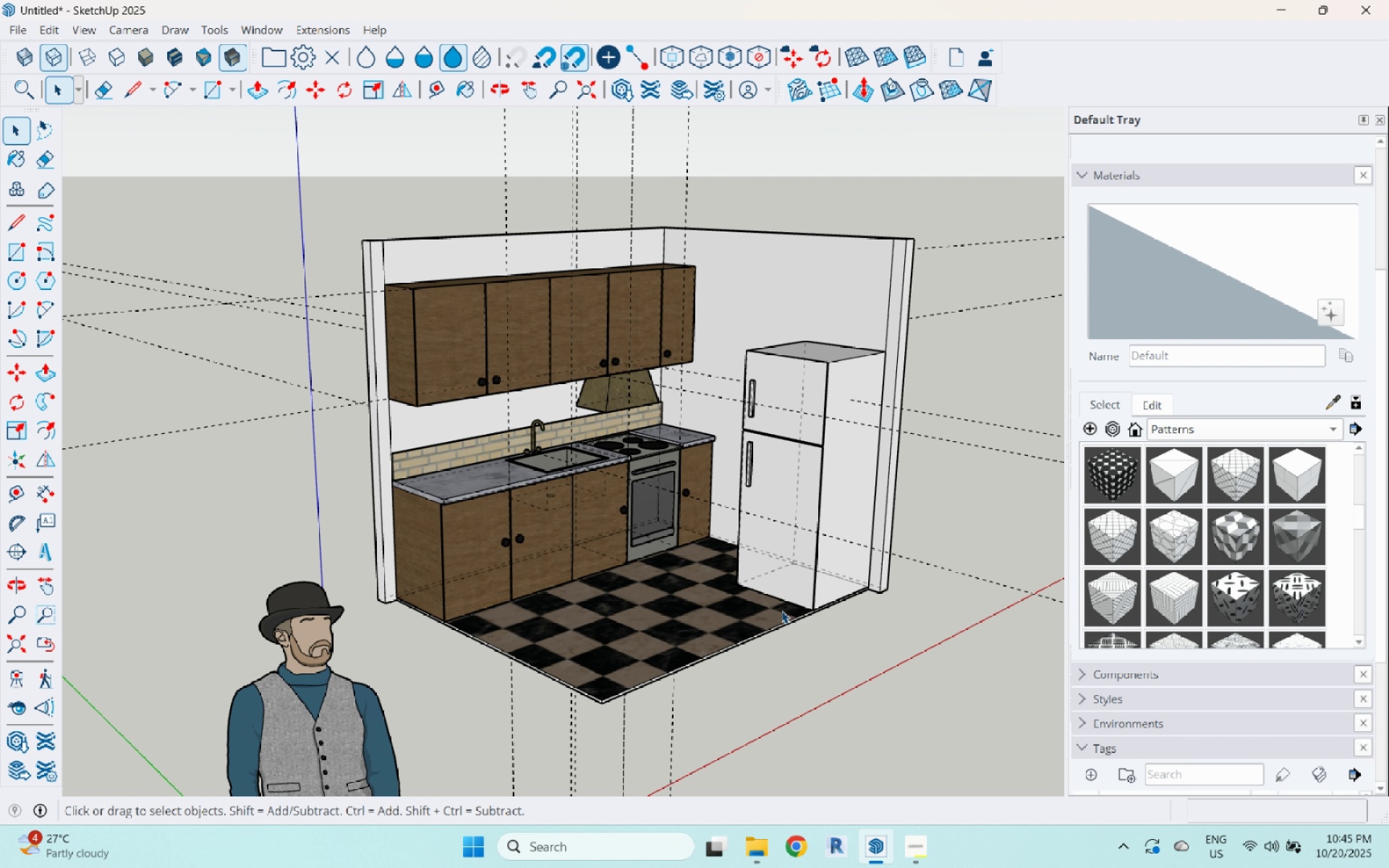 
double_click([739, 600])
 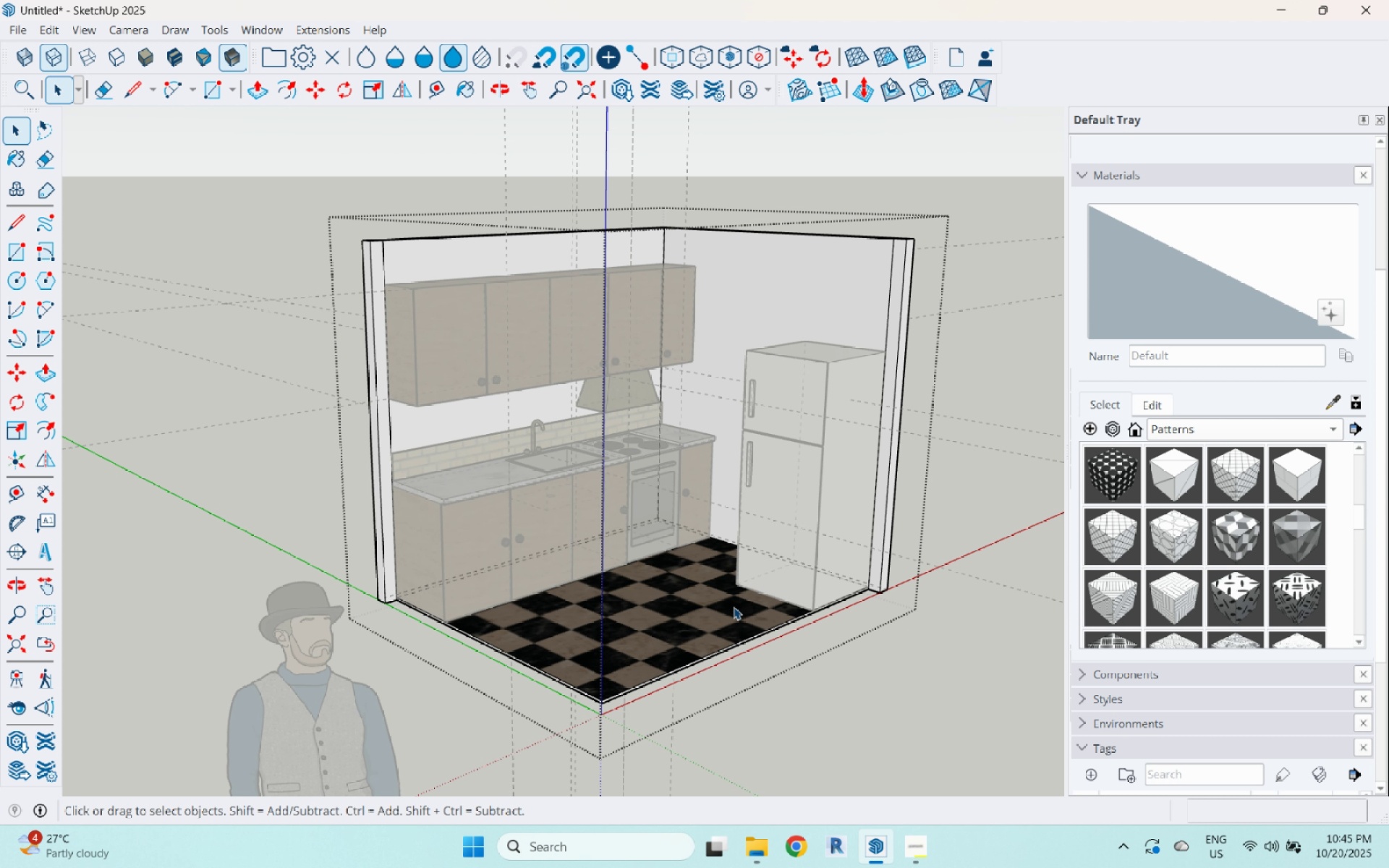 
triple_click([734, 607])
 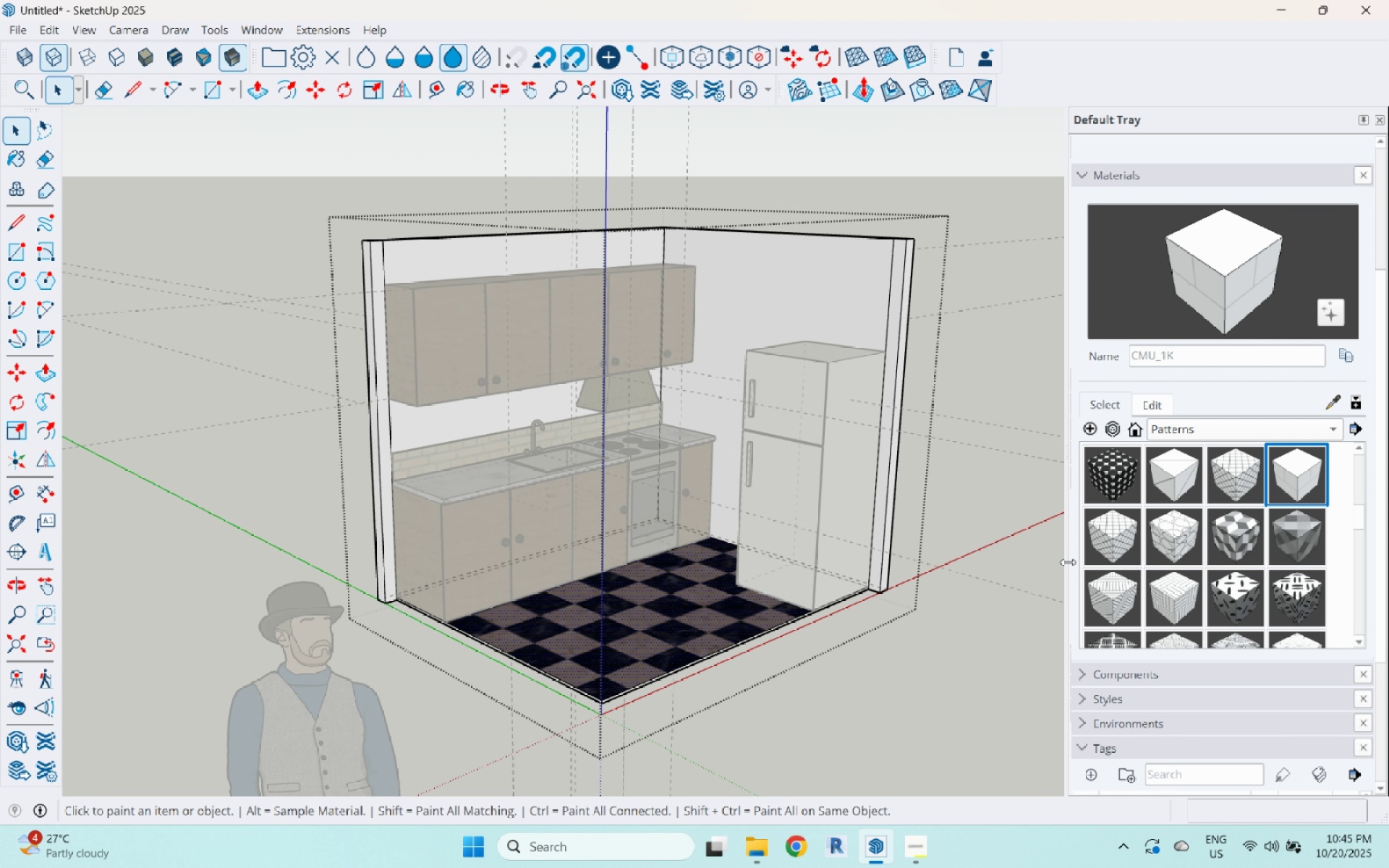 
double_click([614, 577])
 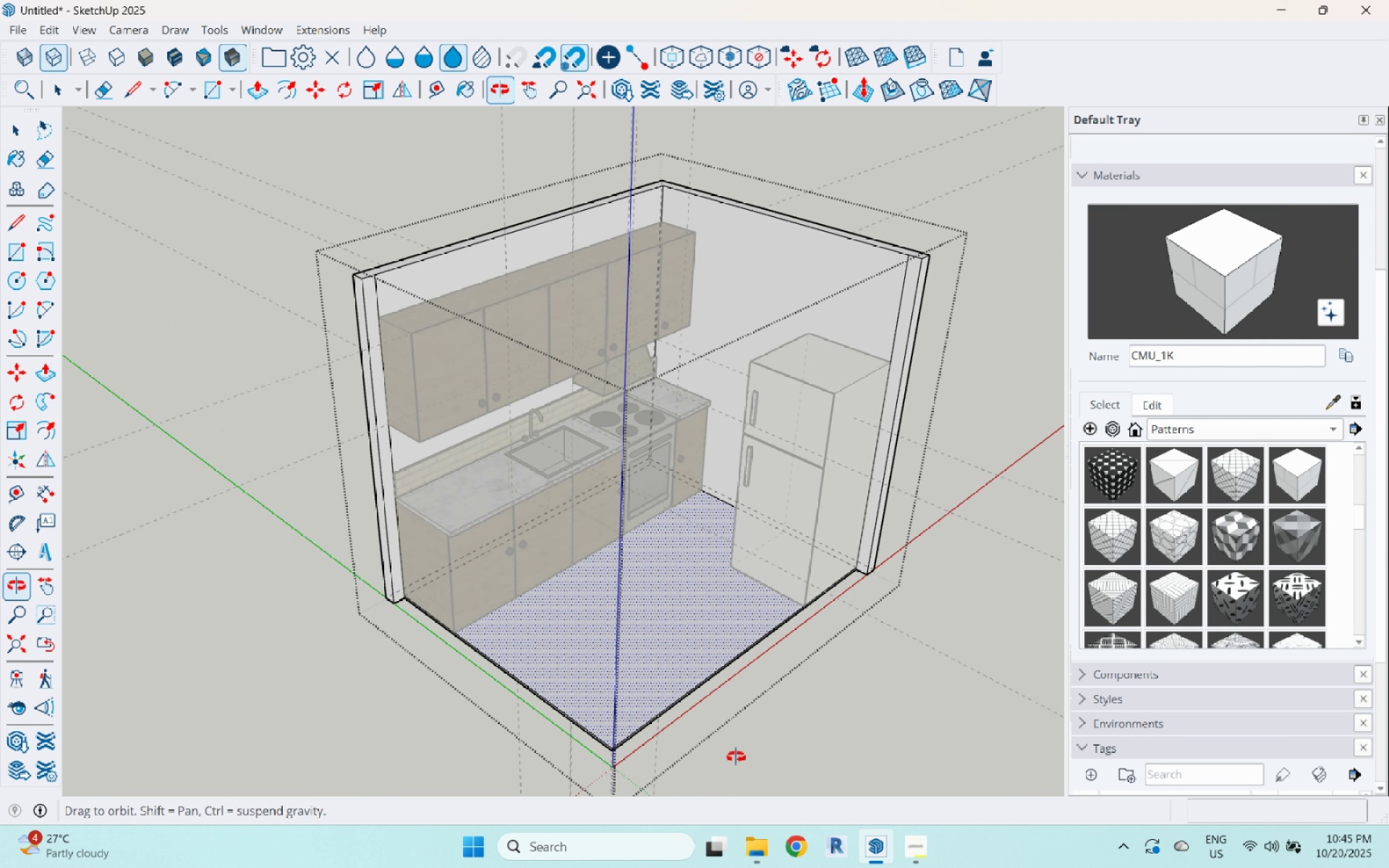 
scroll: coordinate [778, 637], scroll_direction: up, amount: 17.0
 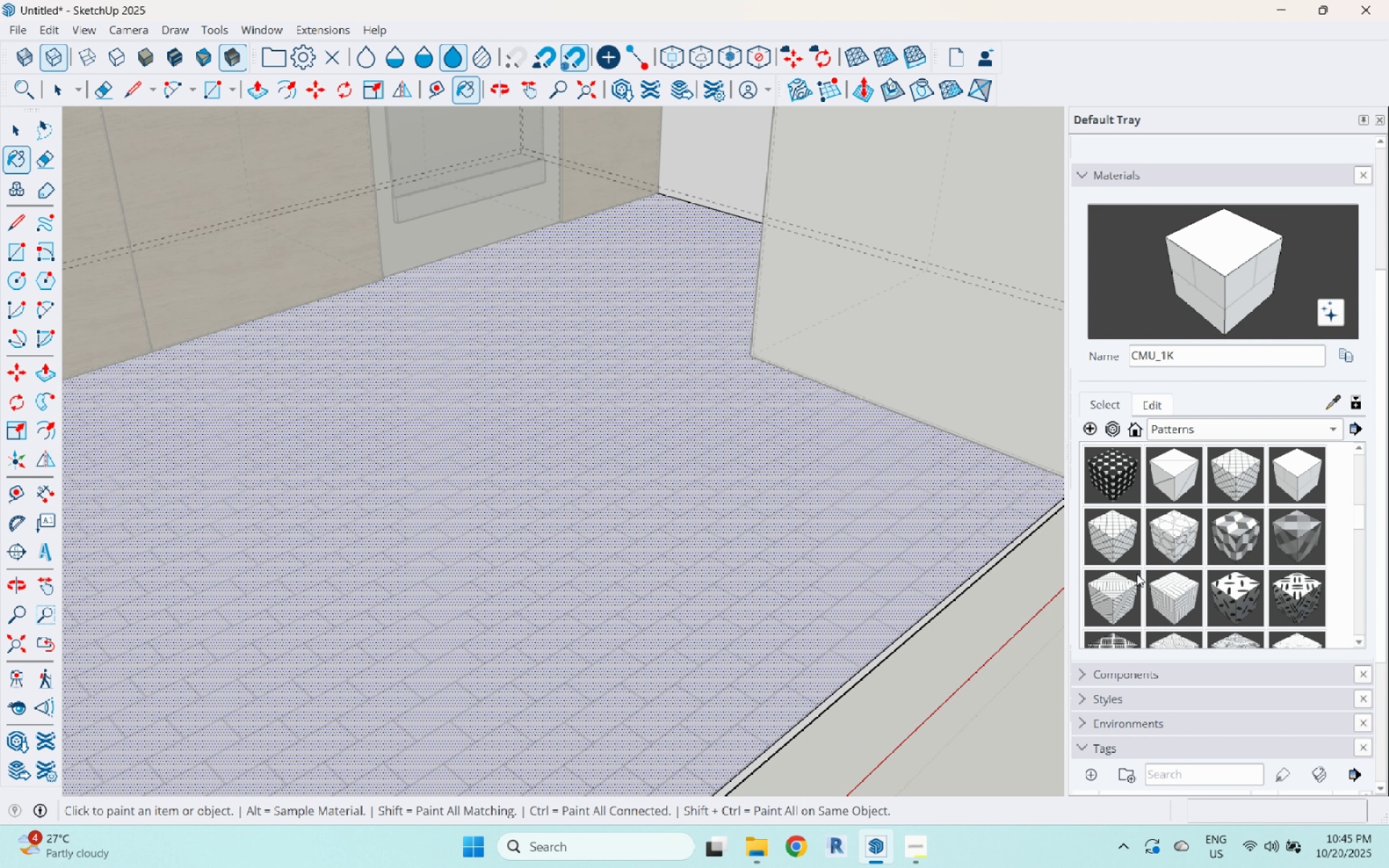 
scroll: coordinate [1244, 592], scroll_direction: down, amount: 19.0
 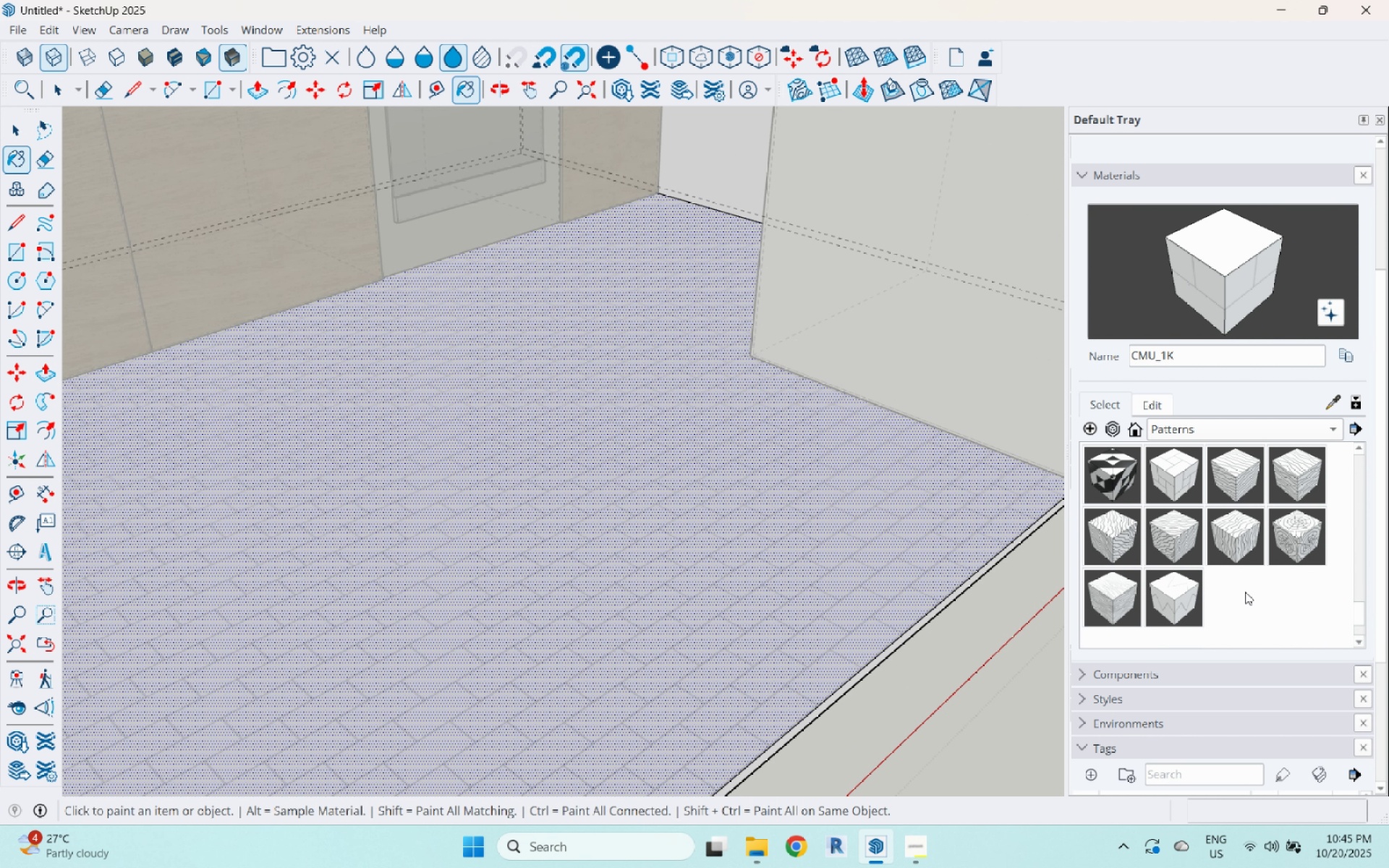 
scroll: coordinate [1245, 592], scroll_direction: up, amount: 32.0
 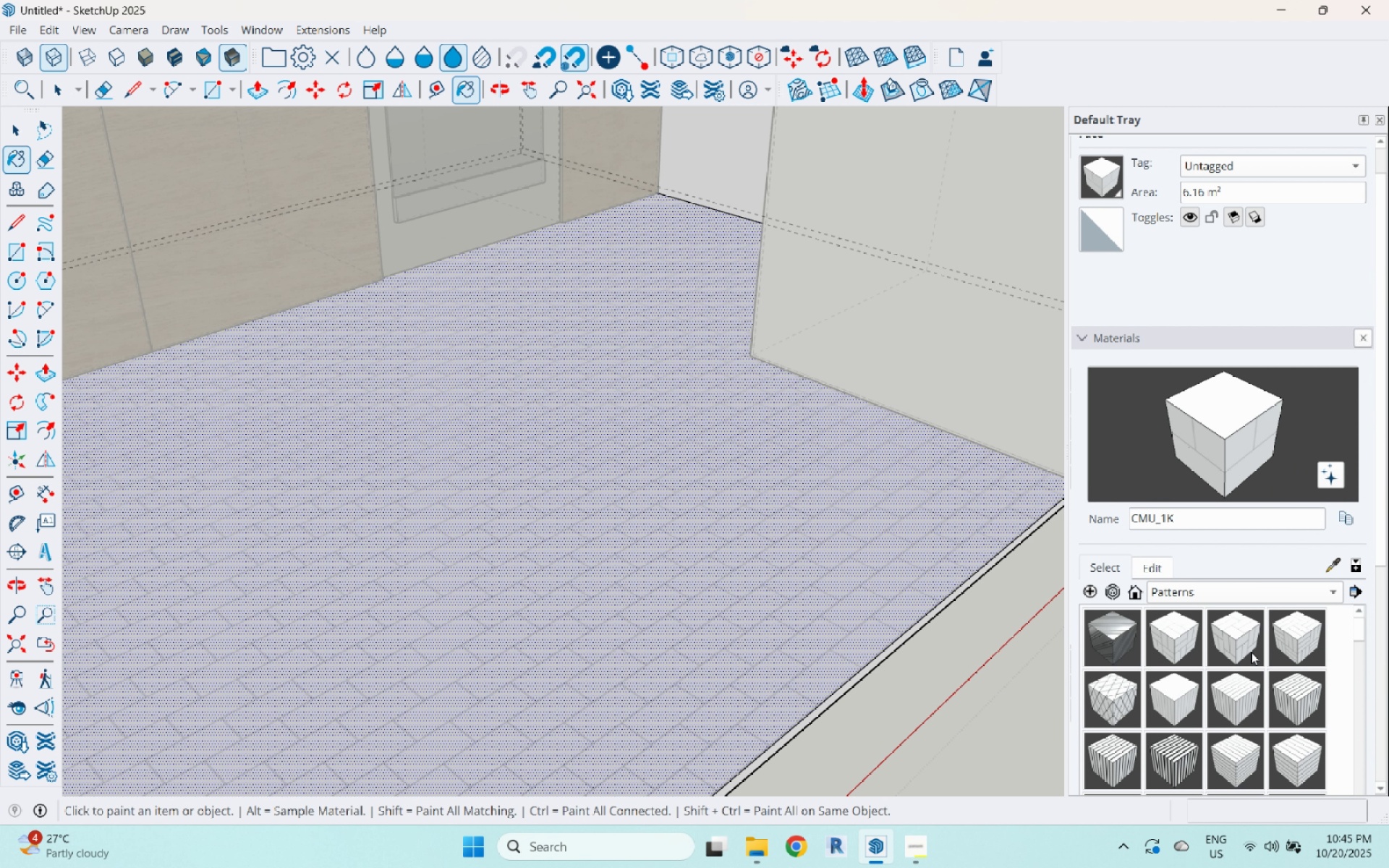 
scroll: coordinate [1251, 652], scroll_direction: down, amount: 2.0
 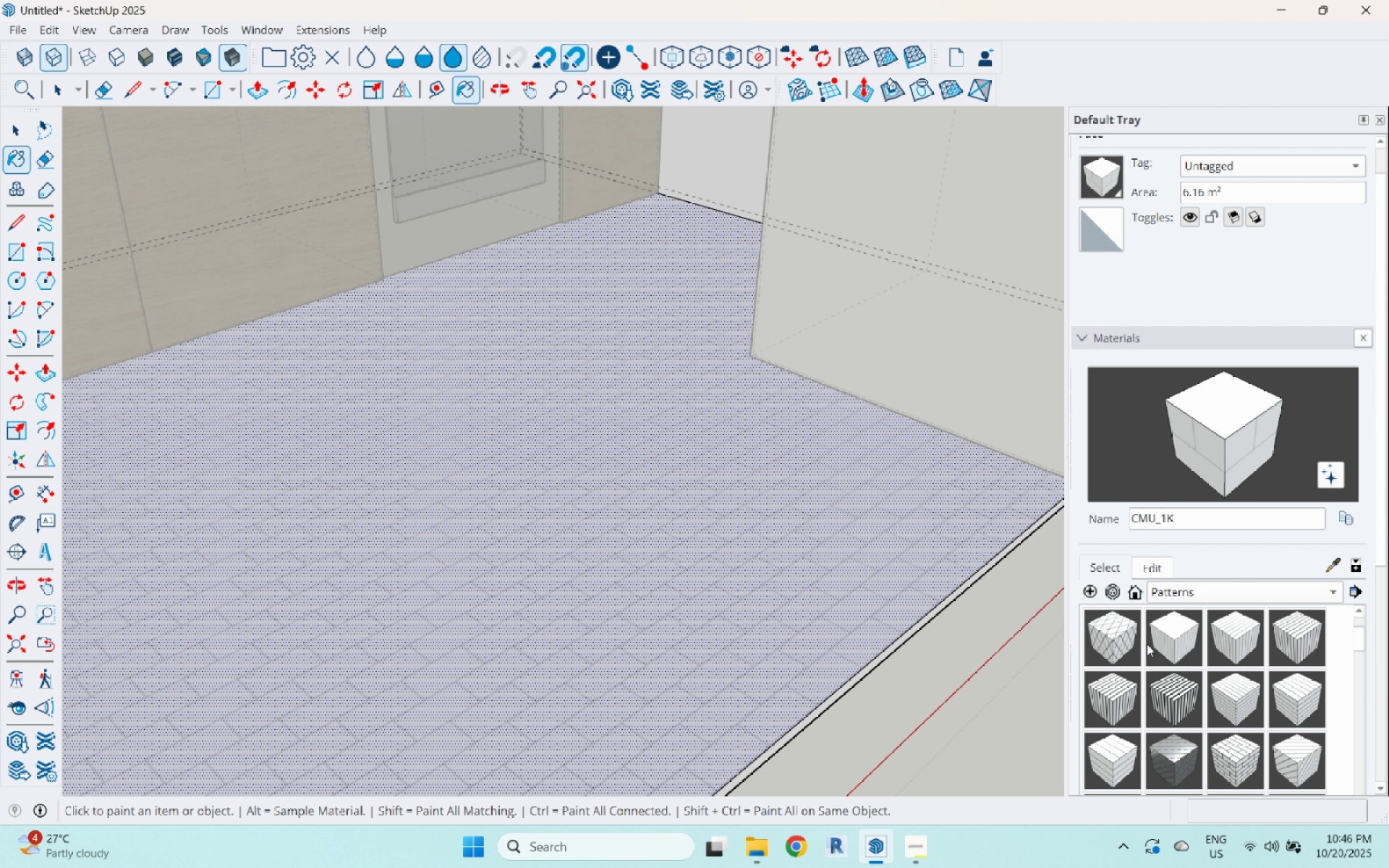 
scroll: coordinate [1147, 644], scroll_direction: up, amount: 1.0
 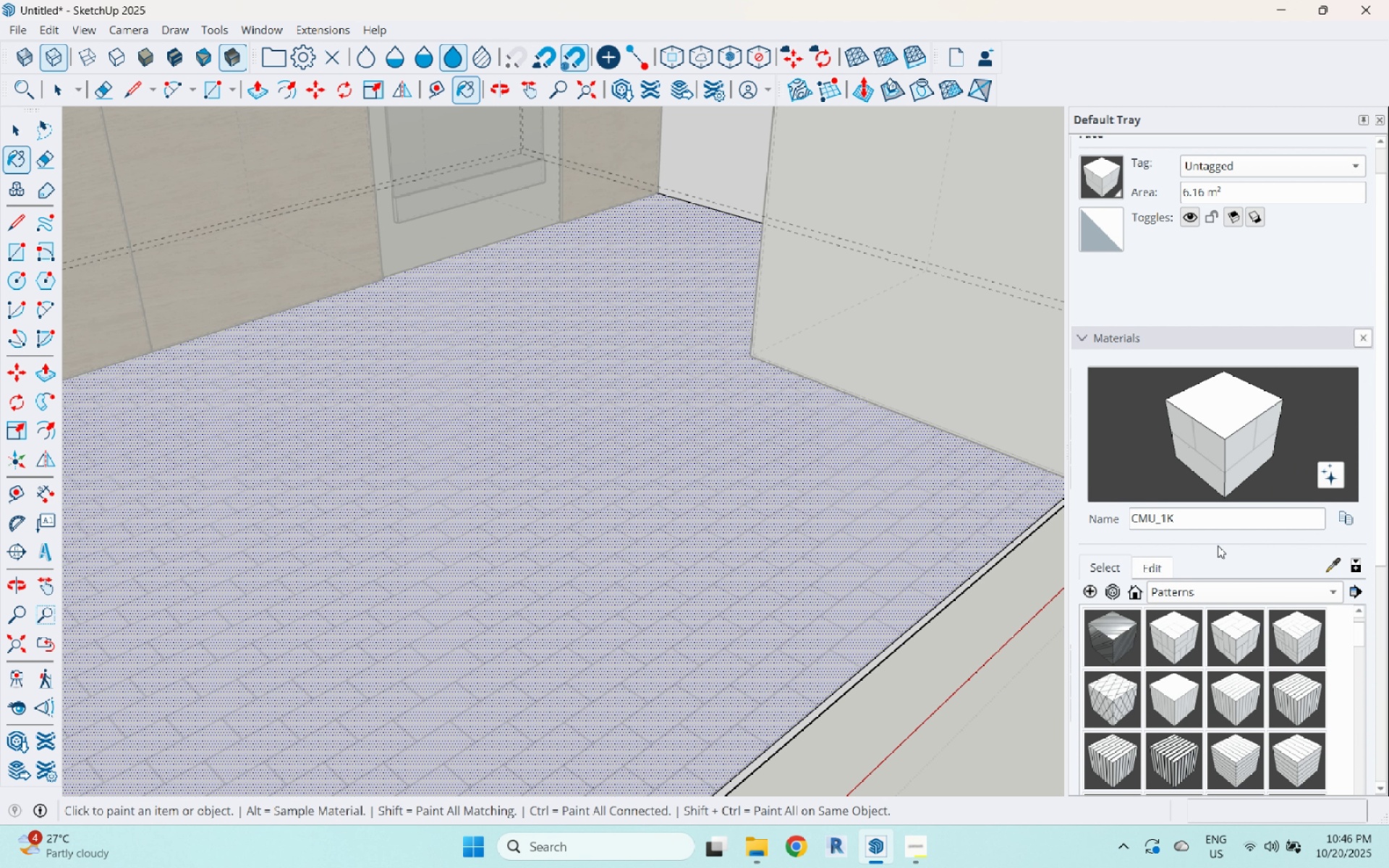 
scroll: coordinate [1303, 633], scroll_direction: down, amount: 5.0
 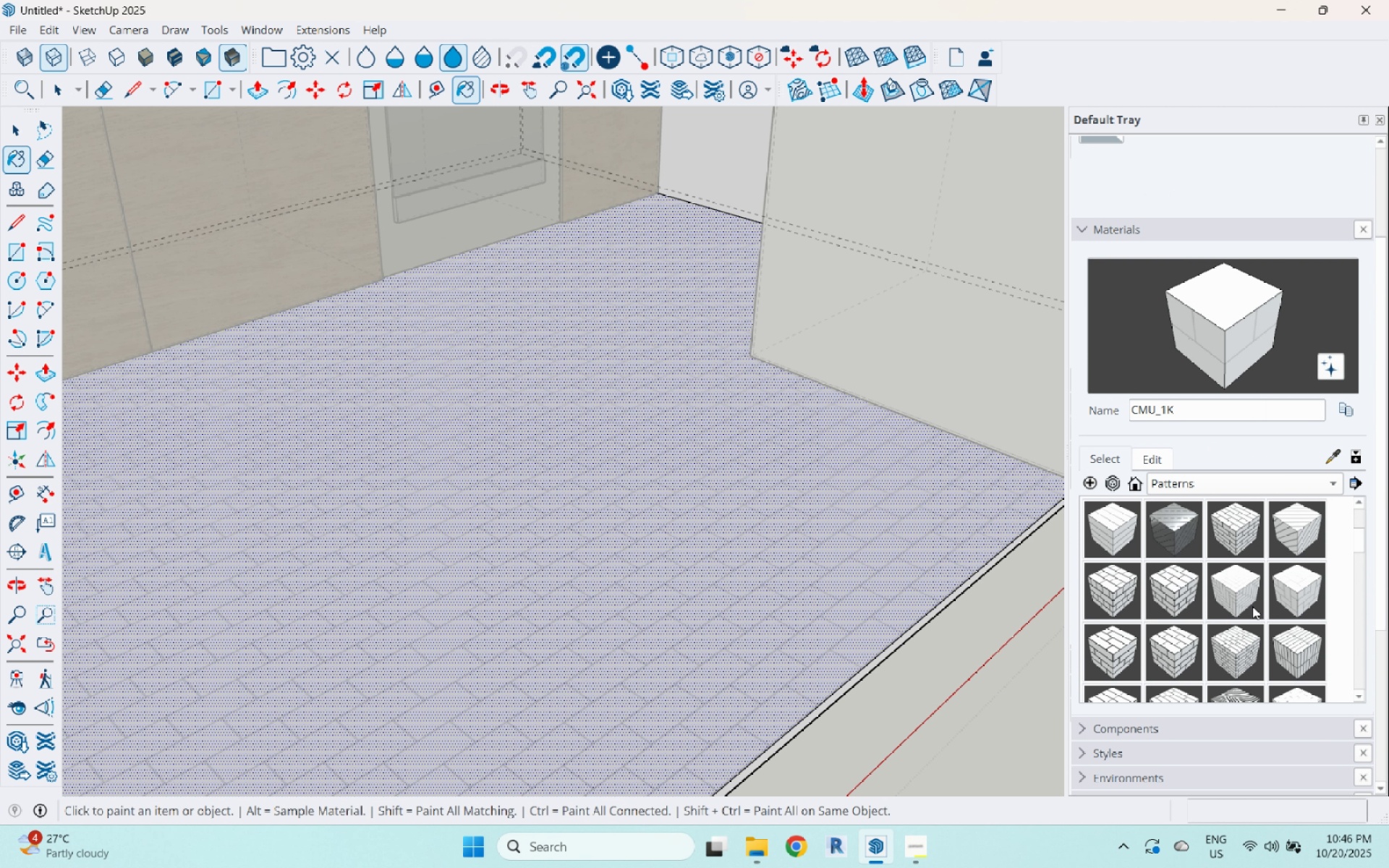 
double_click([740, 599])
 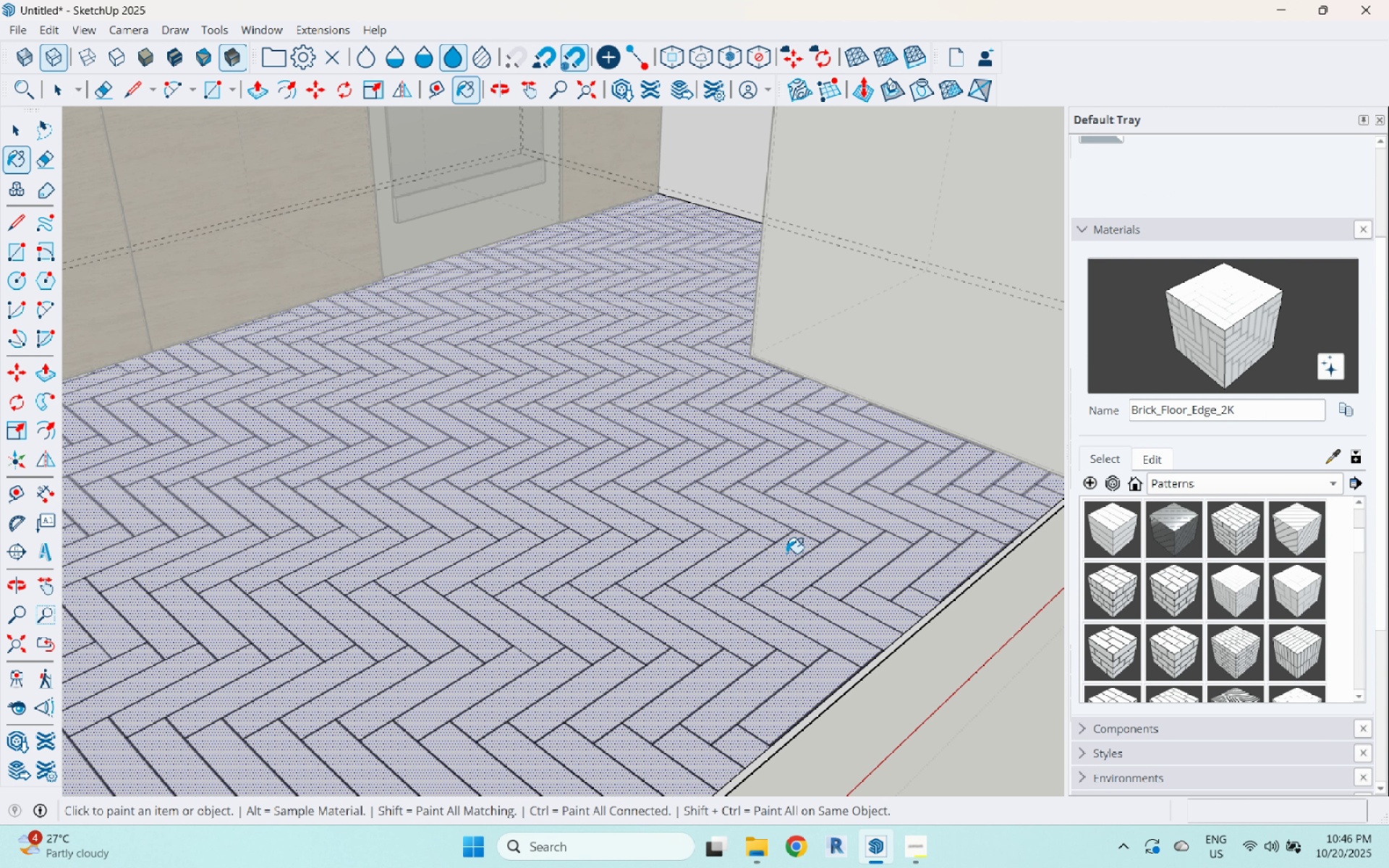 
scroll: coordinate [787, 553], scroll_direction: down, amount: 10.0
 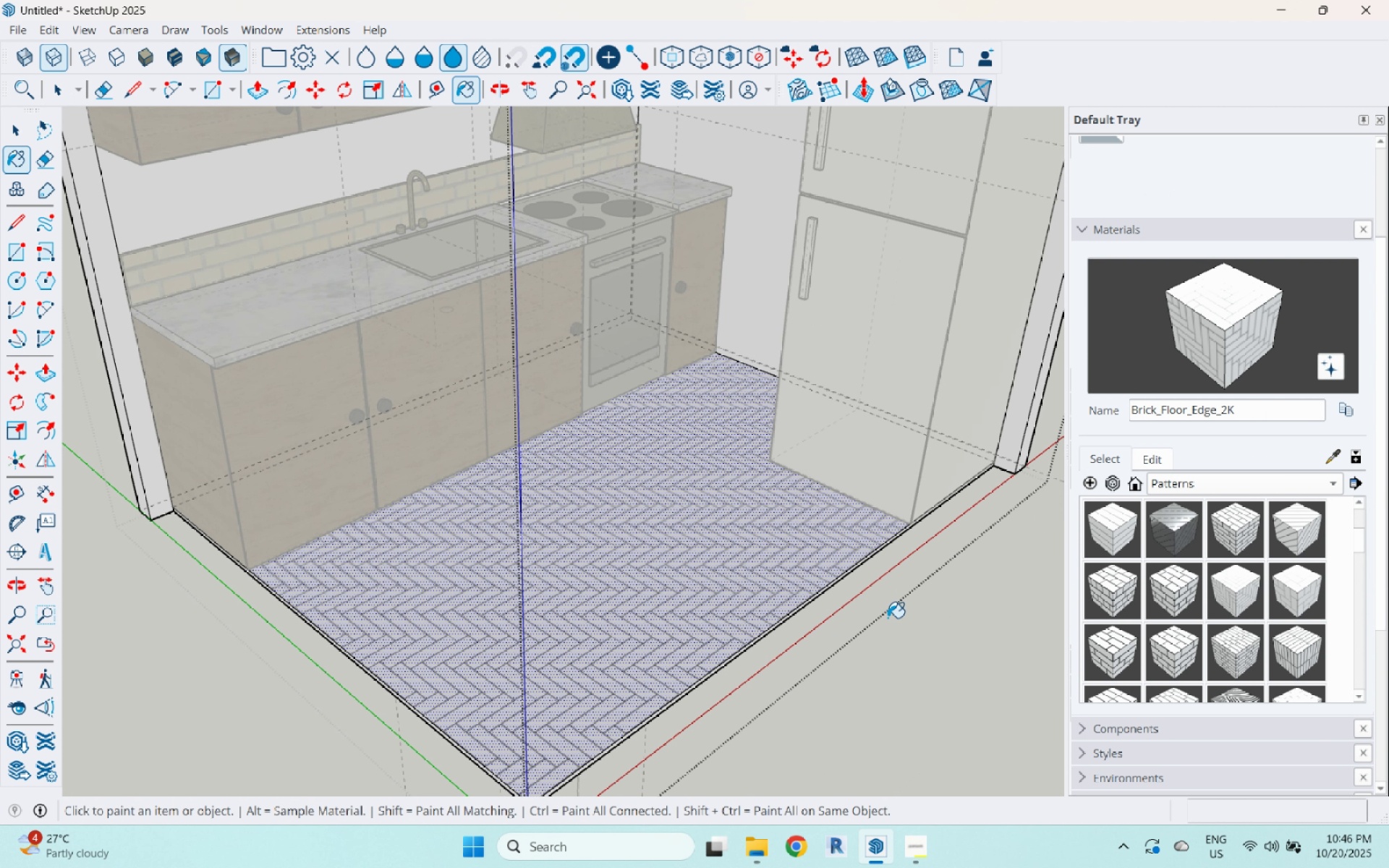 
key(Space)
 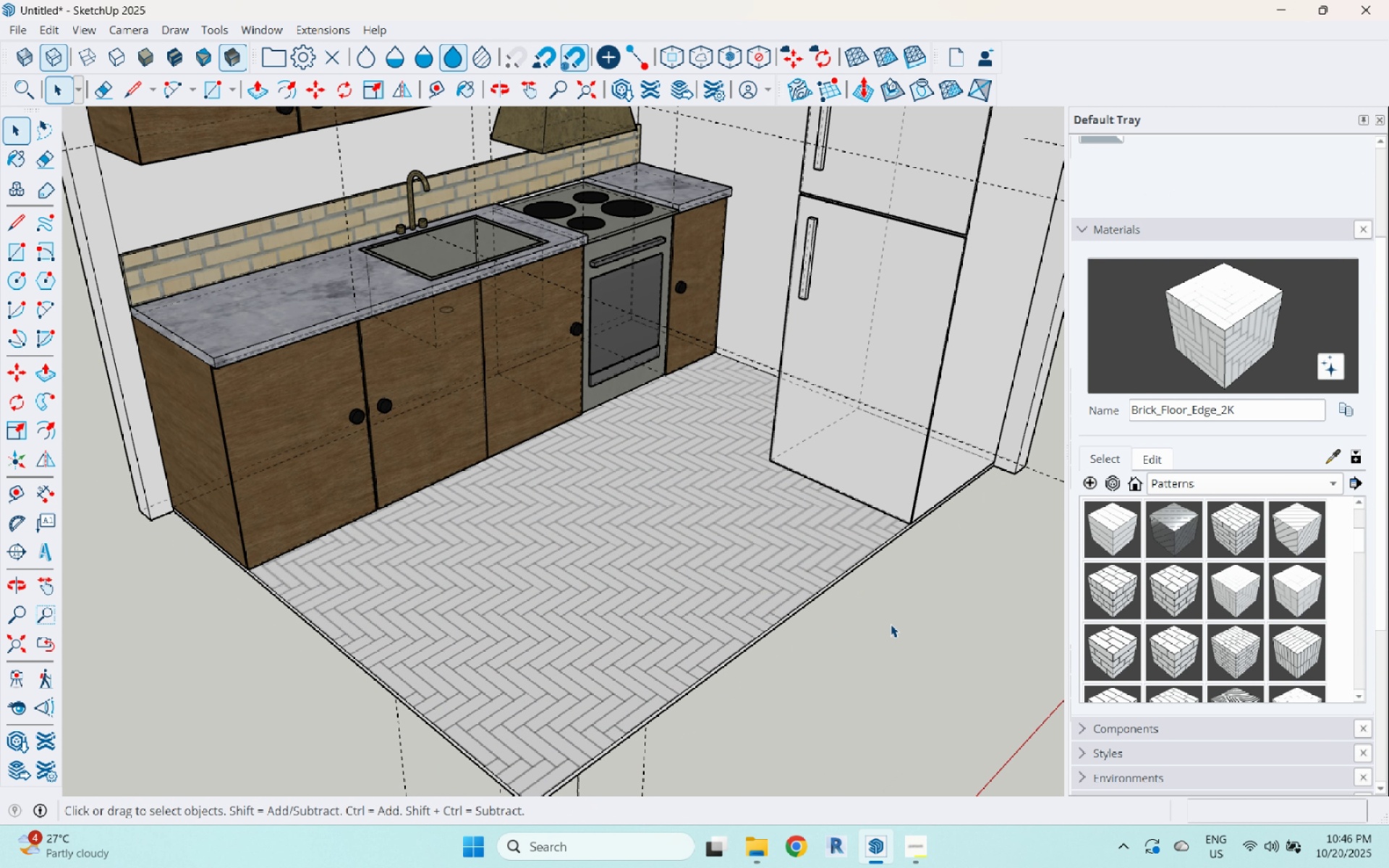 
double_click([891, 624])
 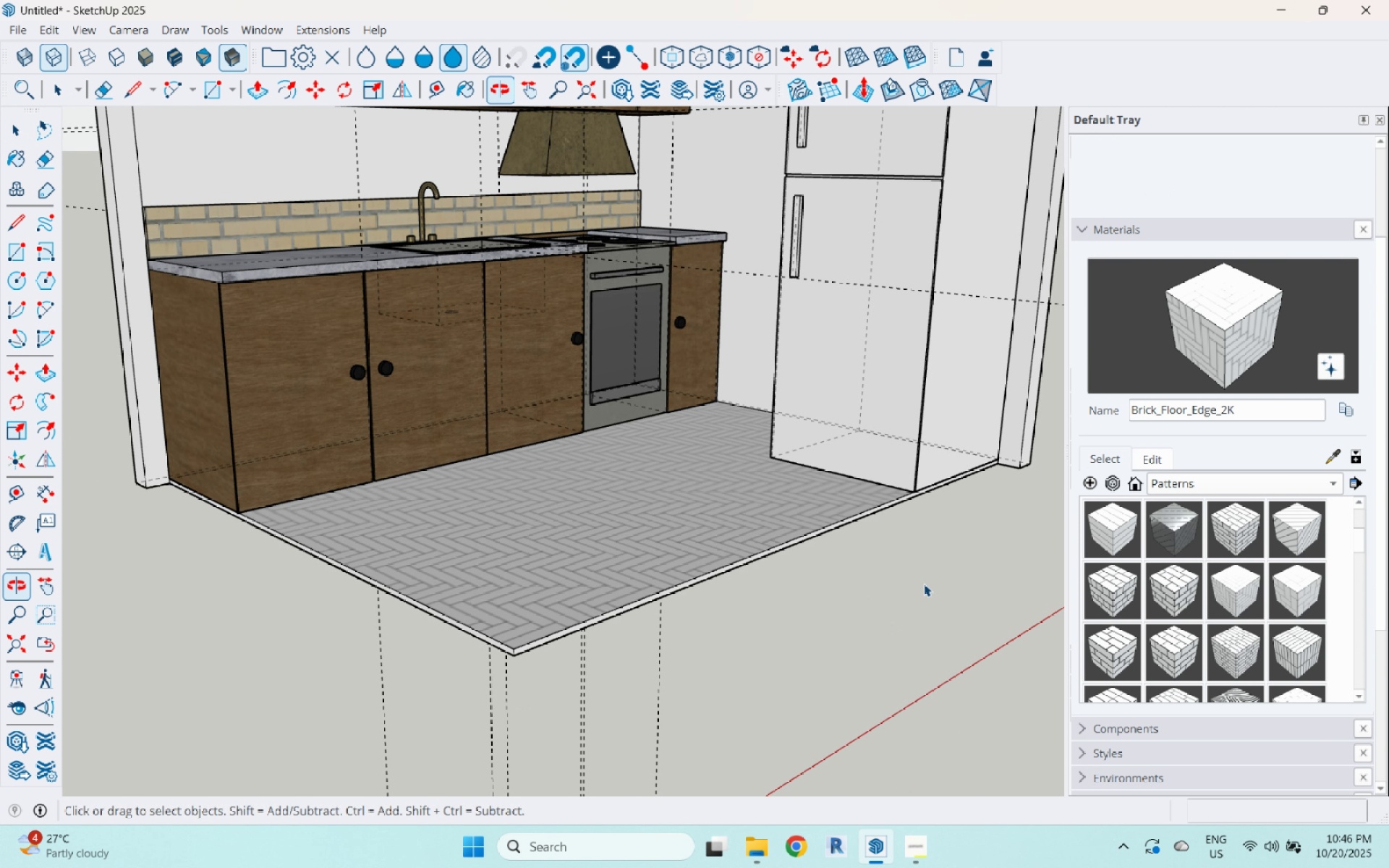 
scroll: coordinate [789, 433], scroll_direction: none, amount: 0.0
 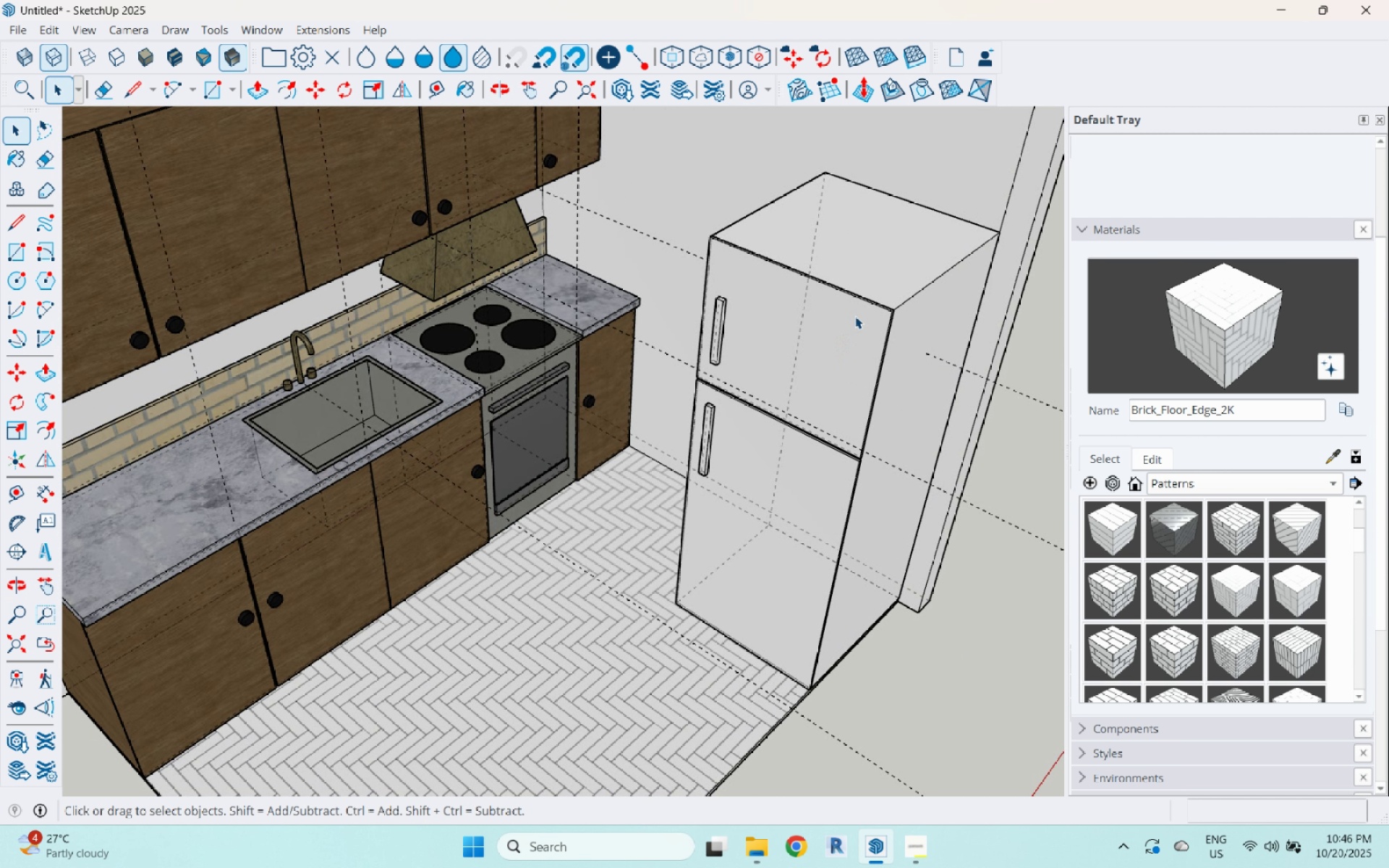 
left_click([855, 316])
 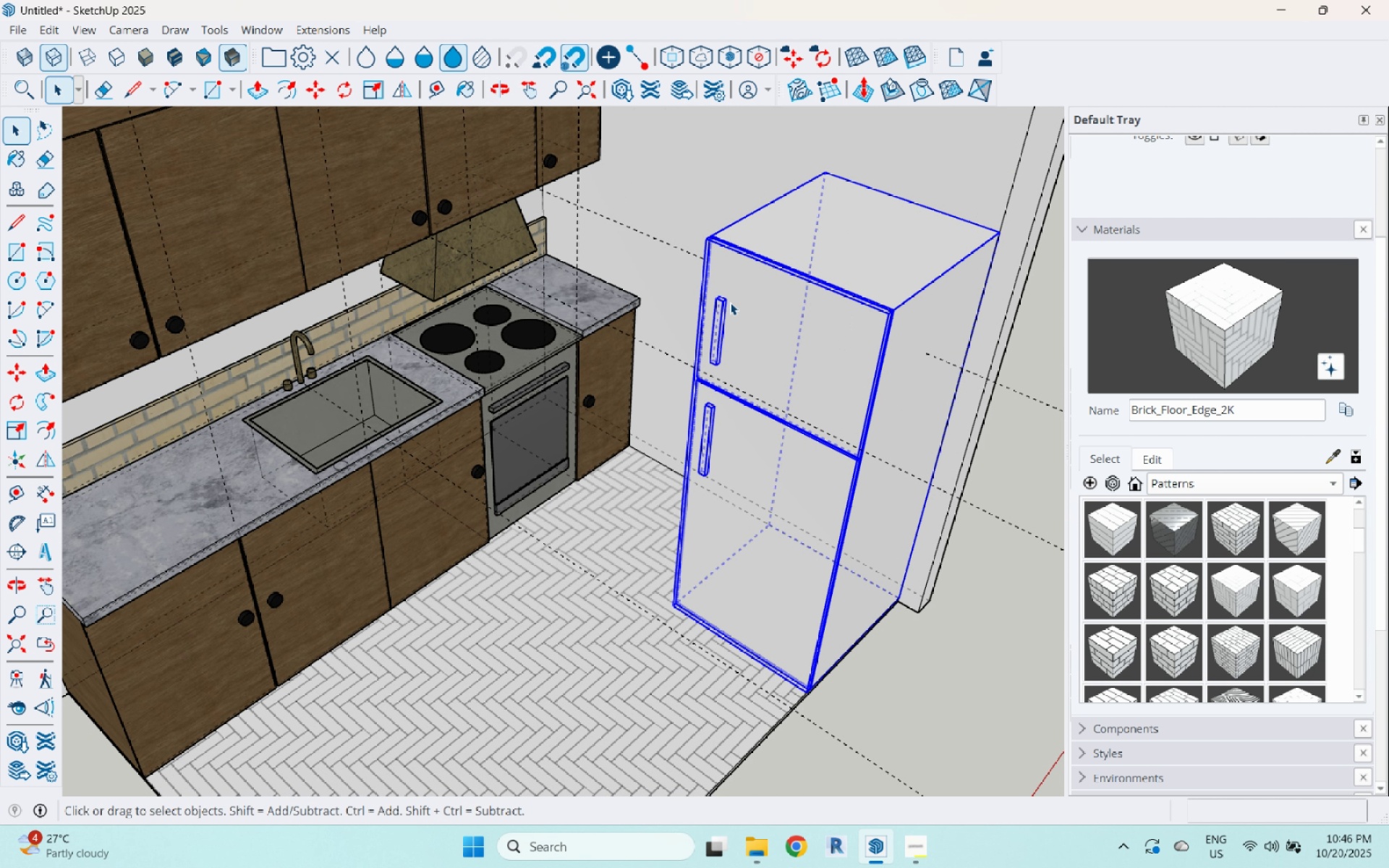 
scroll: coordinate [729, 306], scroll_direction: up, amount: 5.0
 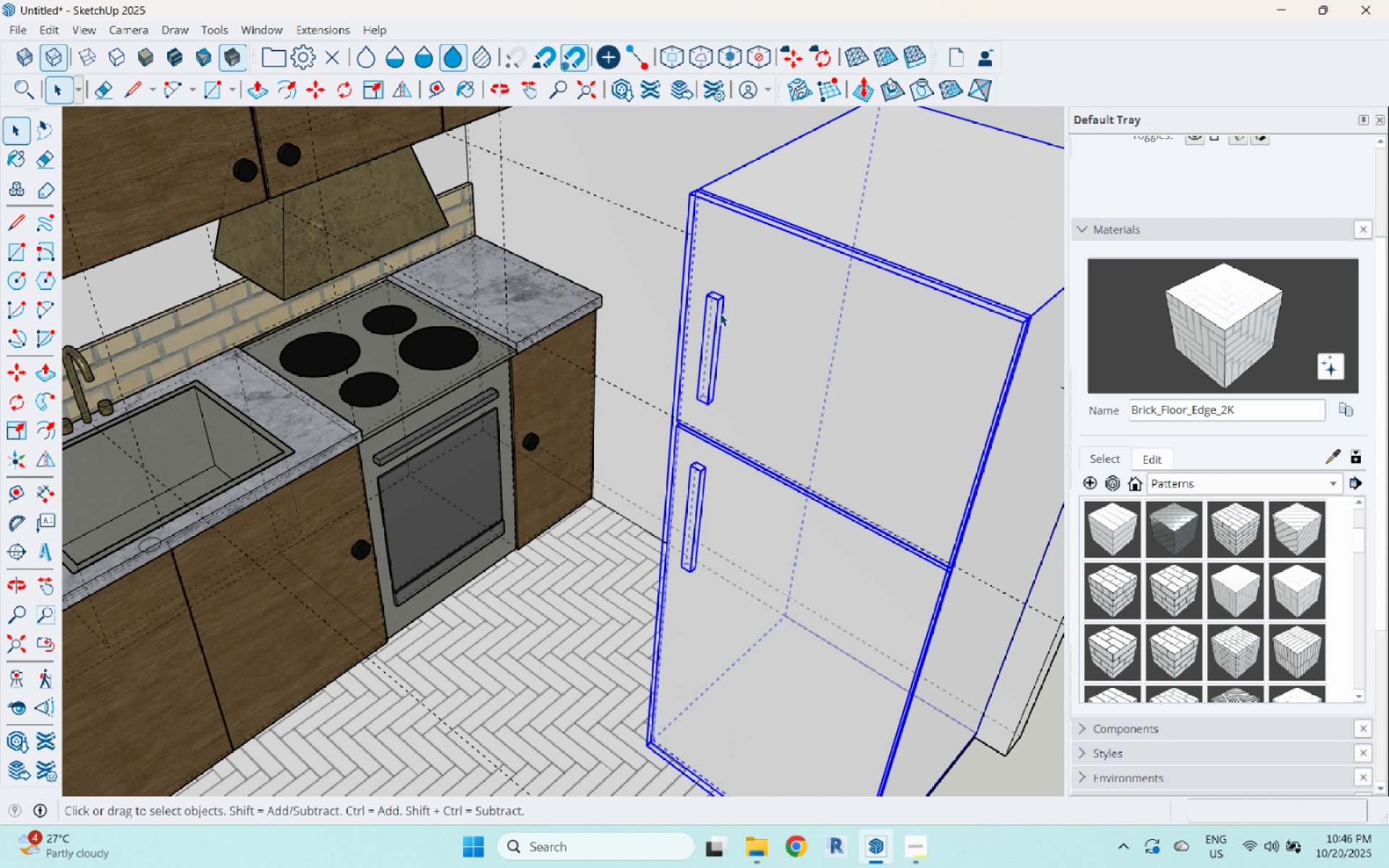 
double_click([720, 313])
 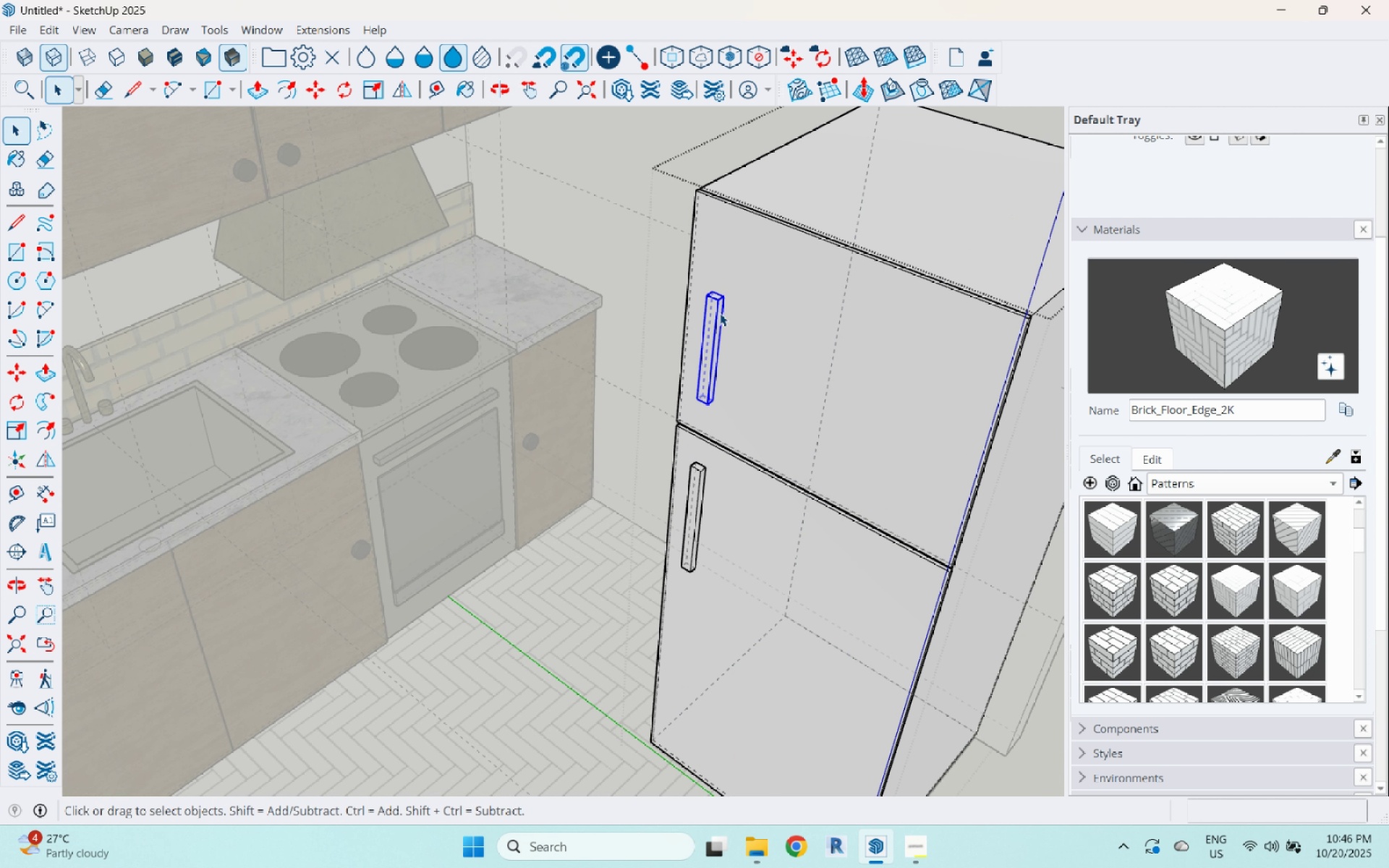 
triple_click([720, 313])
 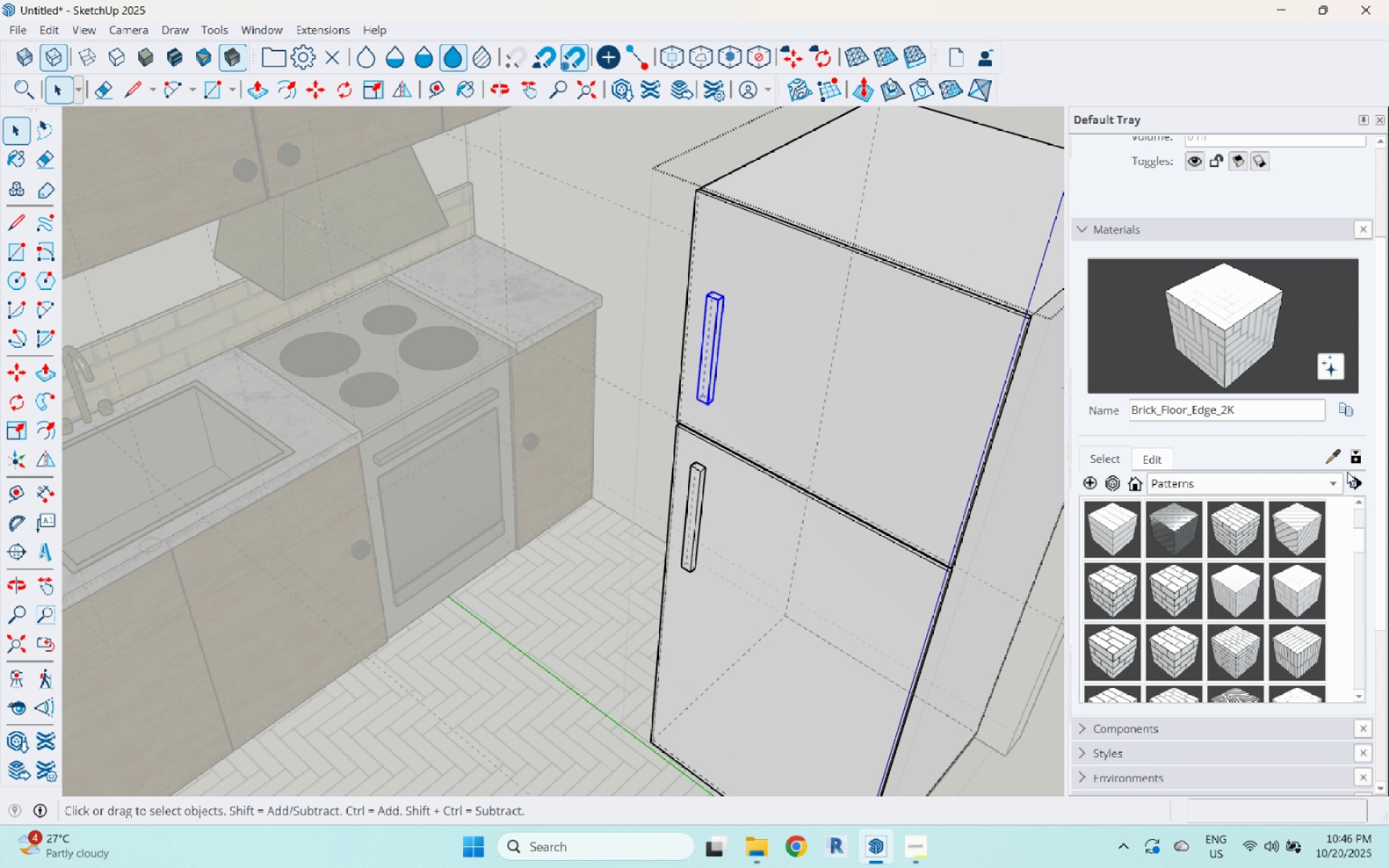 
left_click([1333, 459])
 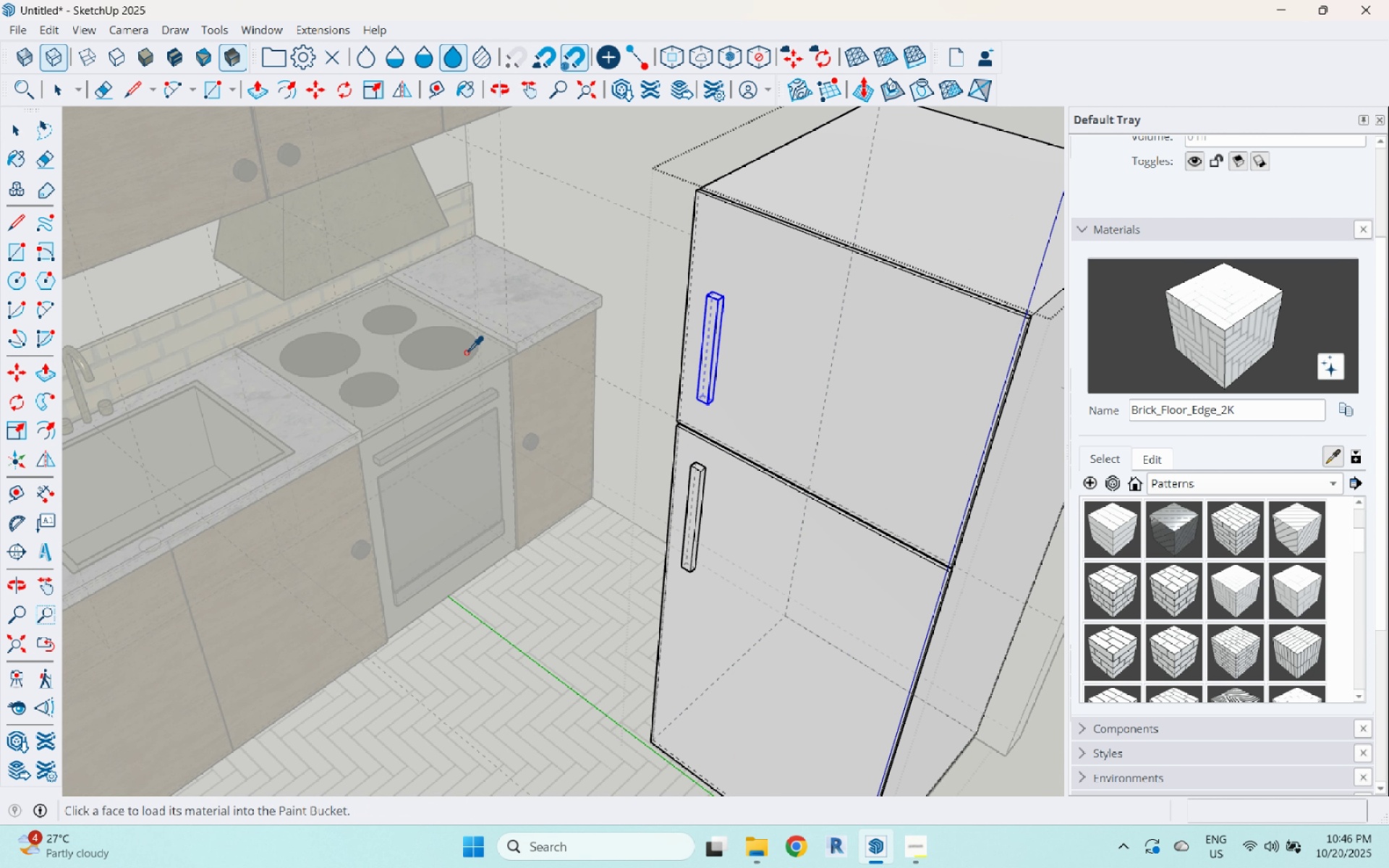 
left_click([462, 350])
 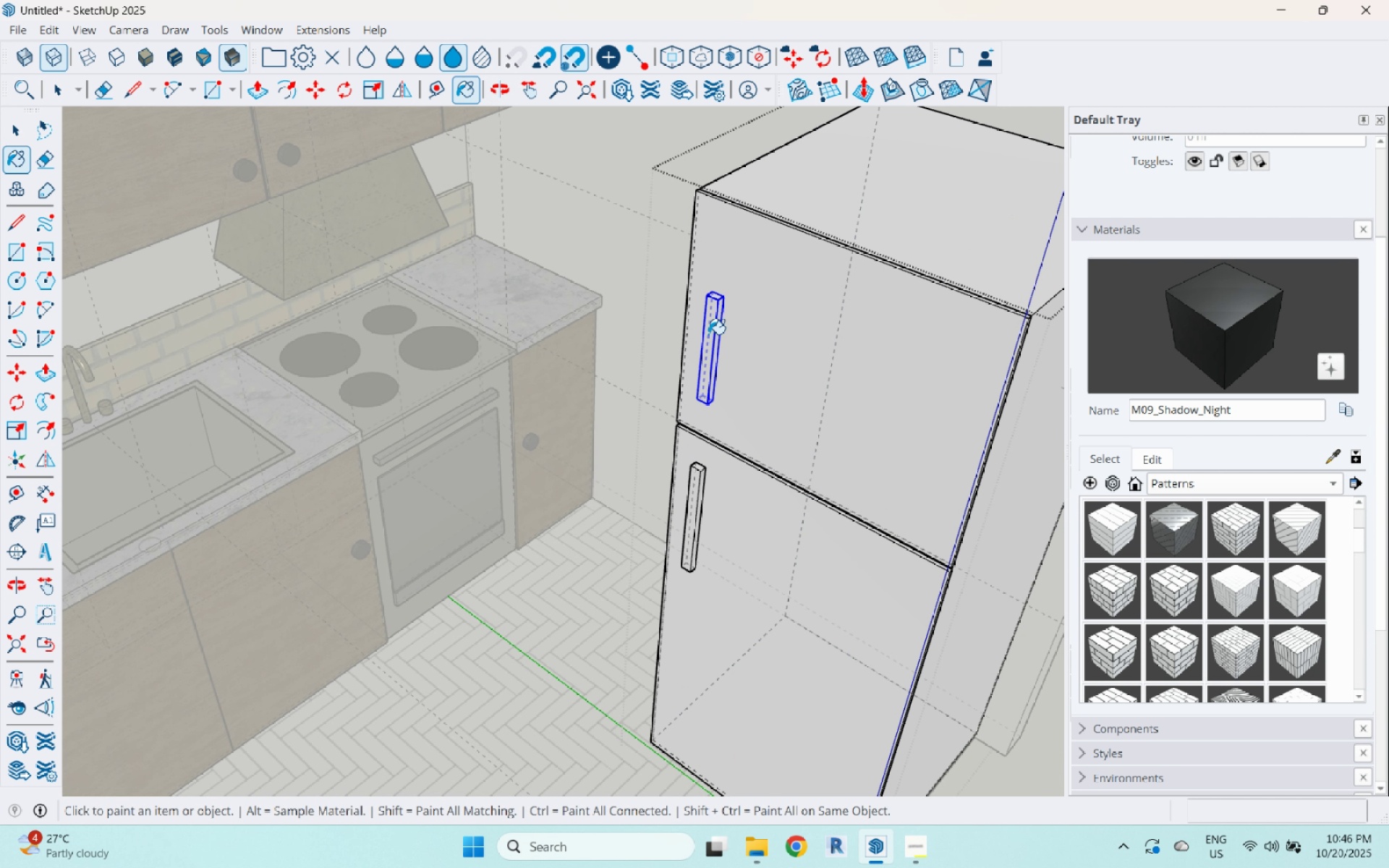 
left_click([709, 333])
 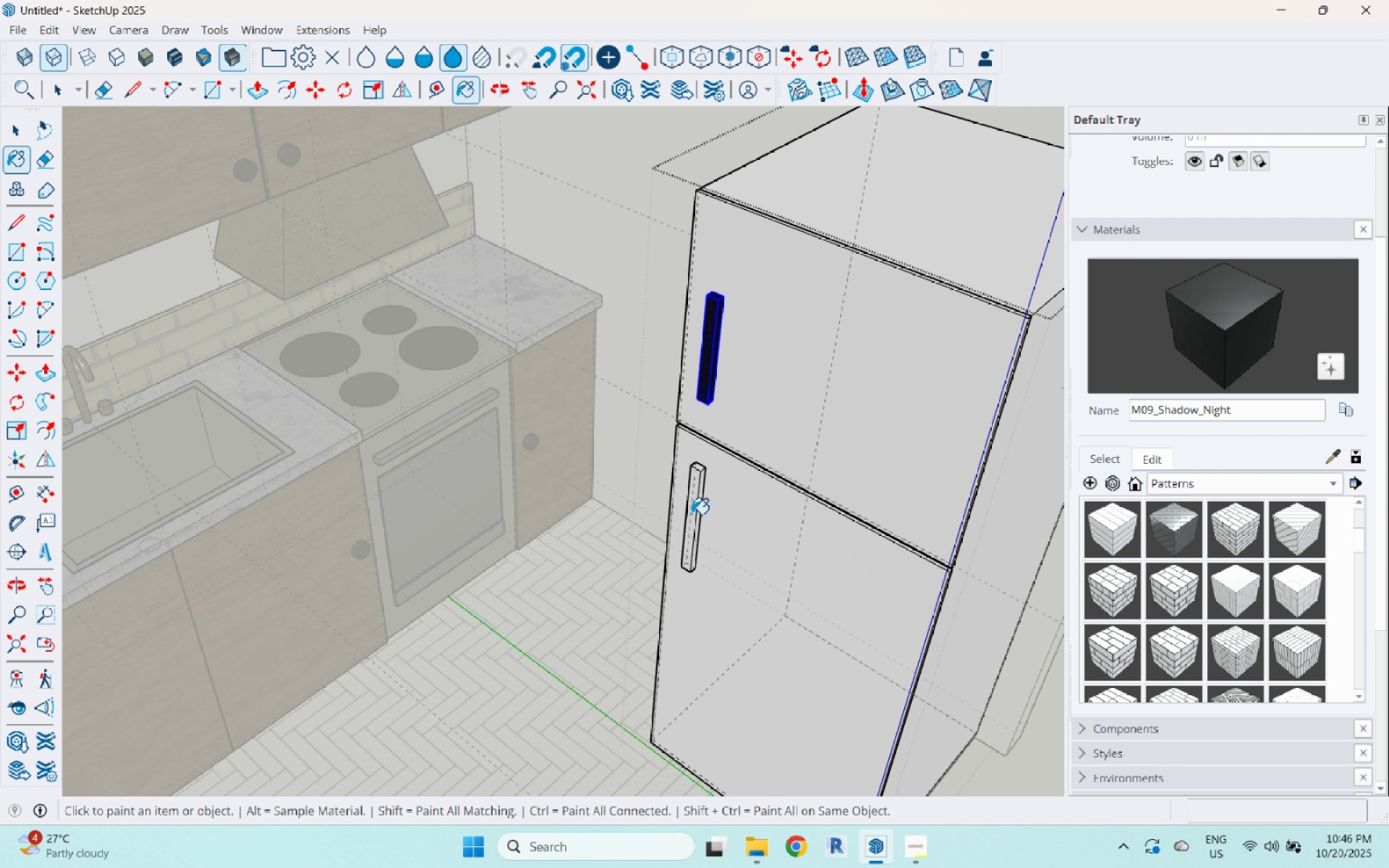 
left_click([690, 514])
 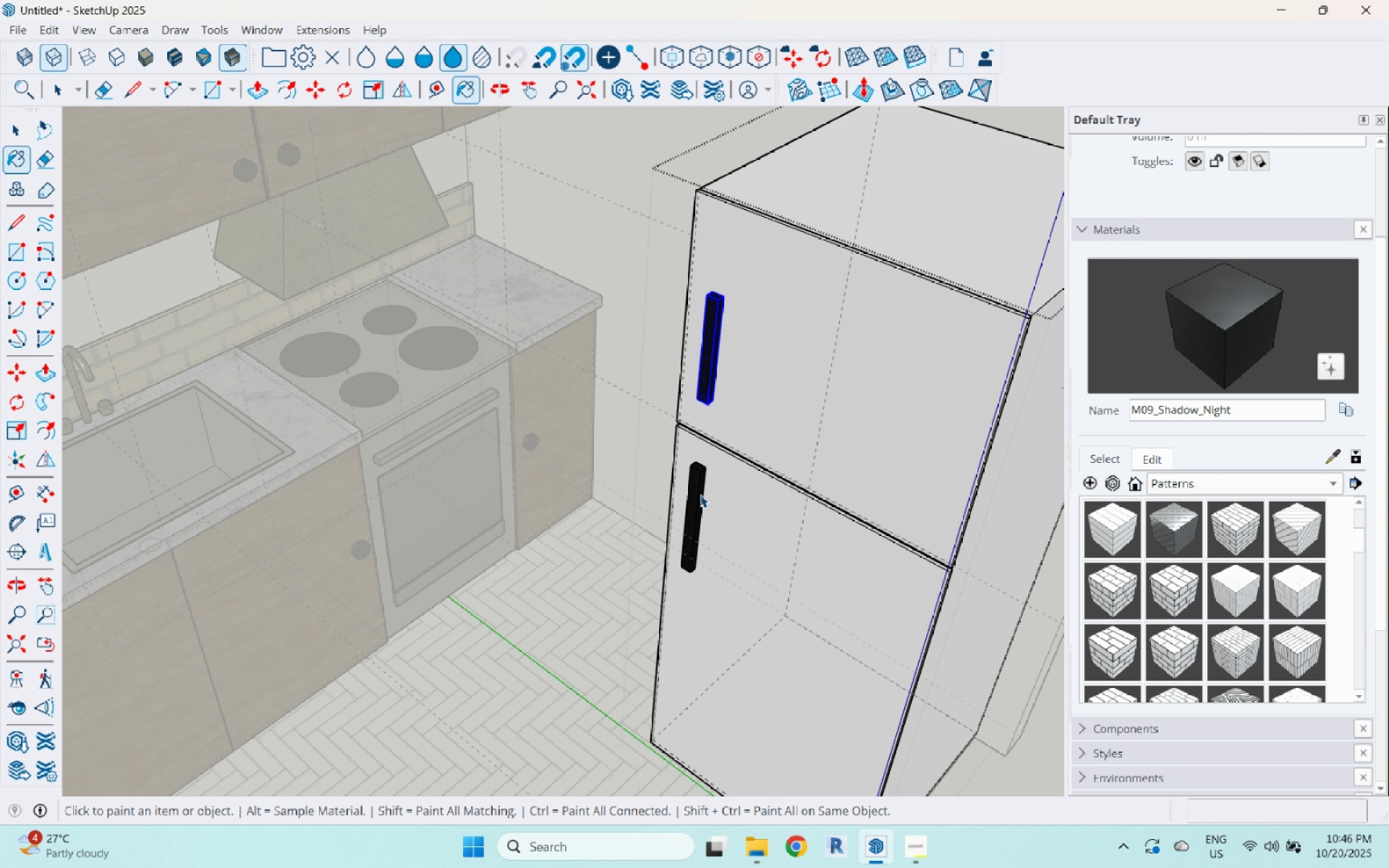 
key(Space)
 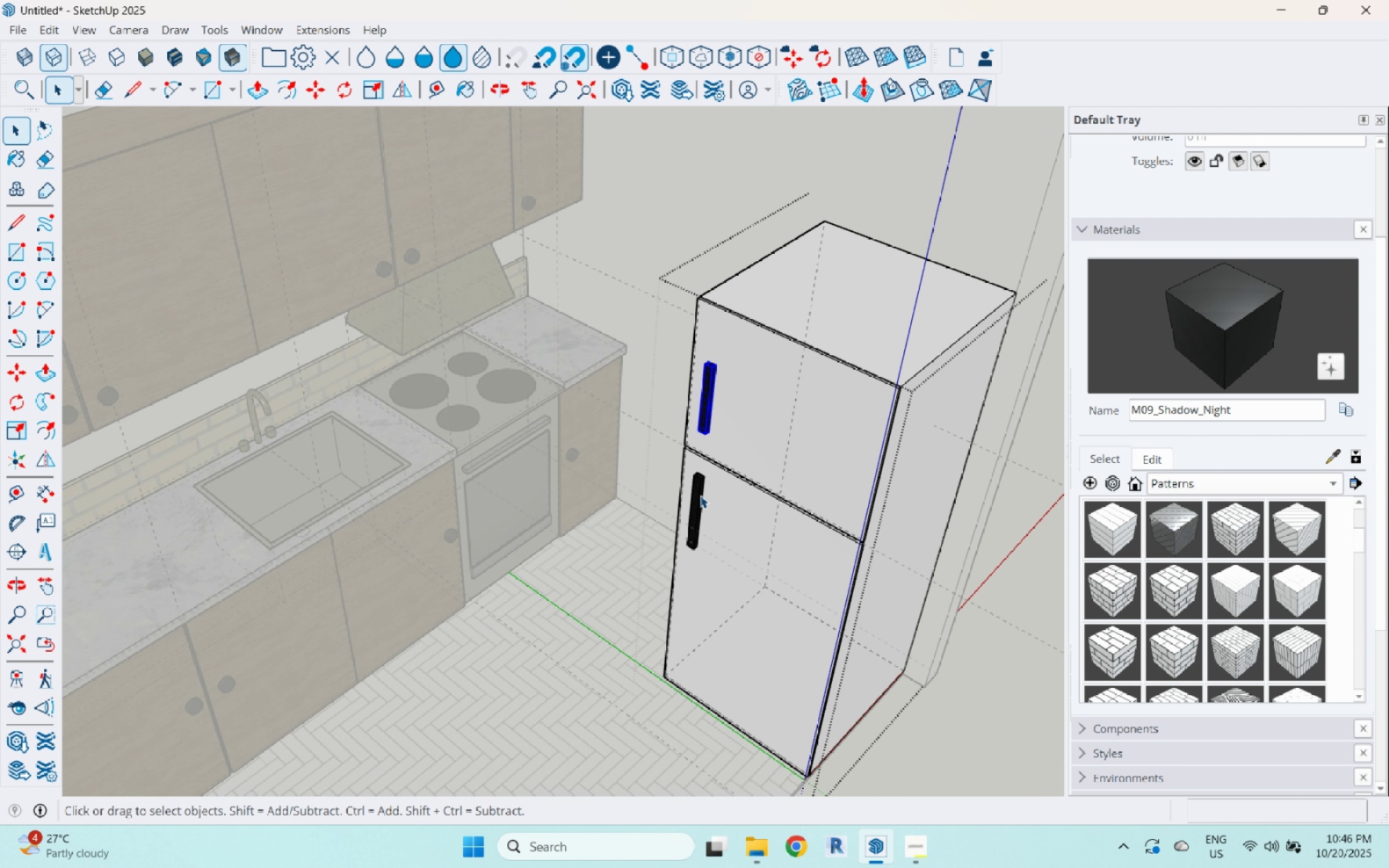 
scroll: coordinate [700, 495], scroll_direction: down, amount: 5.0
 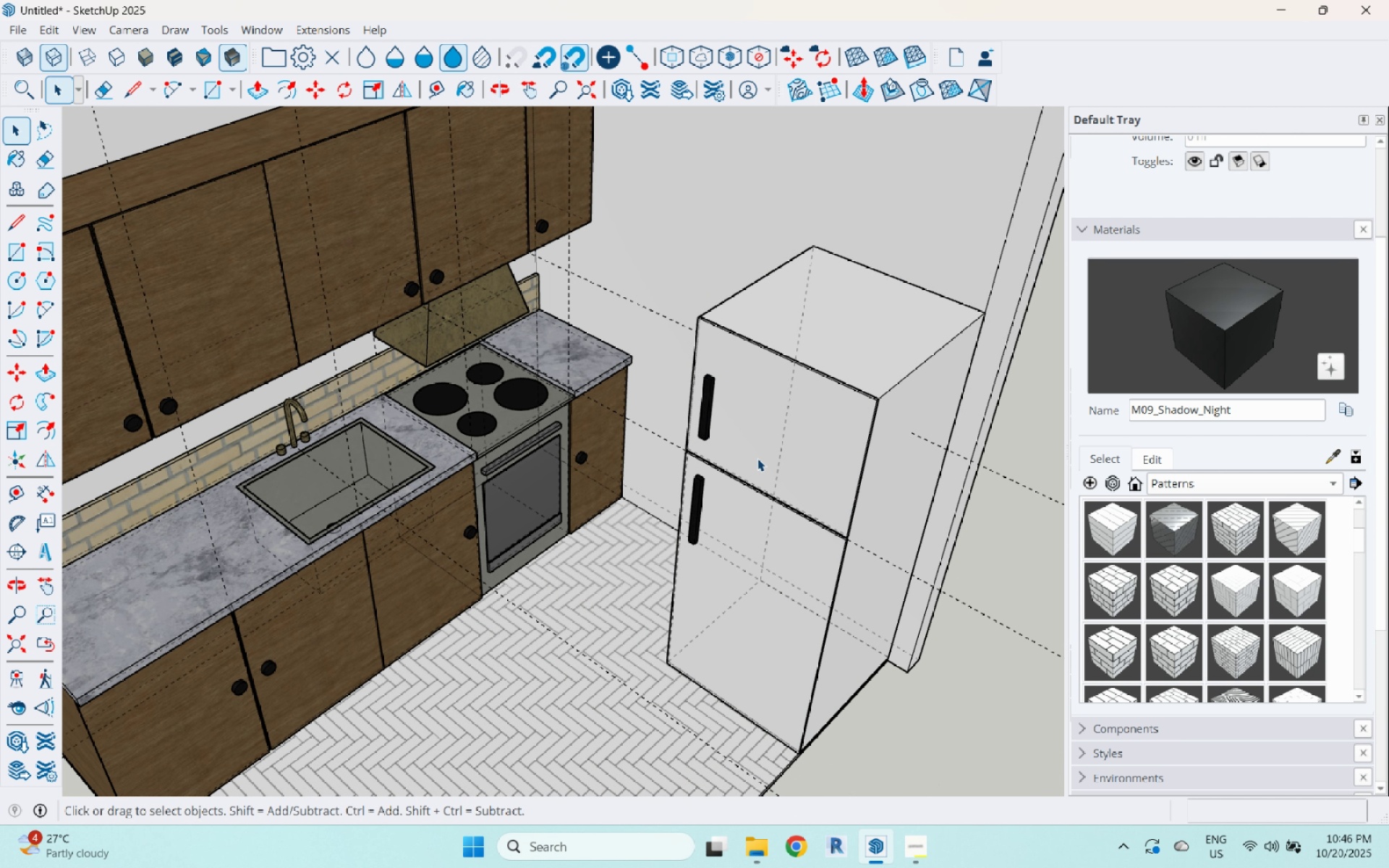 
key(Escape)
 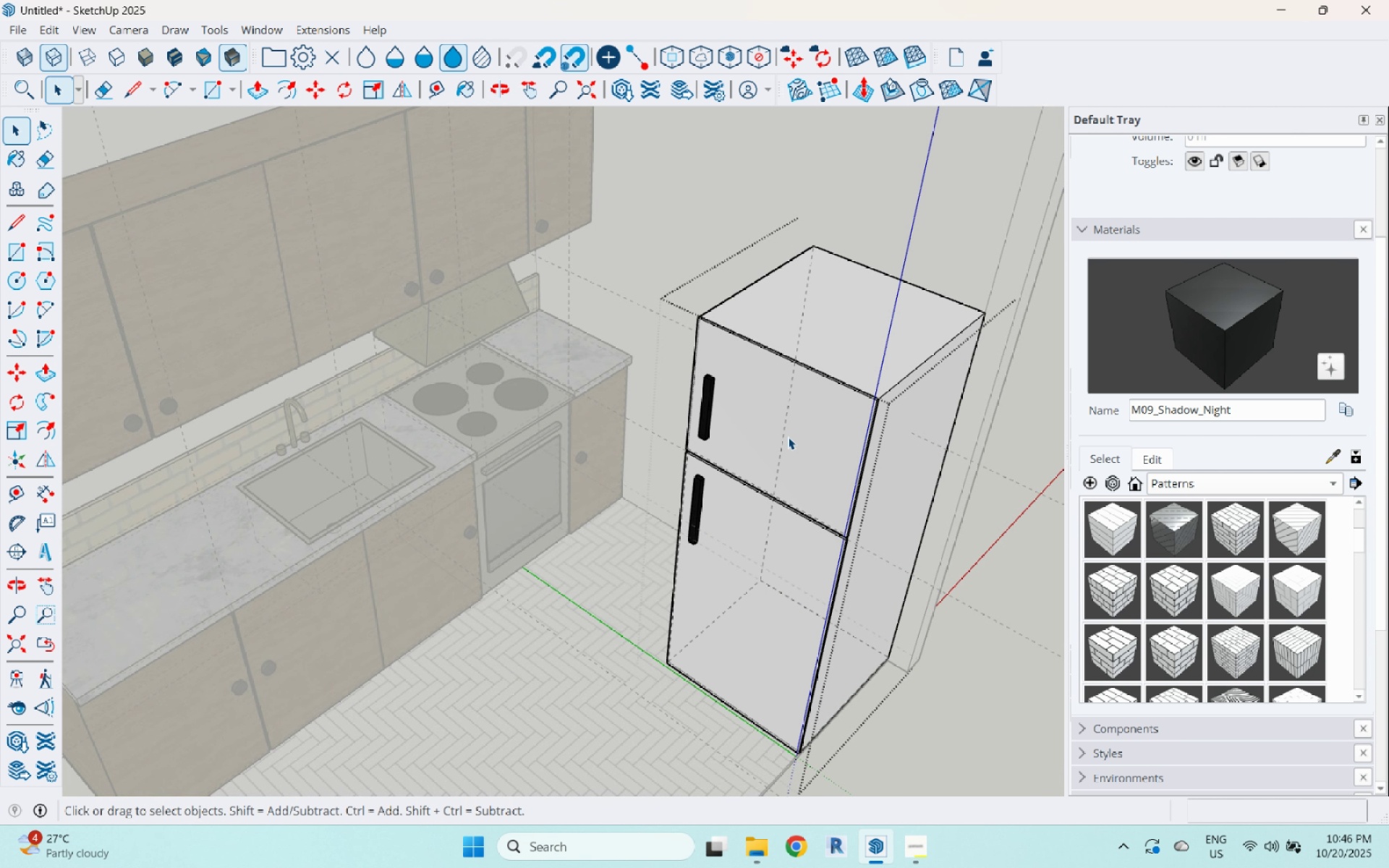 
double_click([788, 437])
 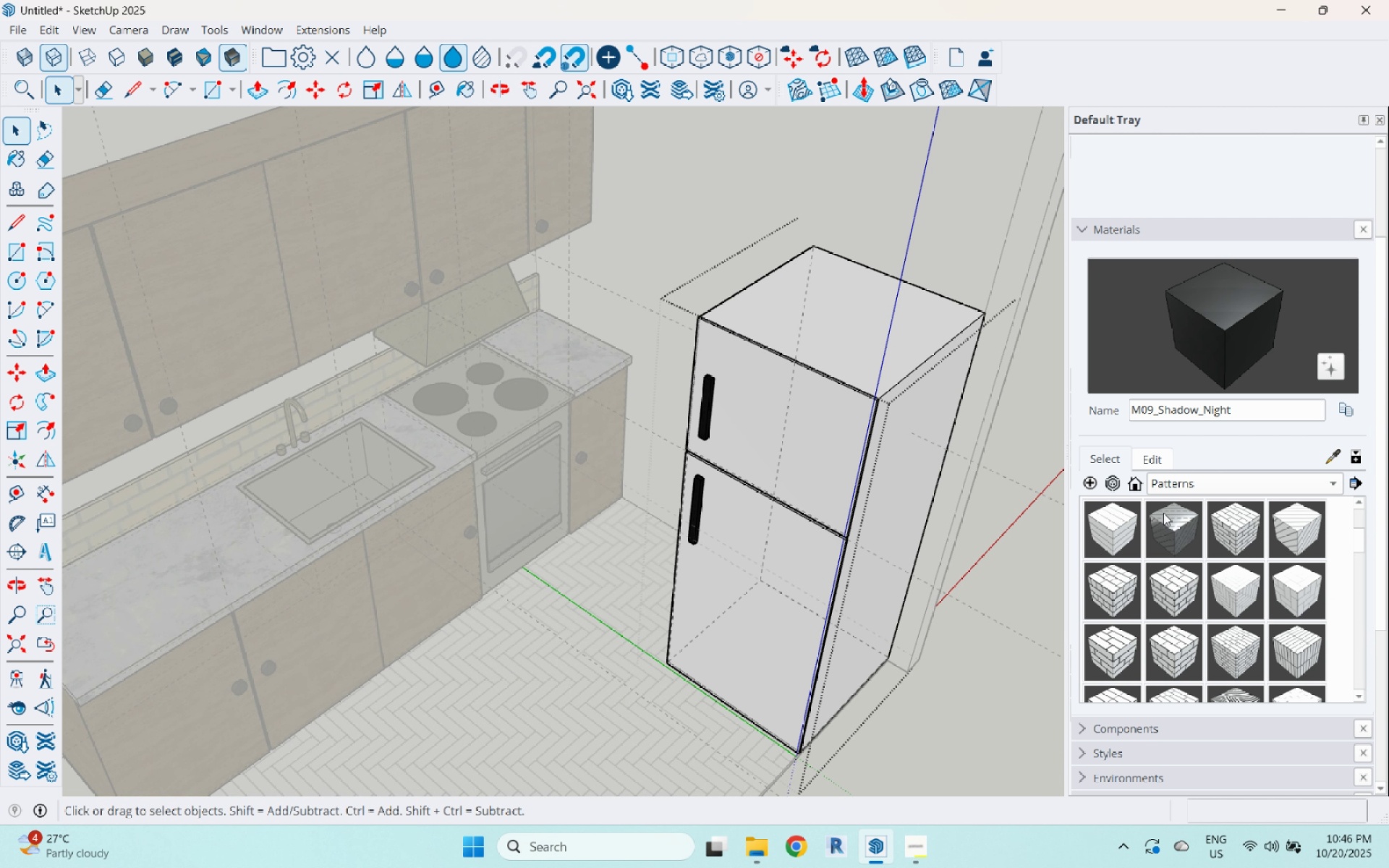 
key(Escape)
 